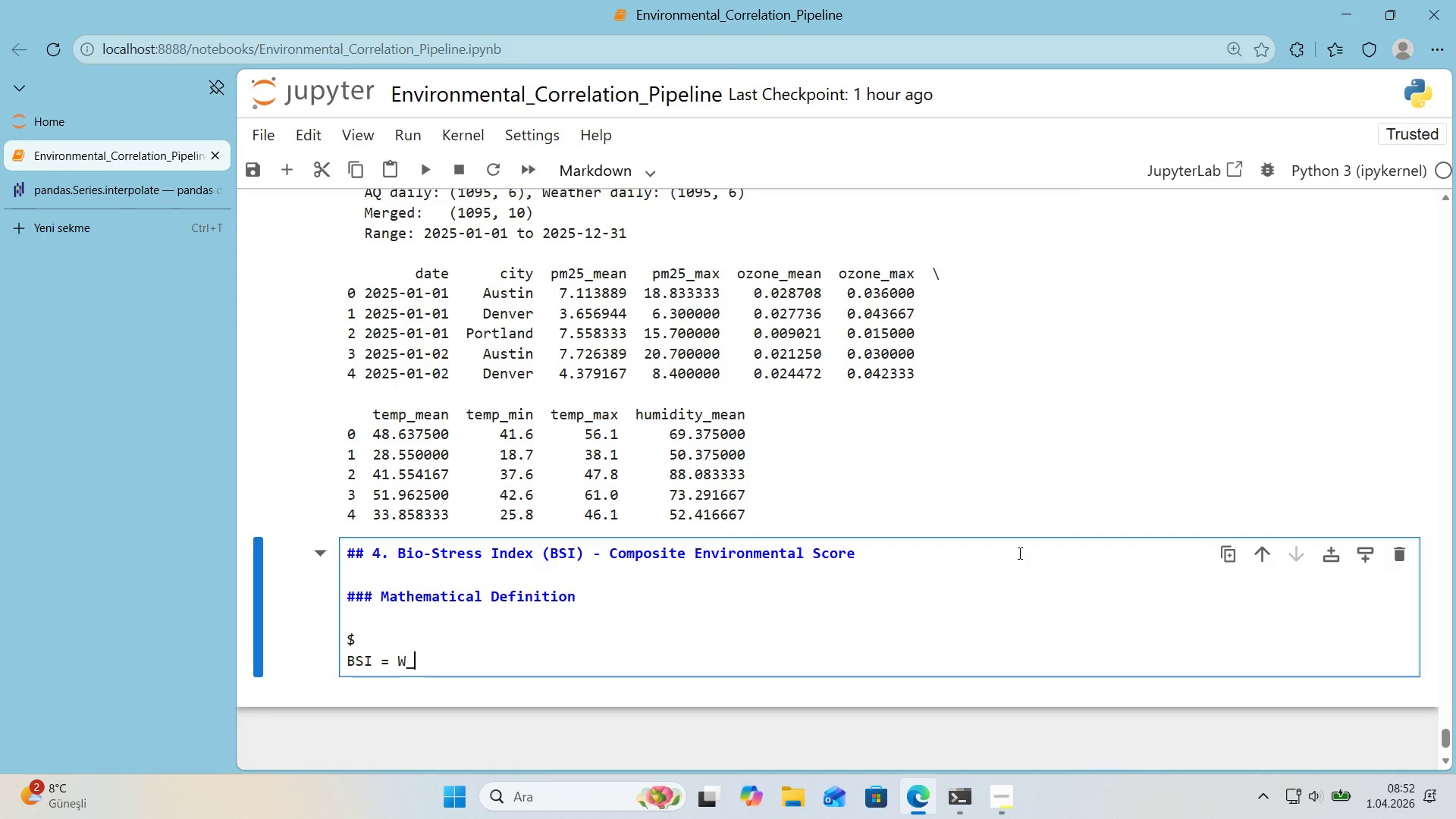 
key(Shift+Minus)
 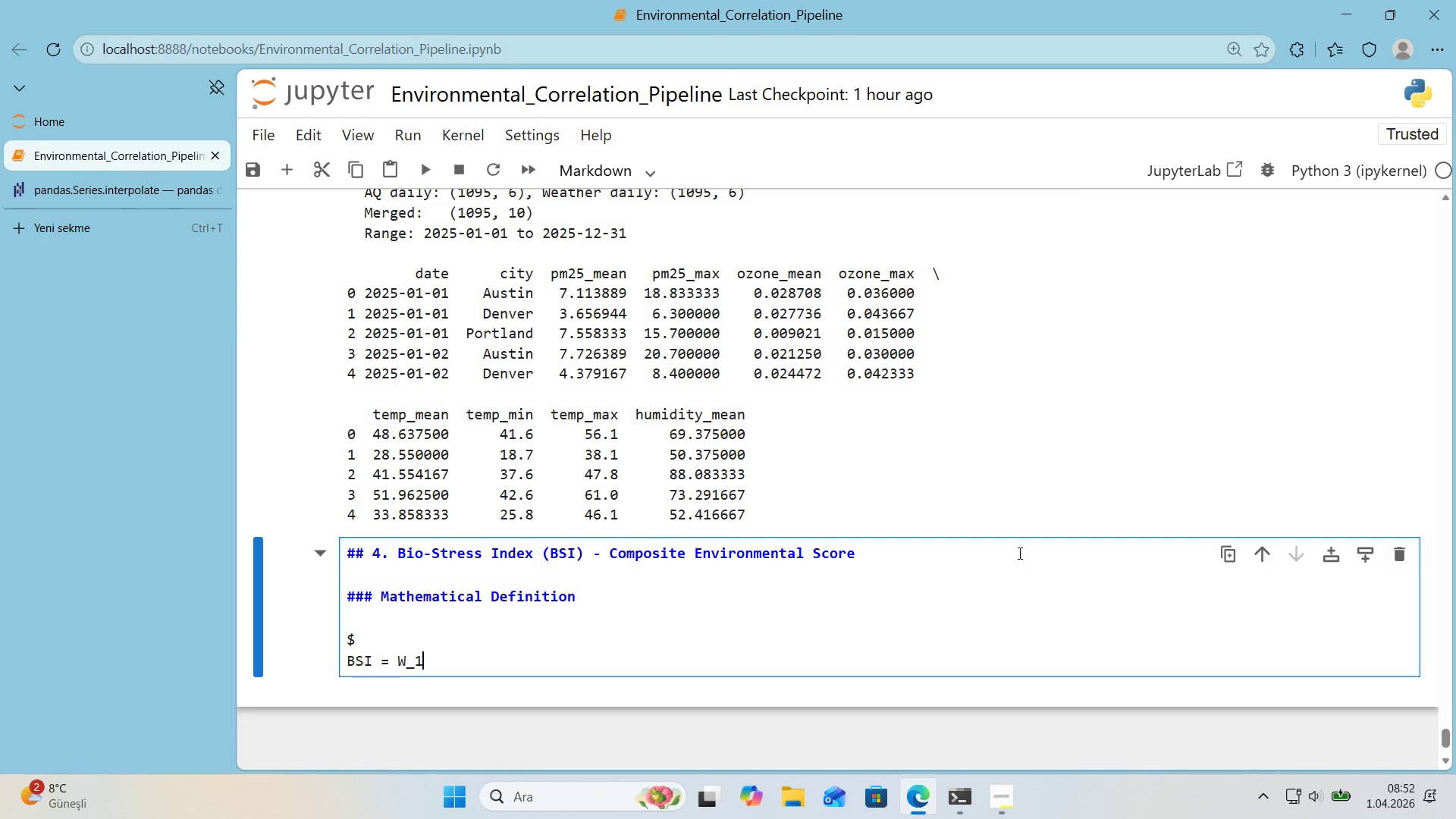 
key(1)
 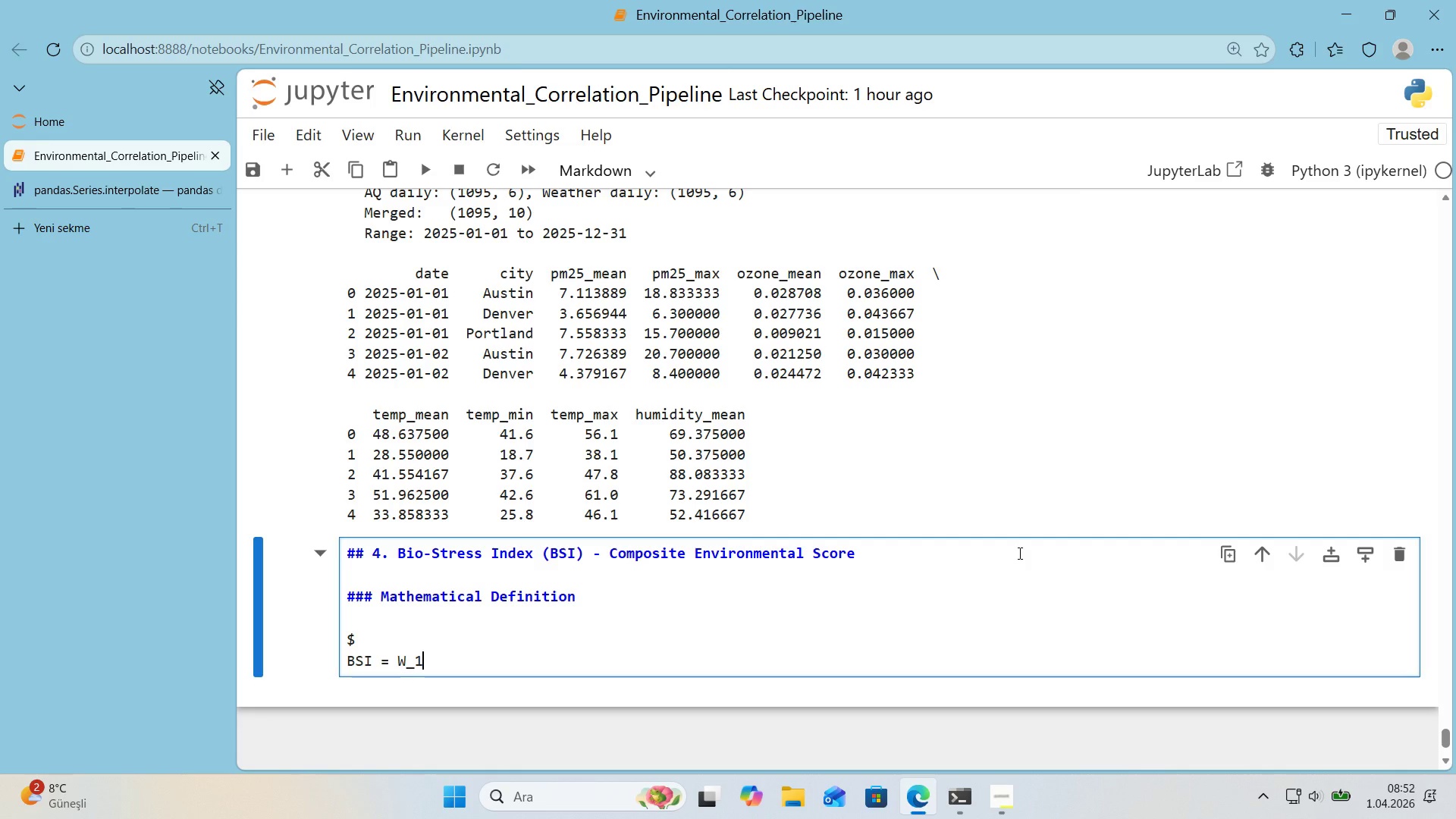 
key(CapsLock)
 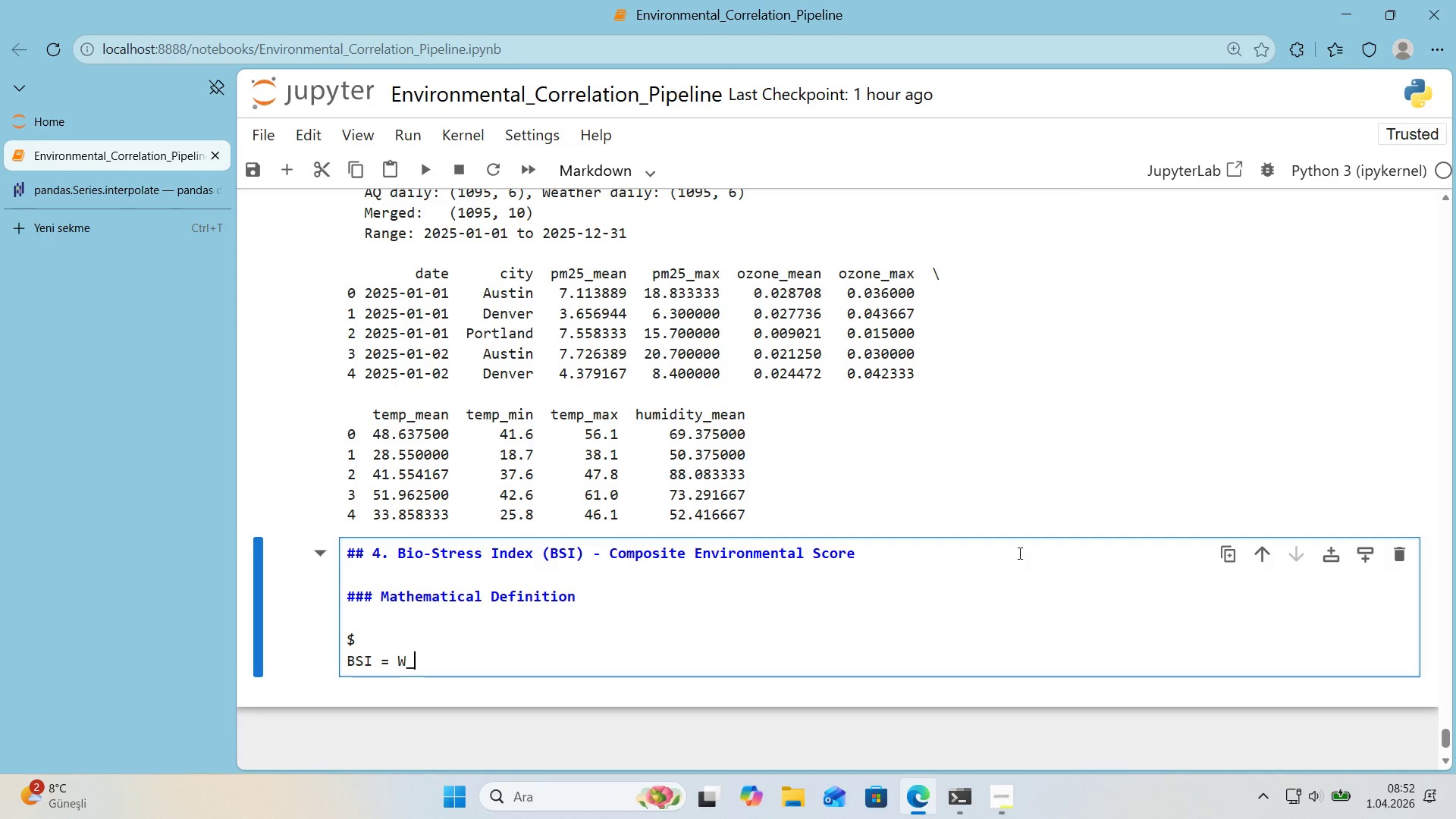 
key(Backspace)
 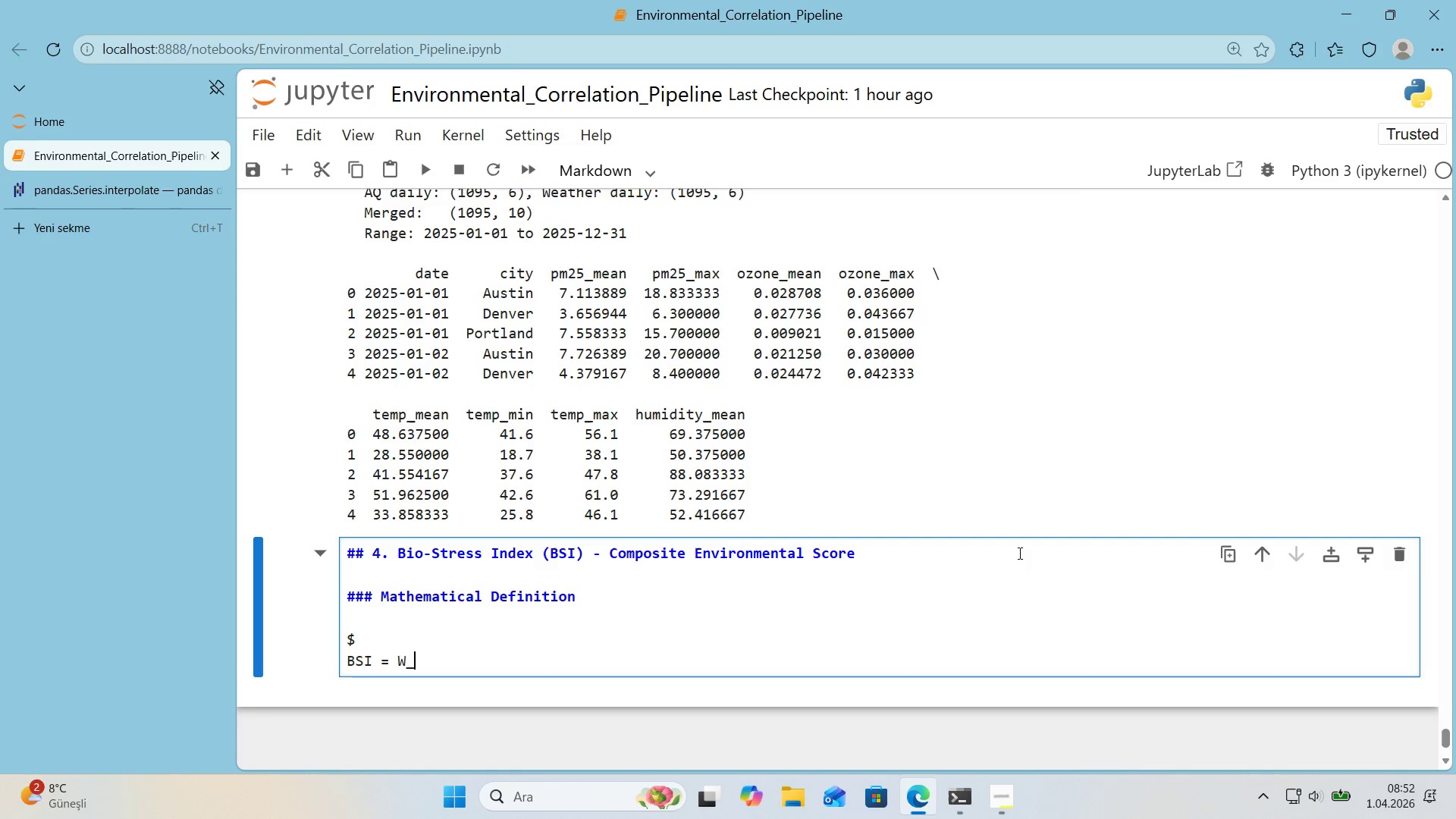 
key(Backspace)
 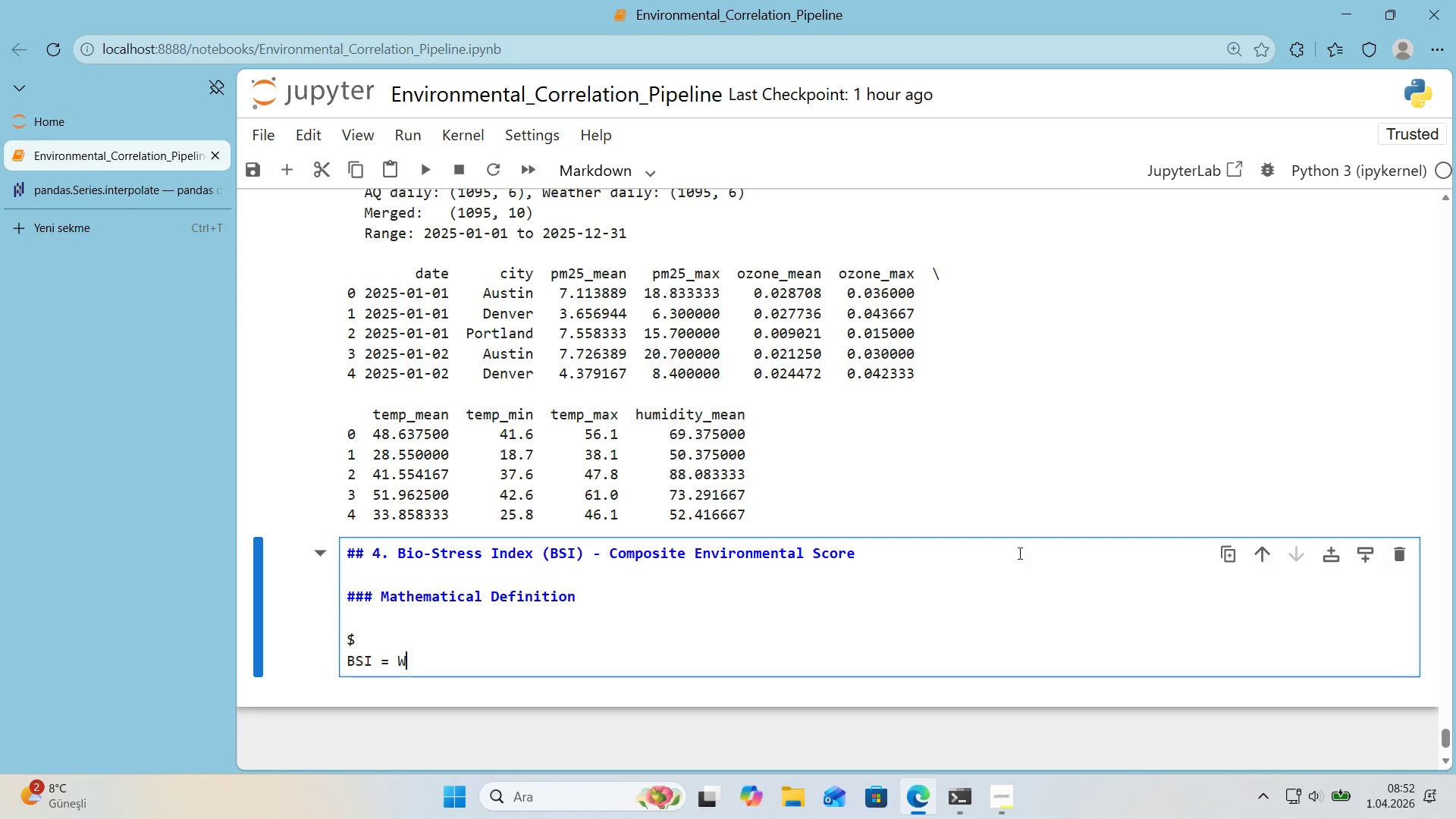 
key(Backspace)
 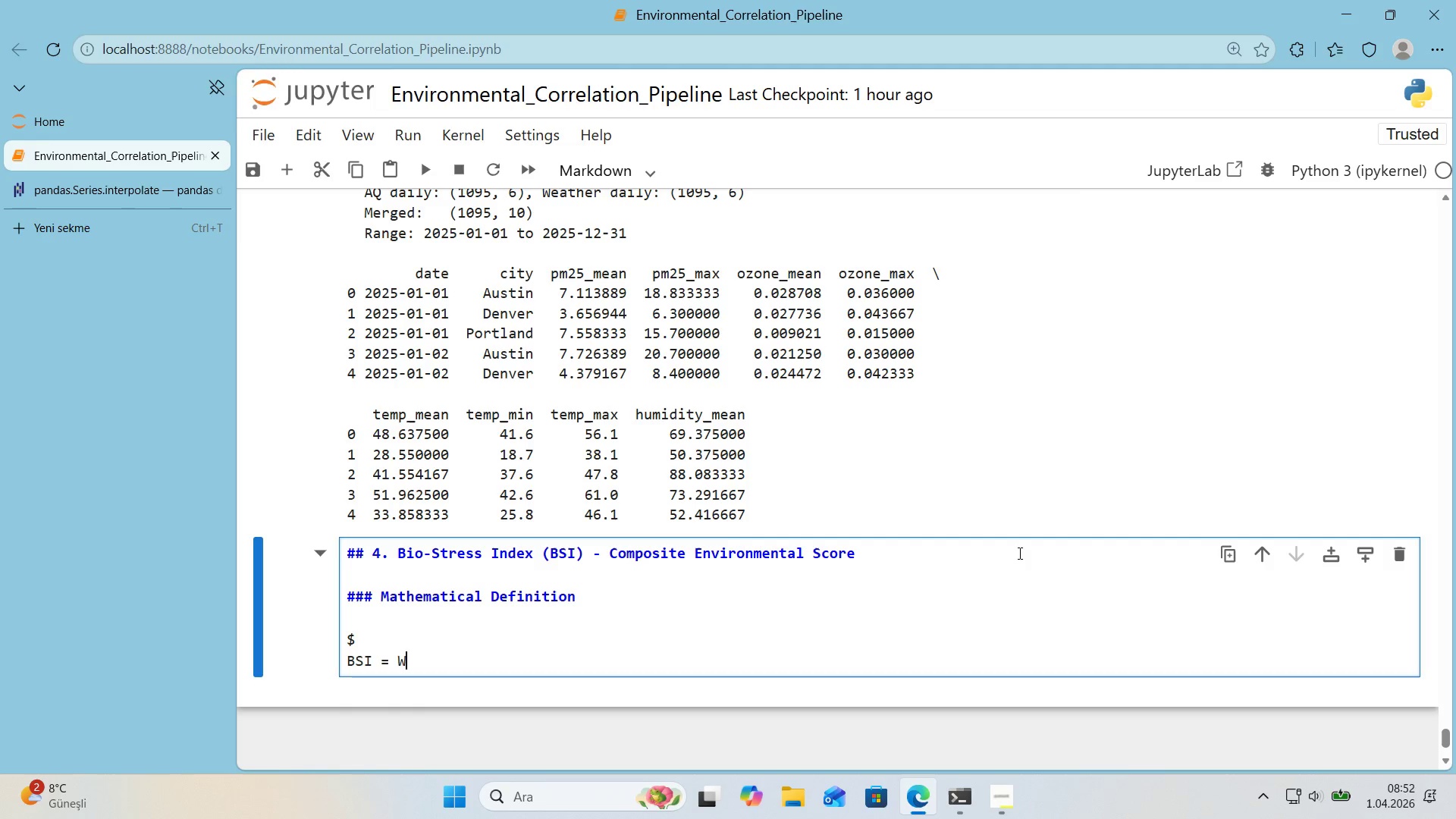 
key(W)
 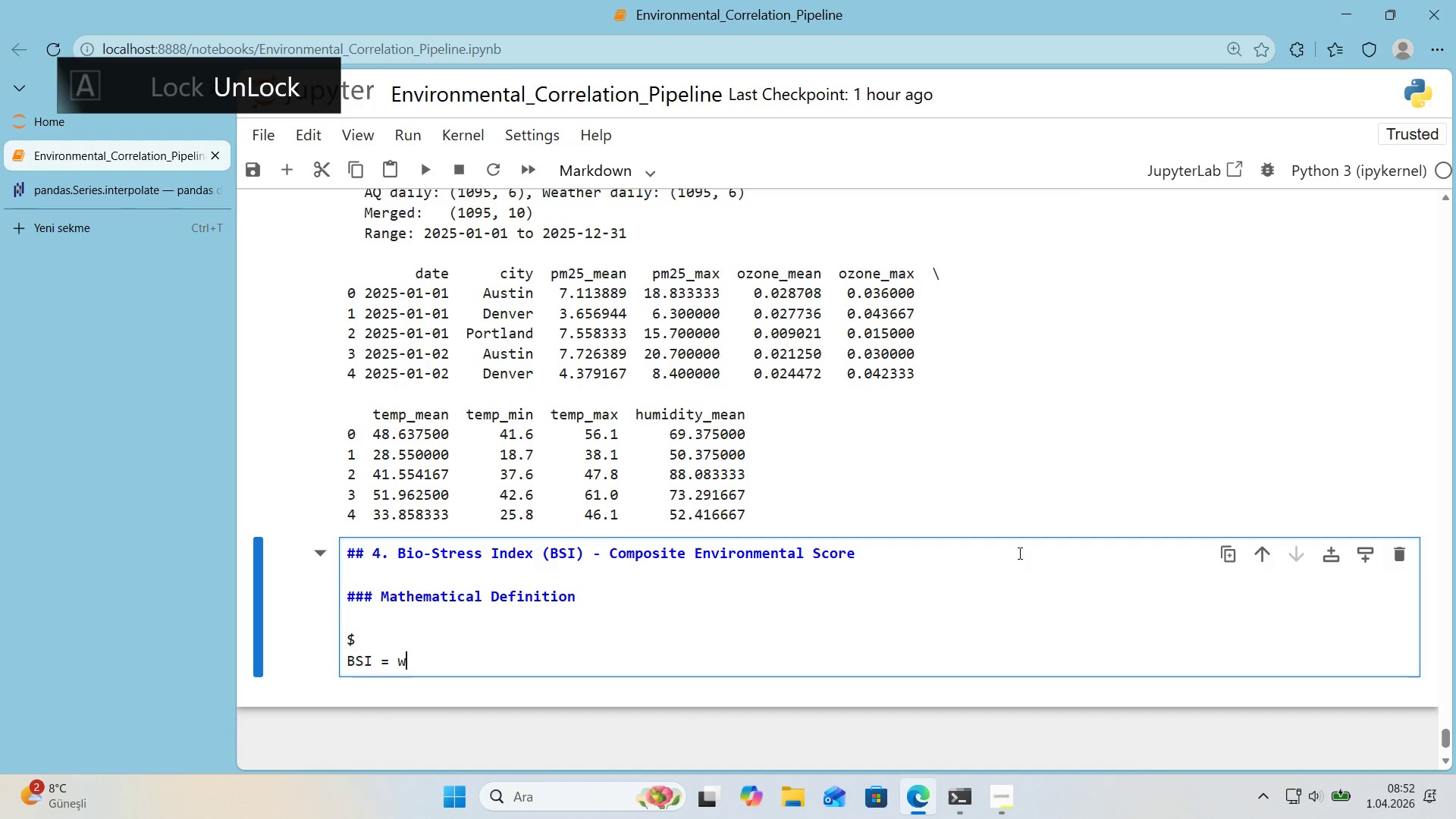 
key(Shift+ShiftRight)
 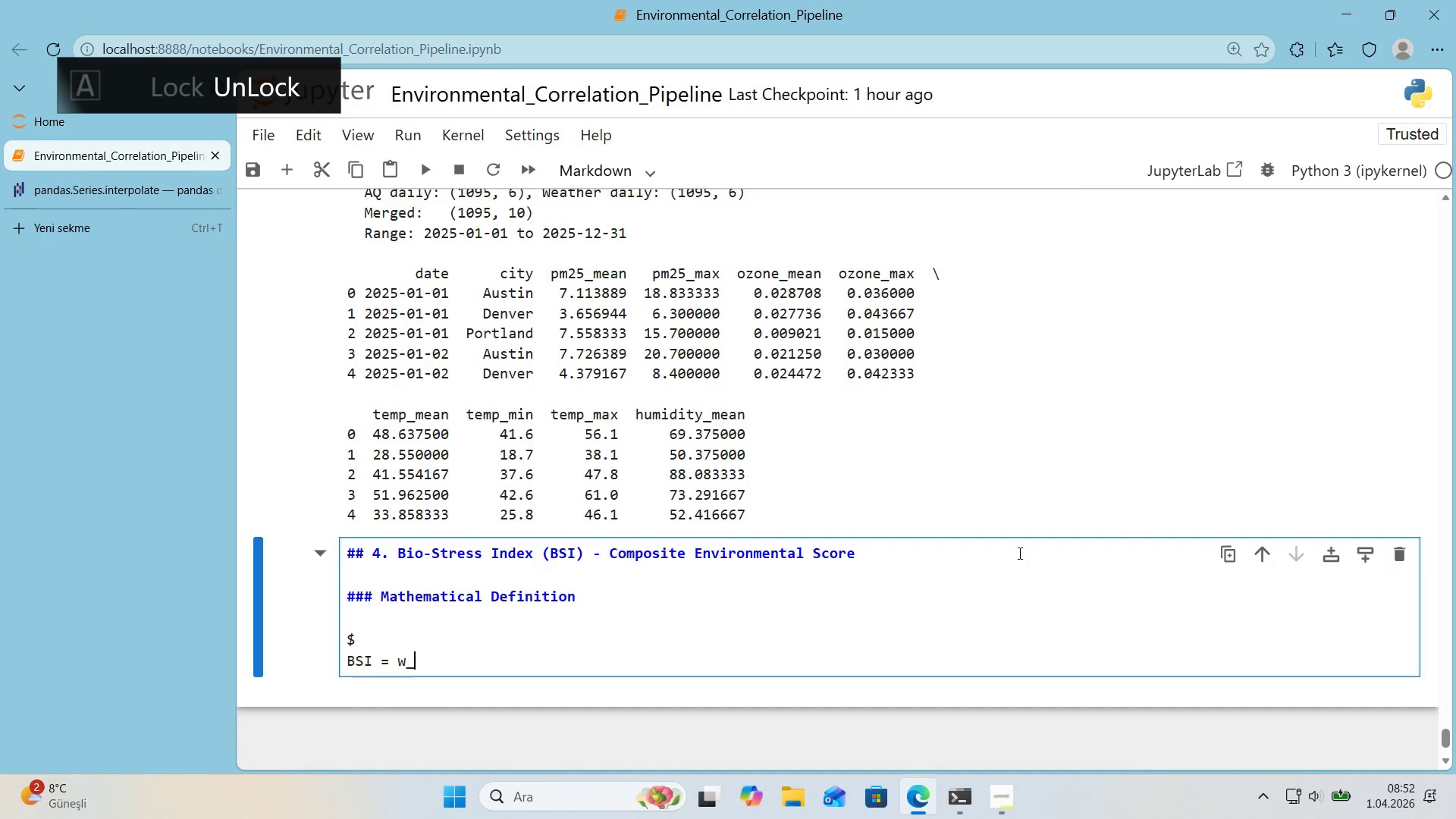 
key(Shift+Minus)
 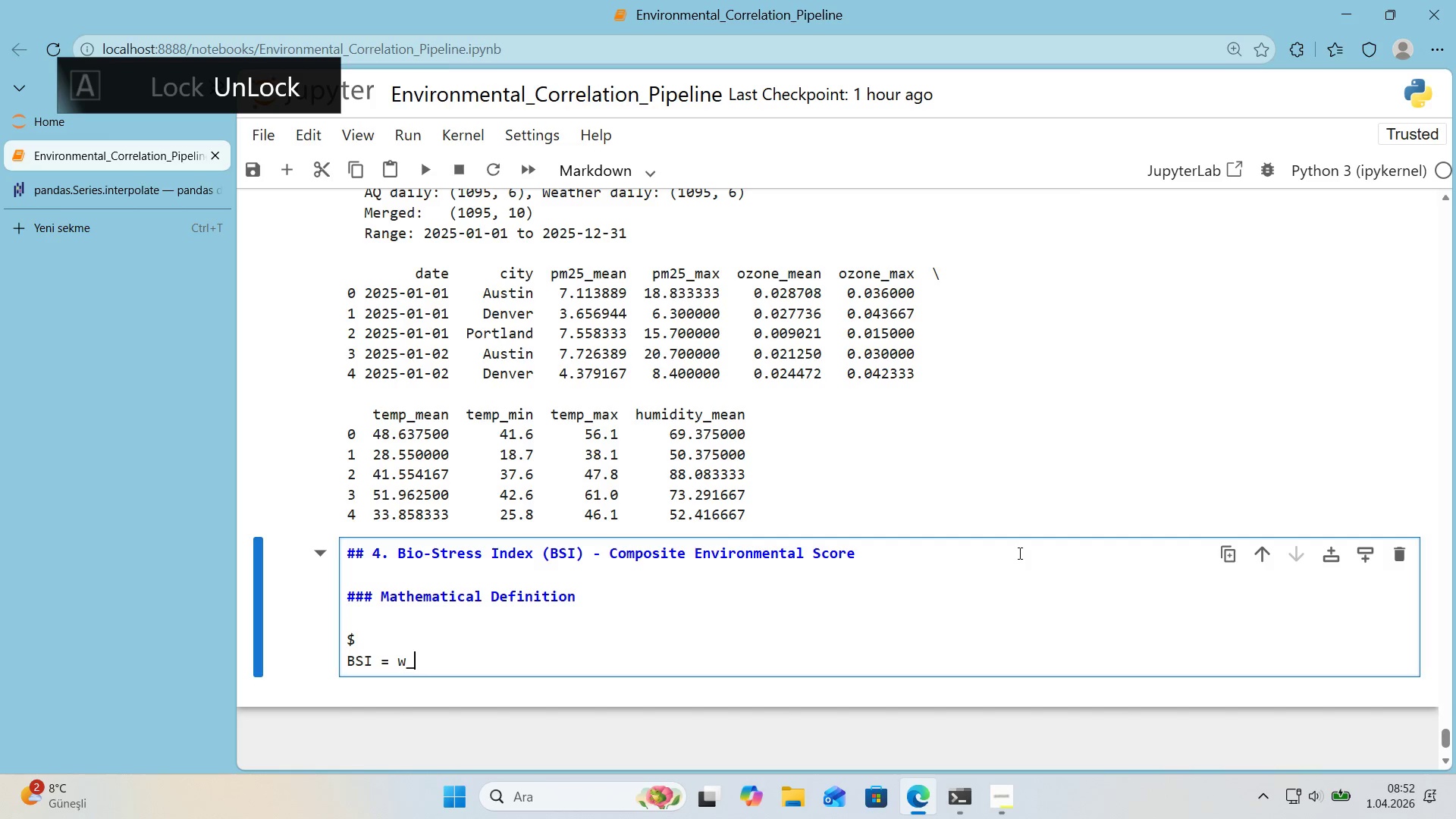 
key(1)
 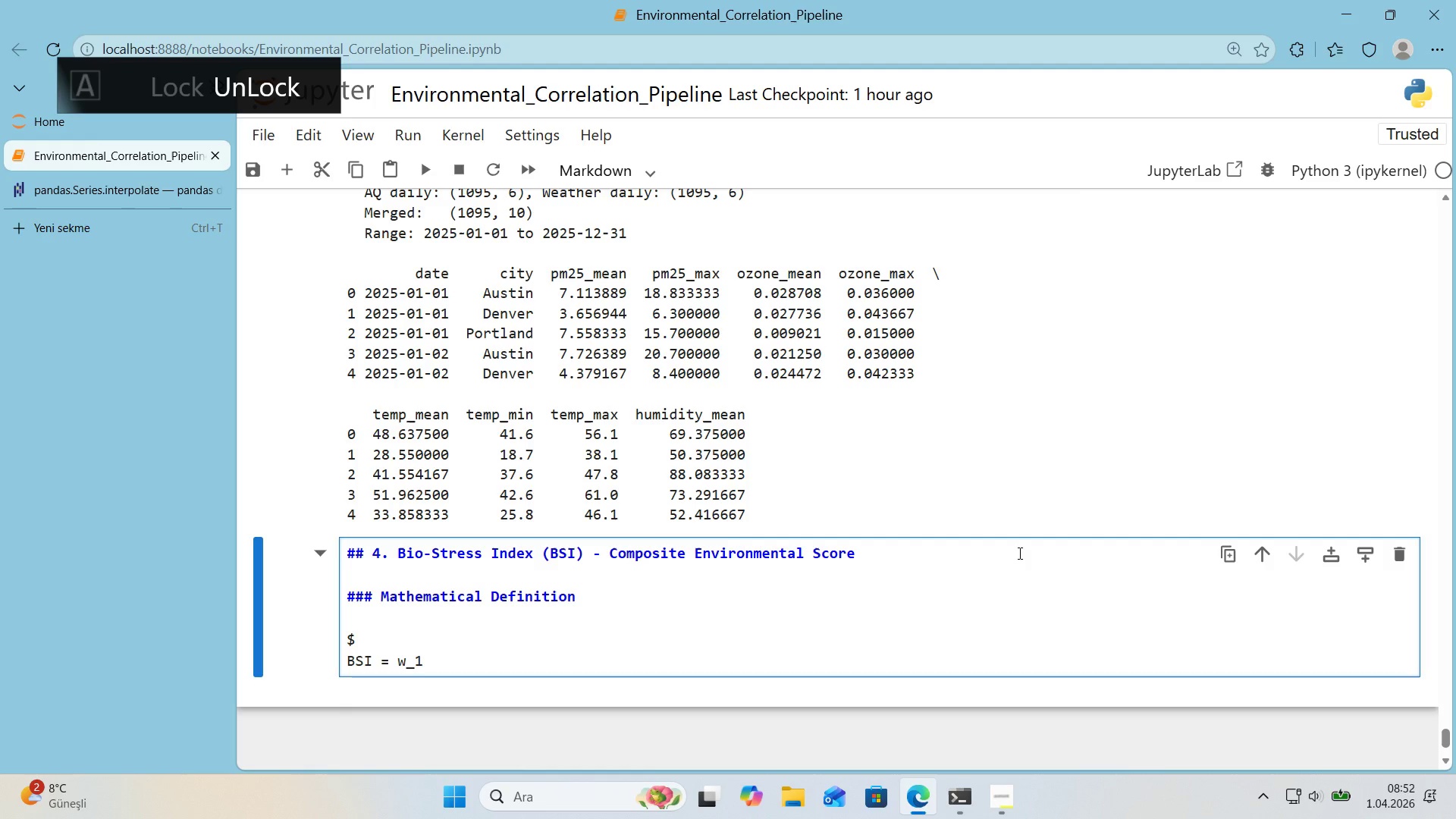 
key(Space)
 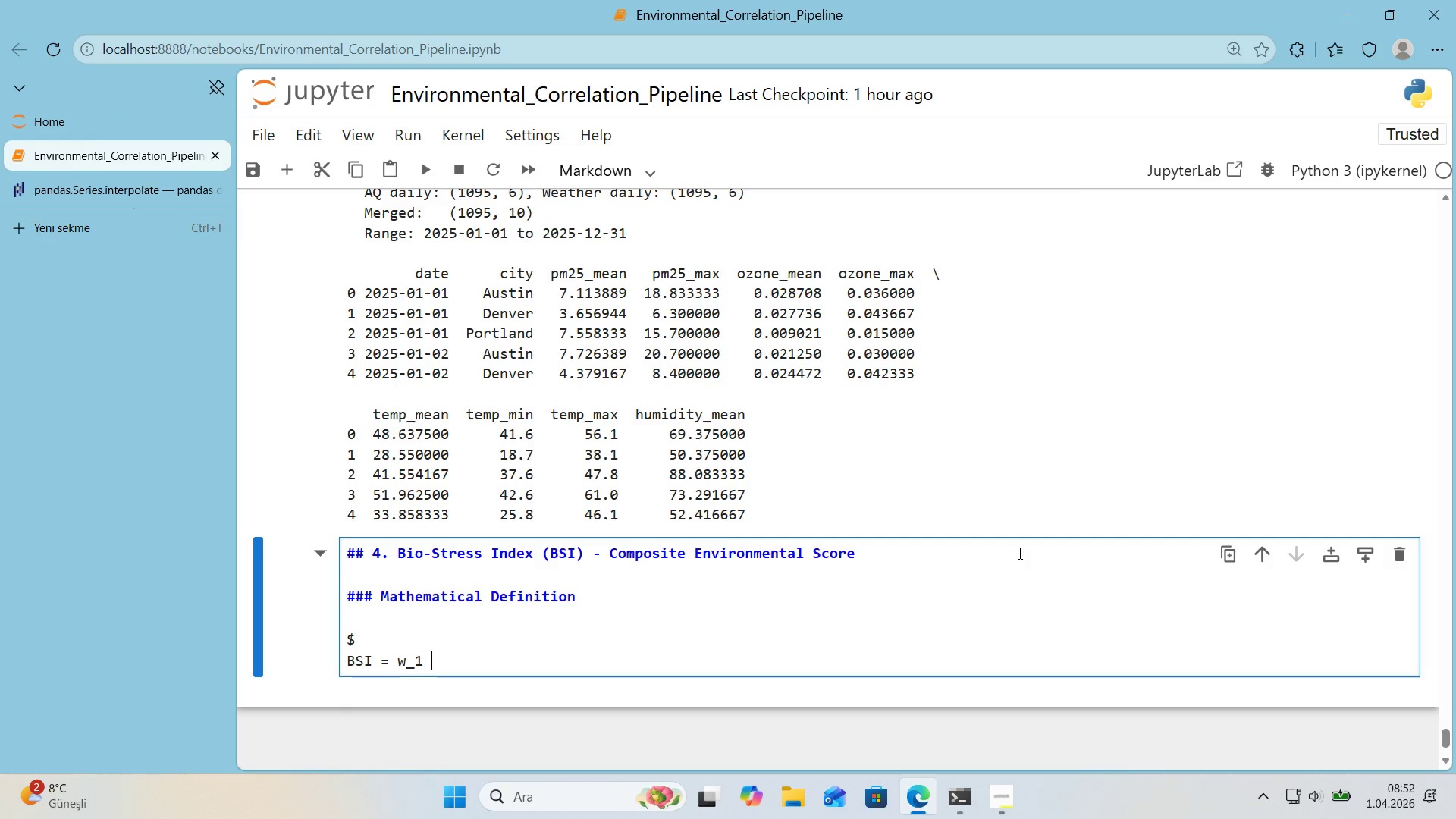 
key(Control+ControlLeft)
 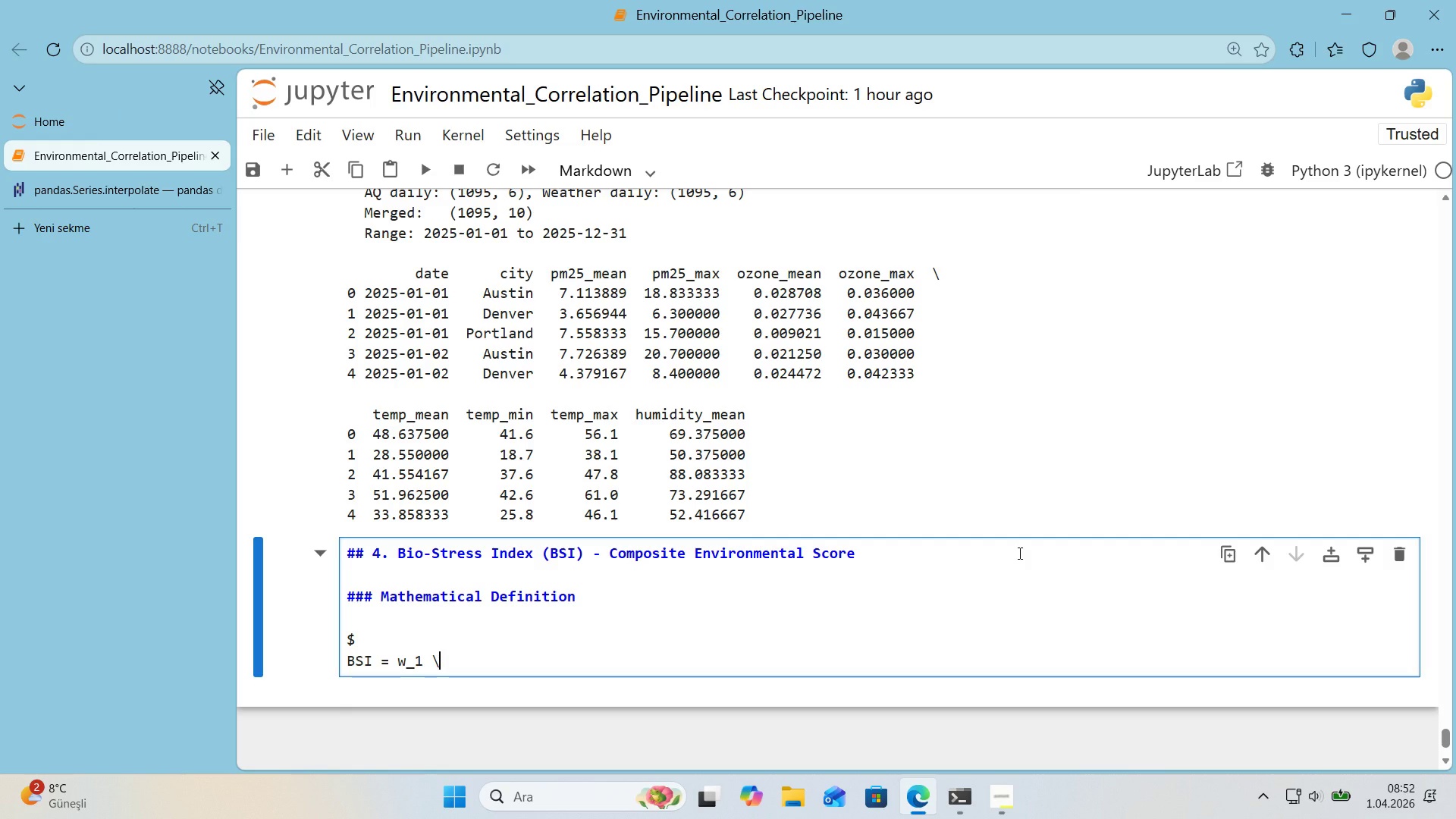 
key(Alt+Control+AltRight)
 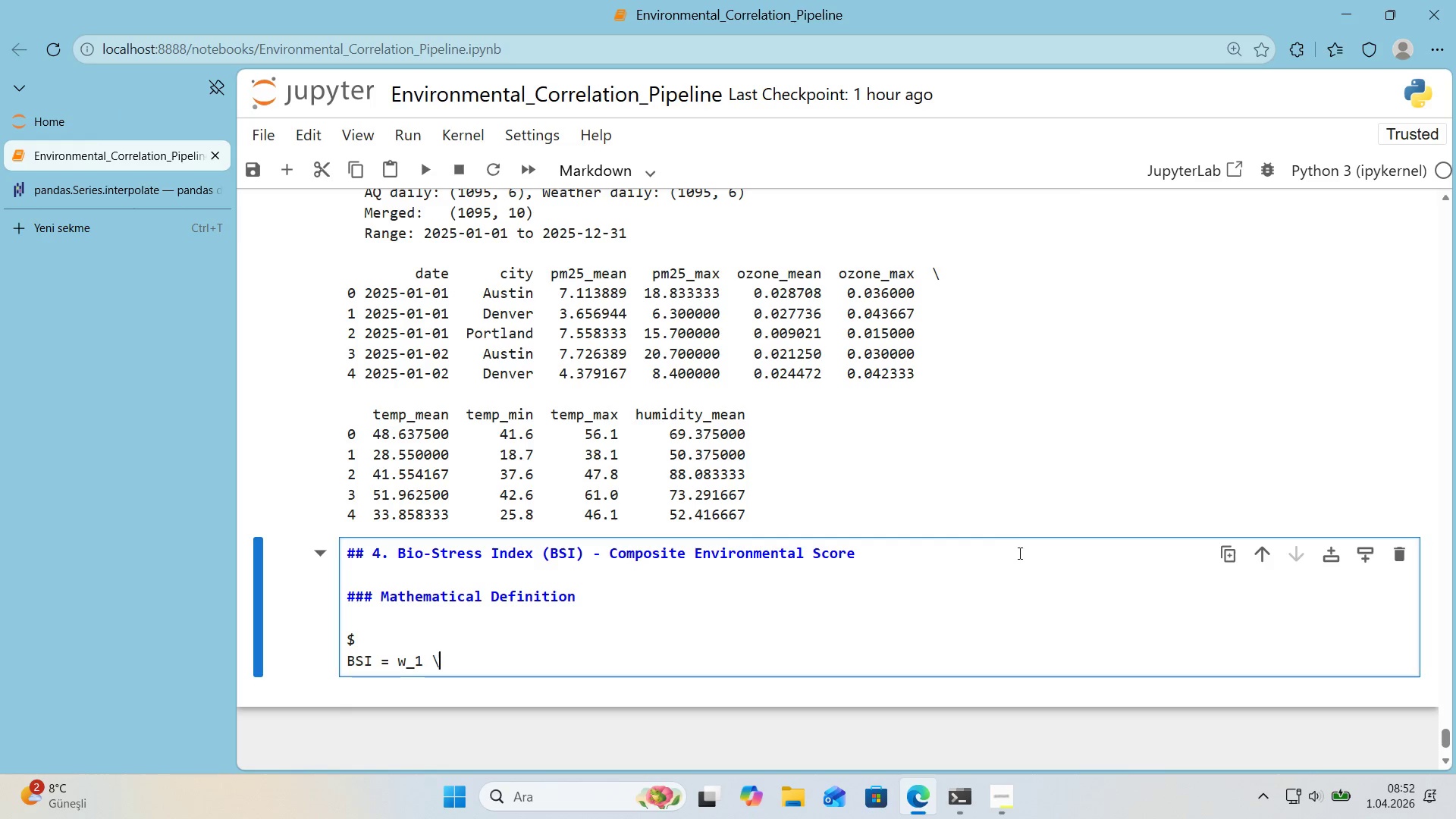 
key(Alt+Control+IntlYen)
 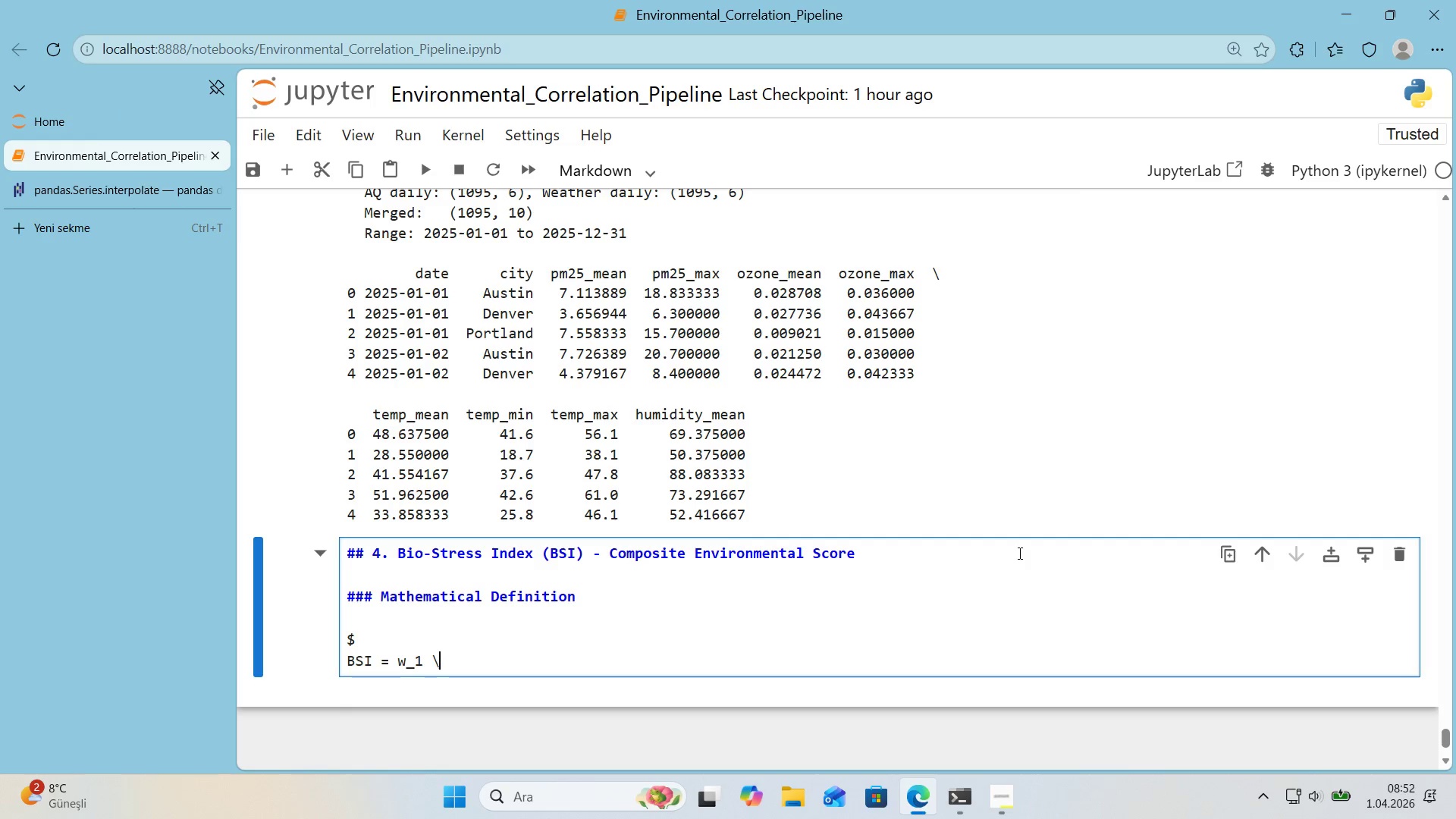 
type(cdot )
 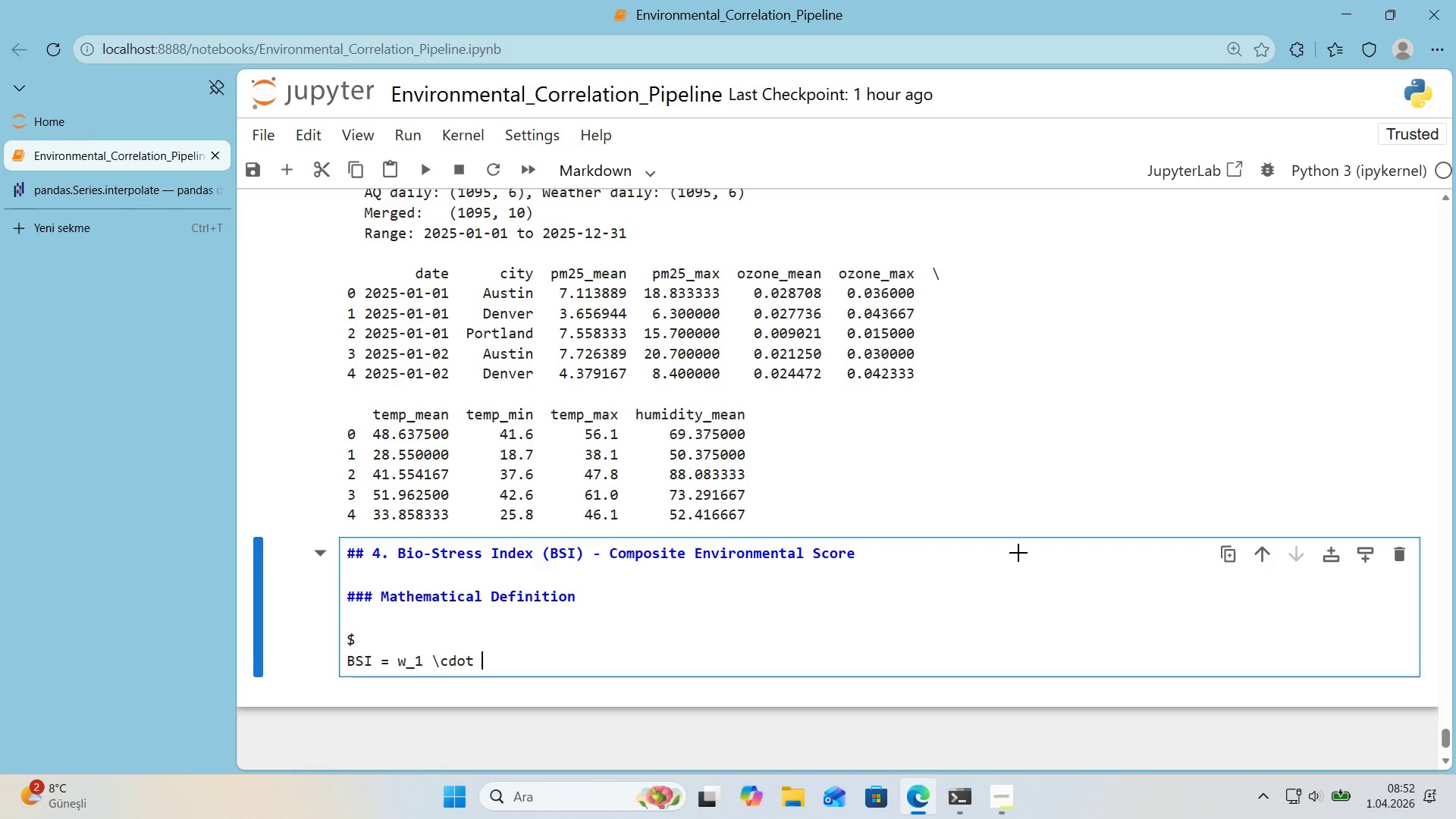 
key(Alt+Control+IntlYen)
 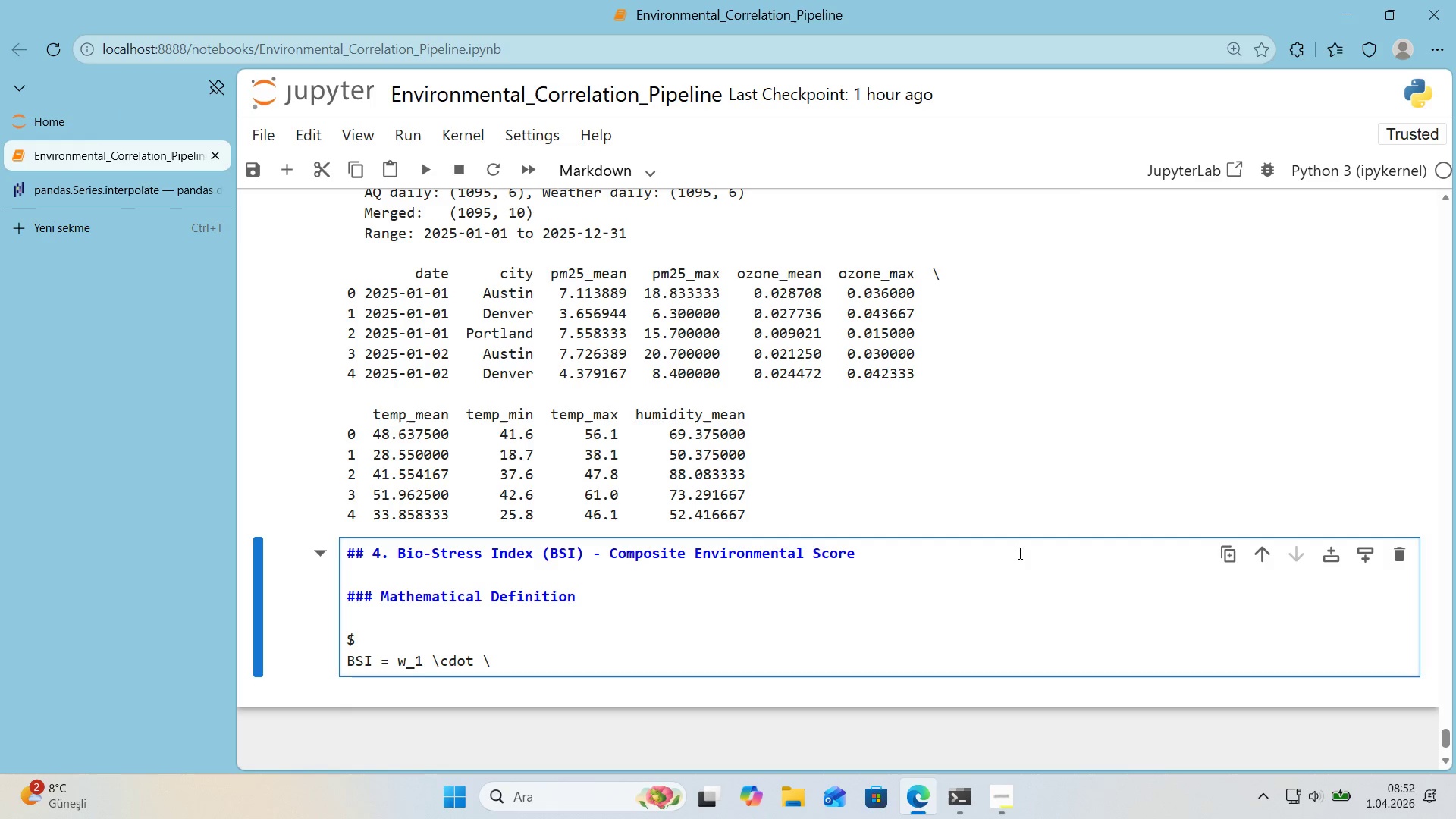 
type(hat)
 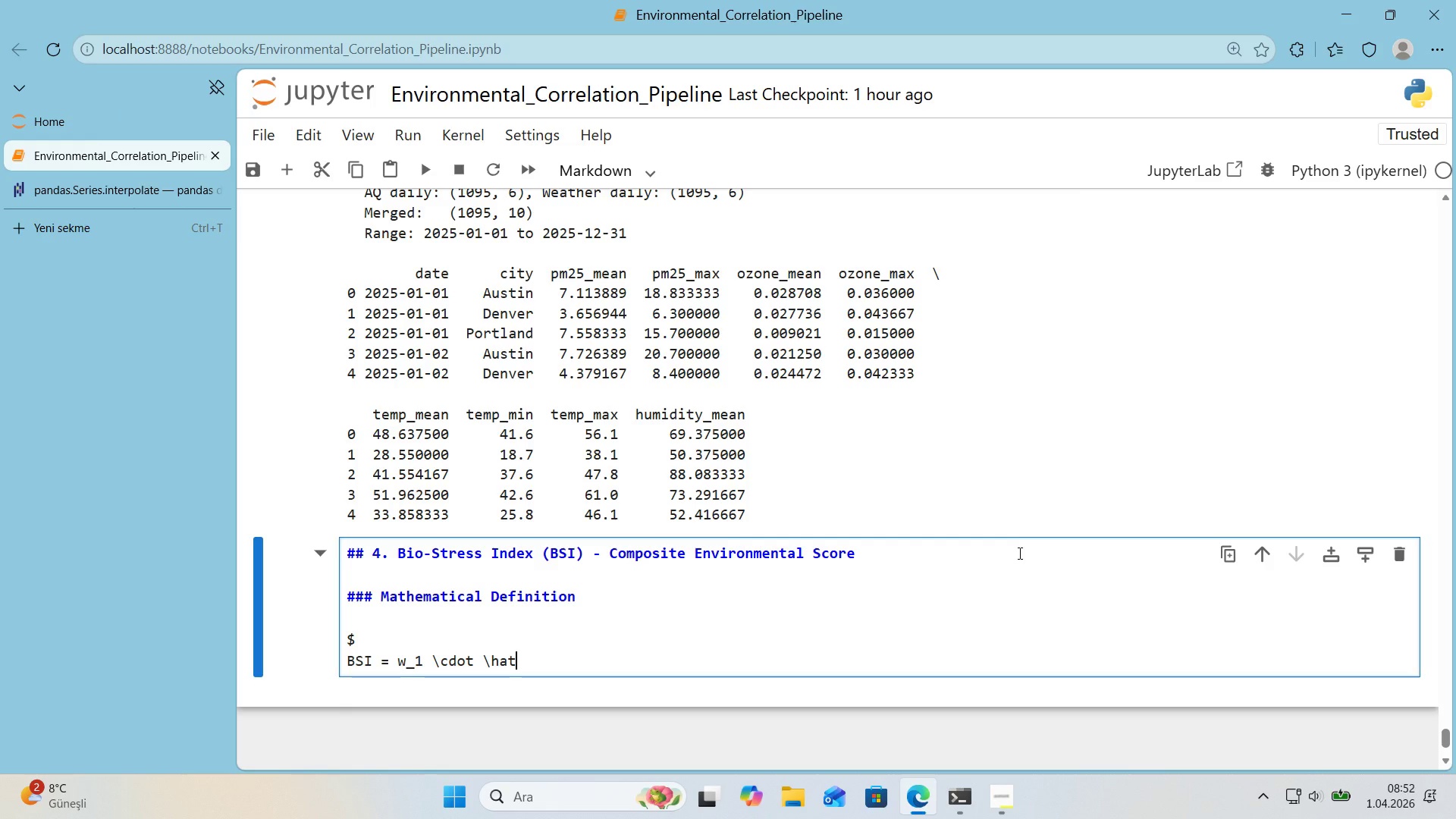 
key(Alt+Control+7)
 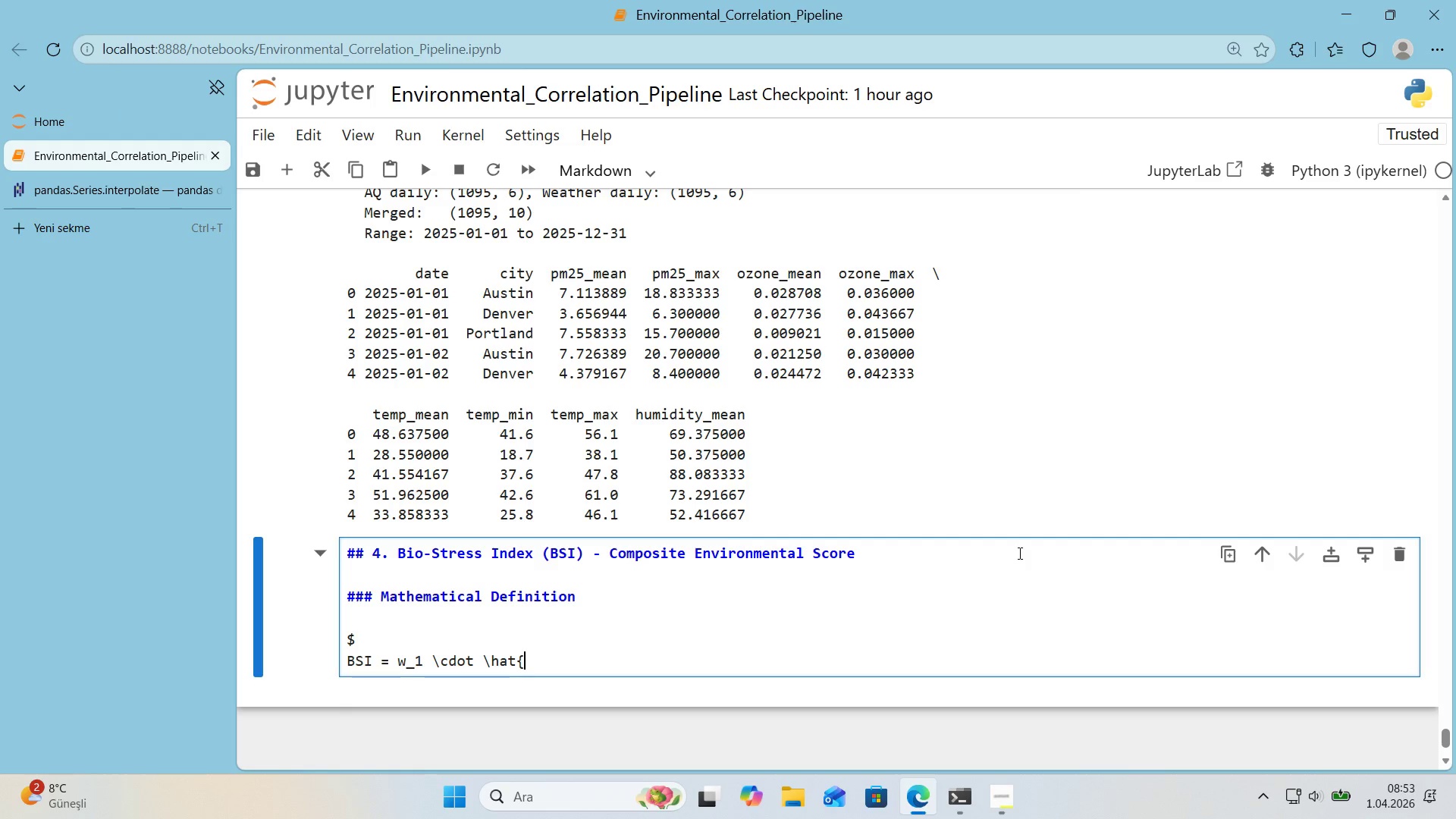 
key(Alt+Control+0)
 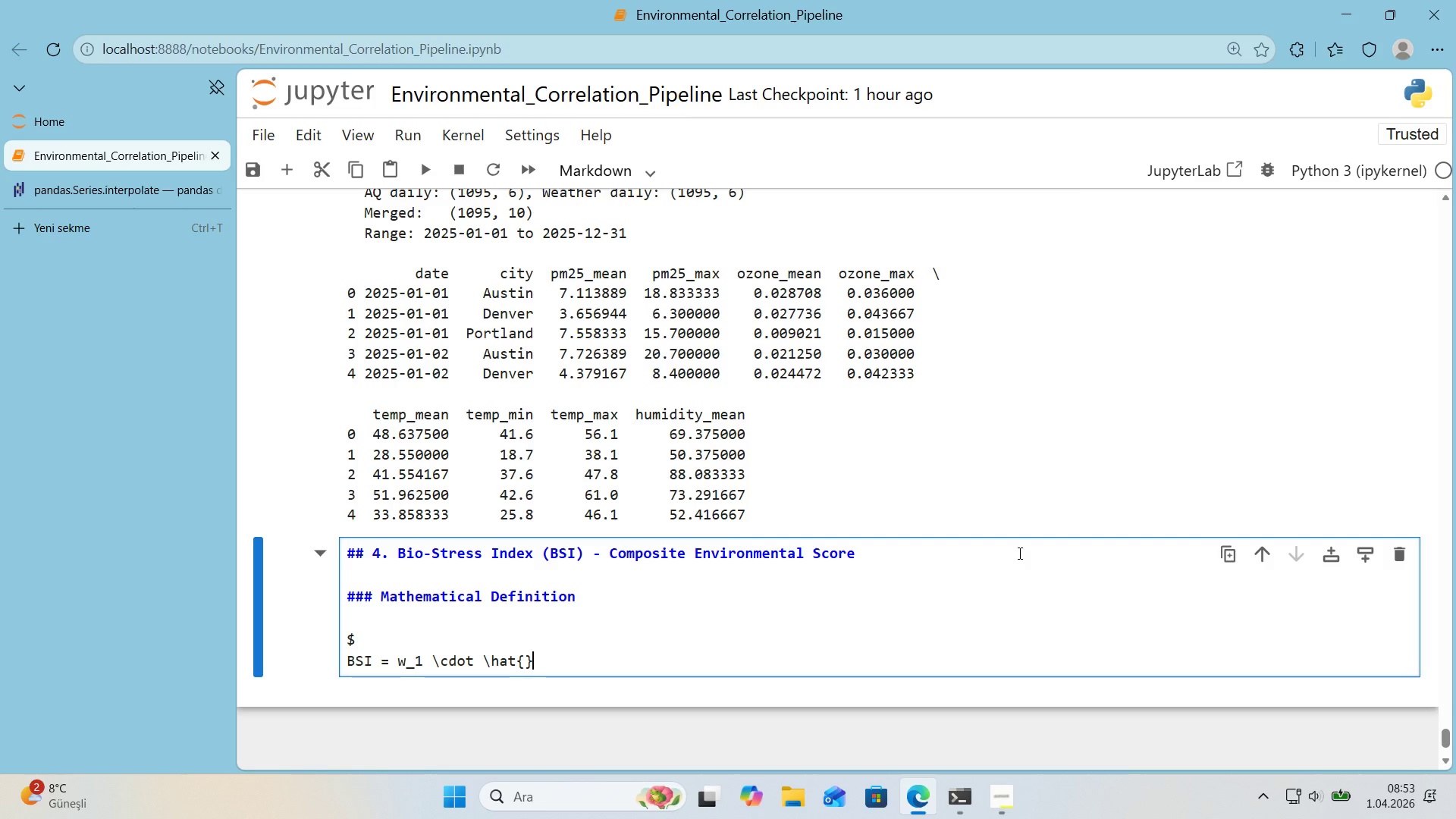 
key(ArrowLeft)
 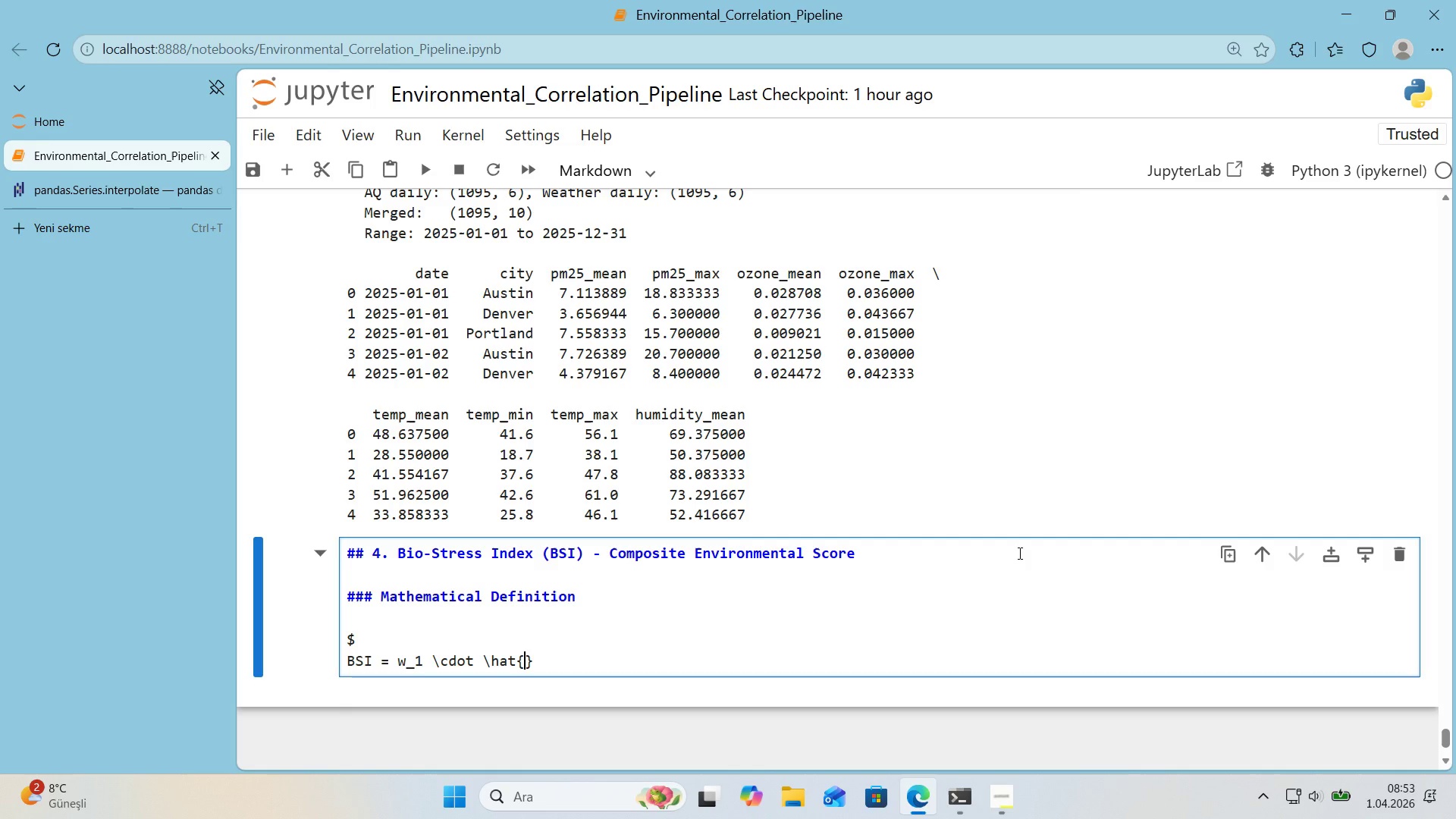 
type(PM)
 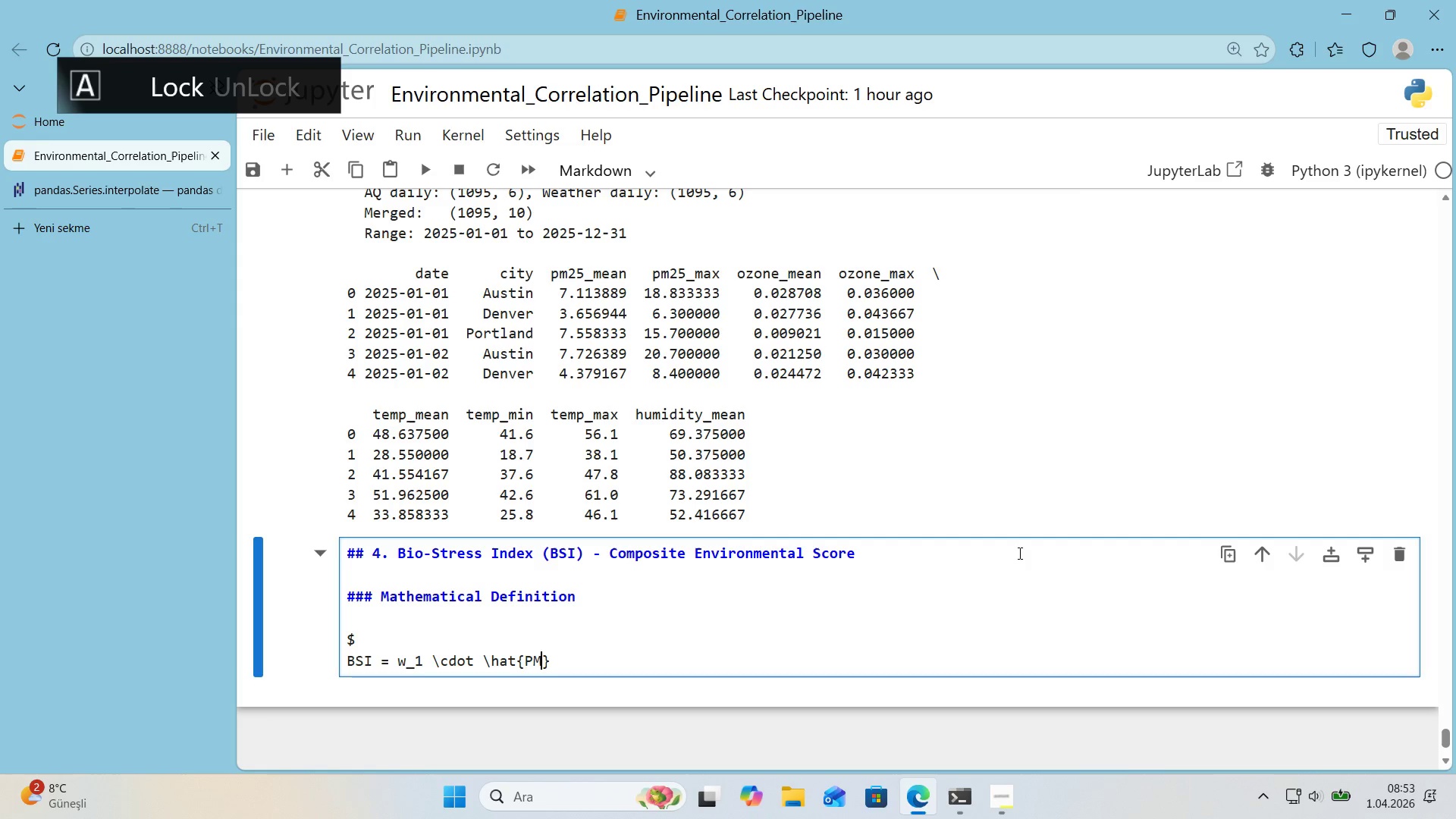 
key(ArrowRight)
 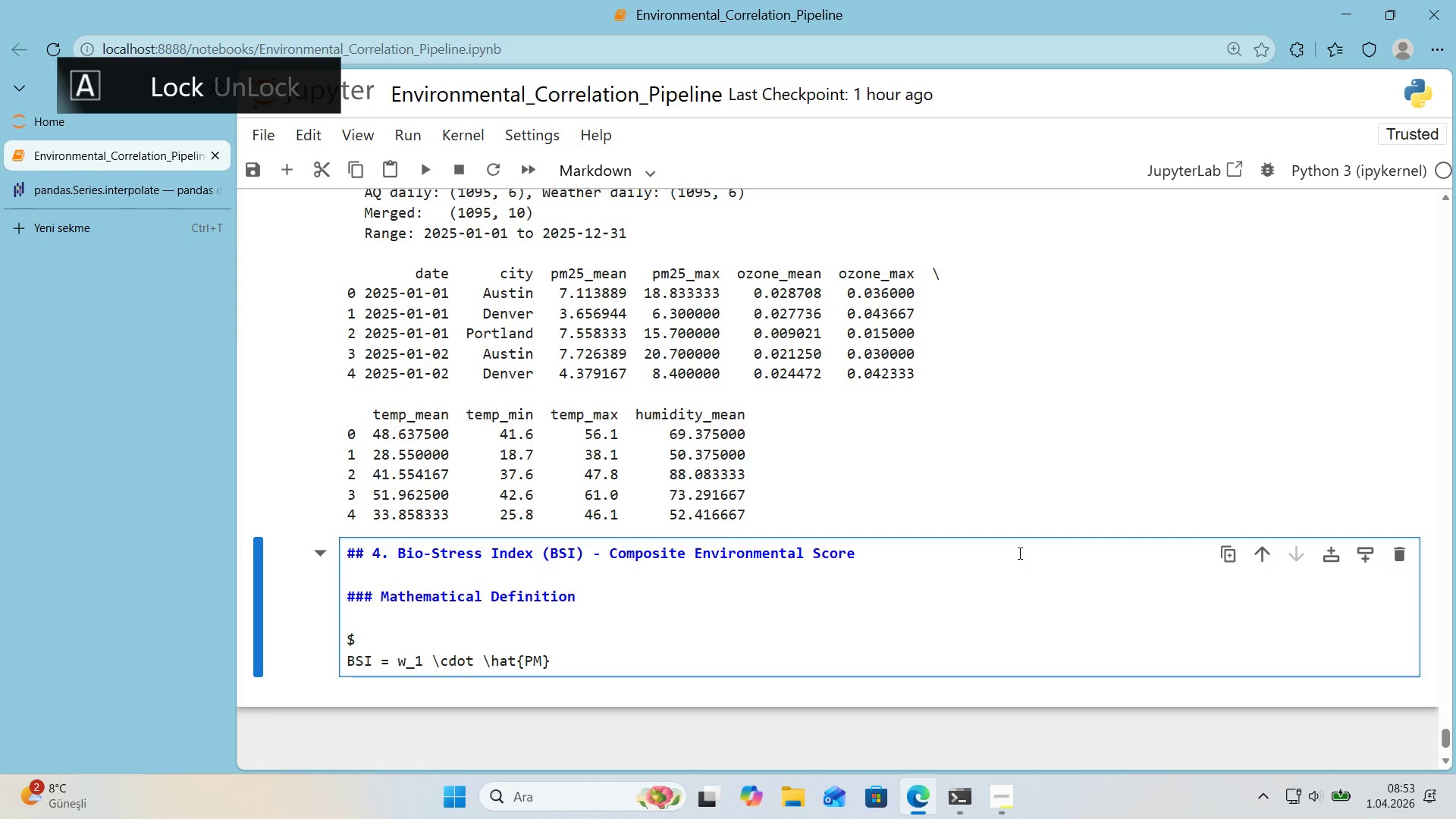 
key(CapsLock)
 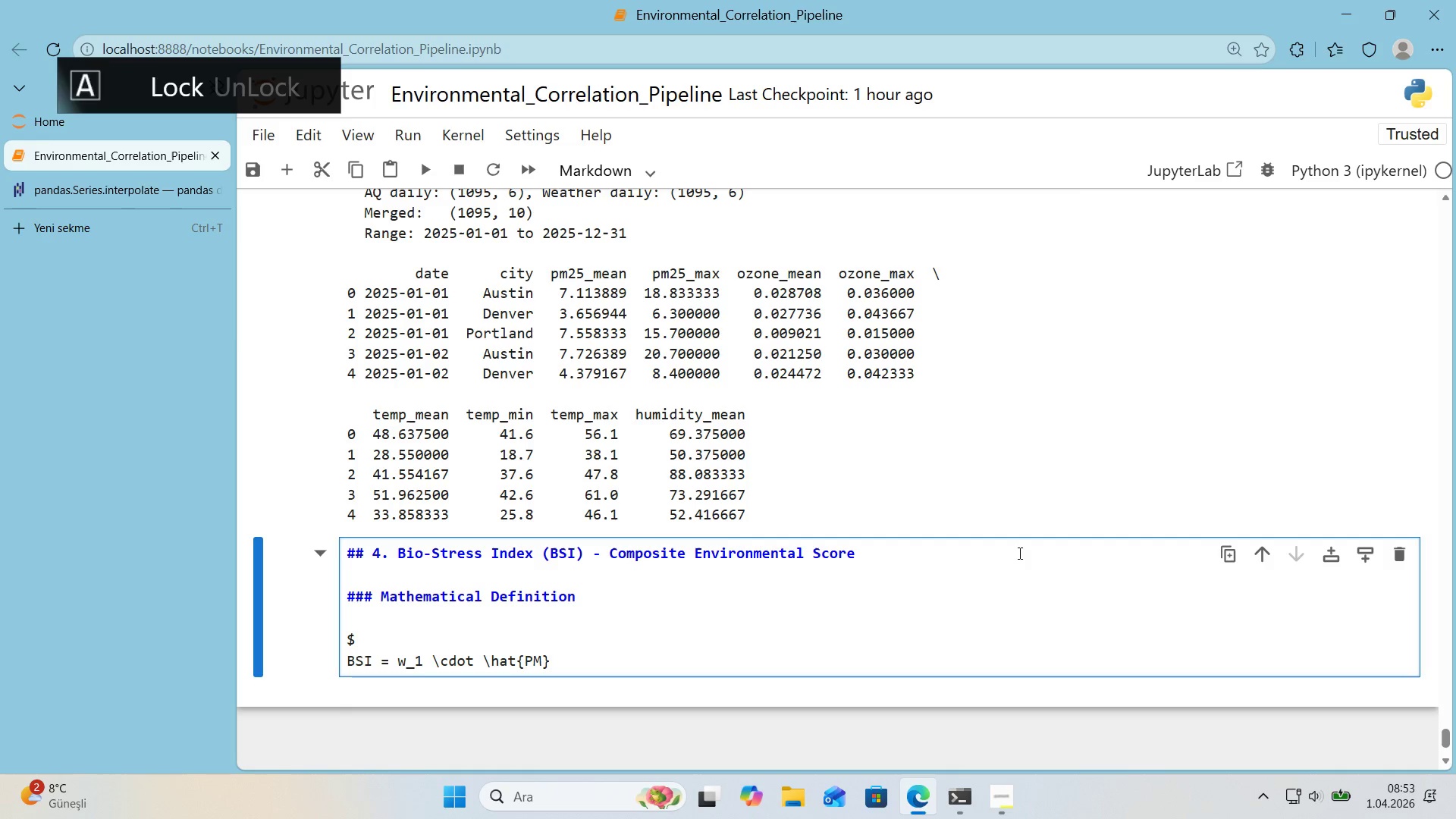 
key(Shift+Minus)
 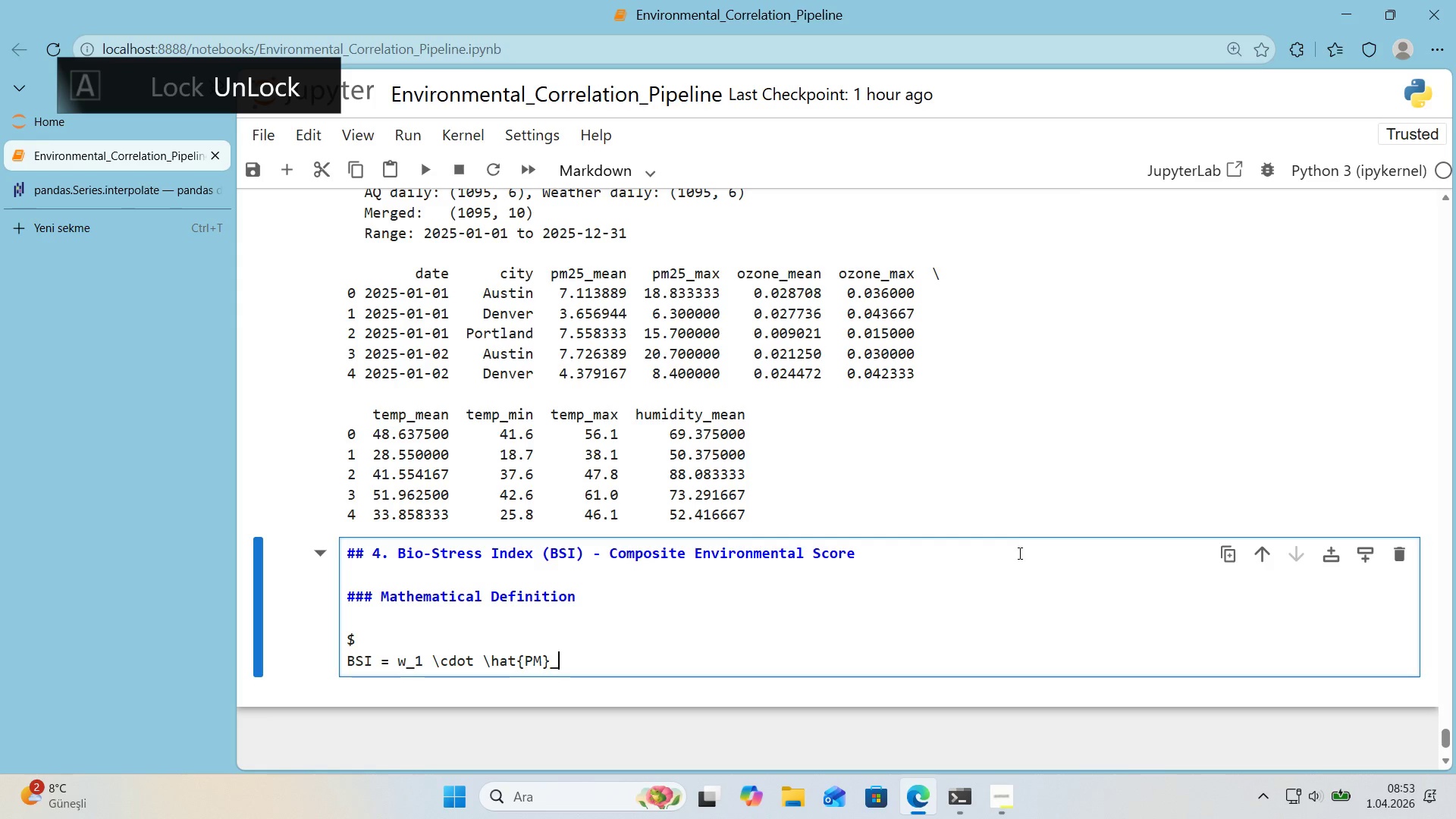 
key(Alt+Control+7)
 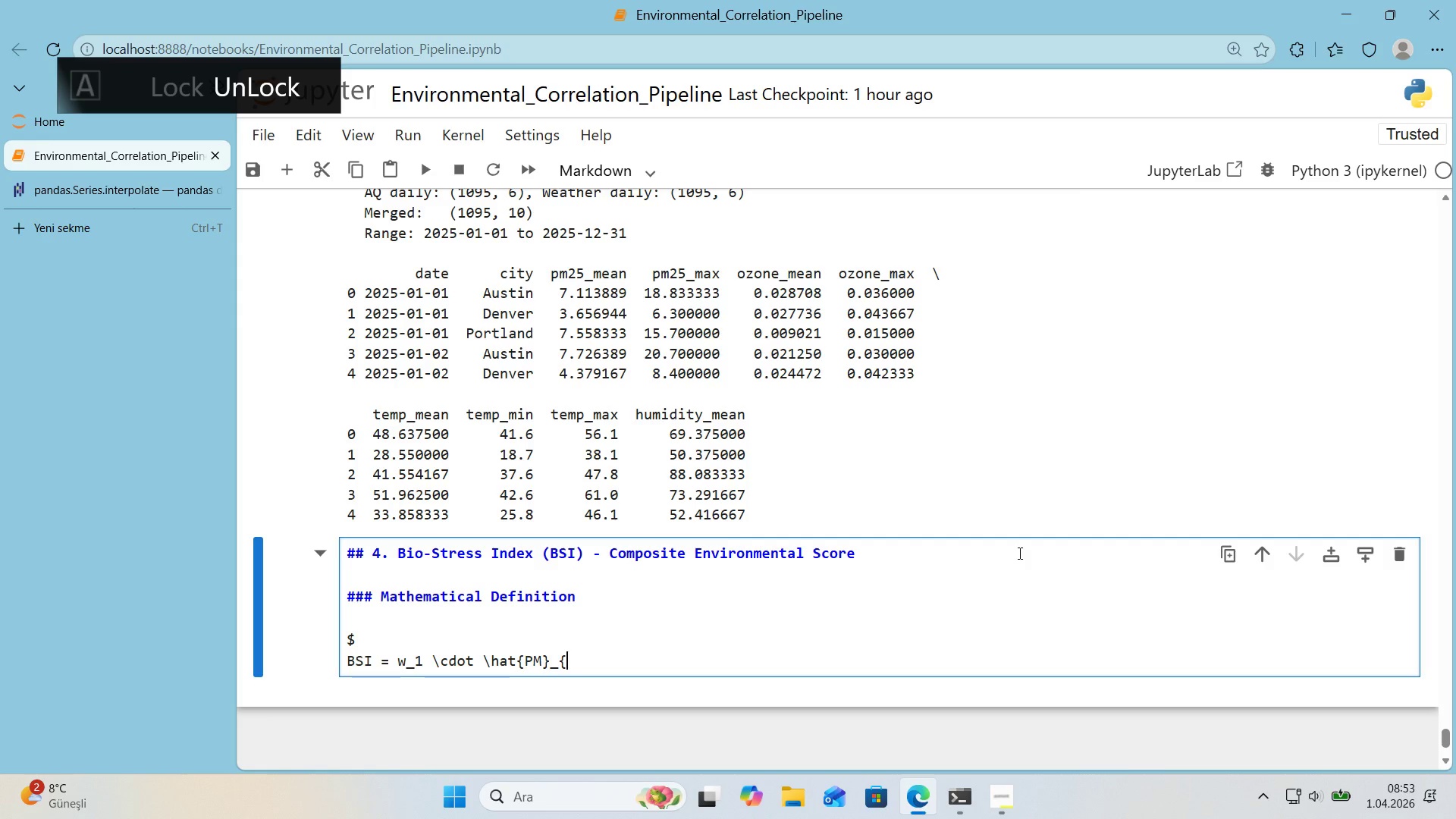 
key(Alt+Control+0)
 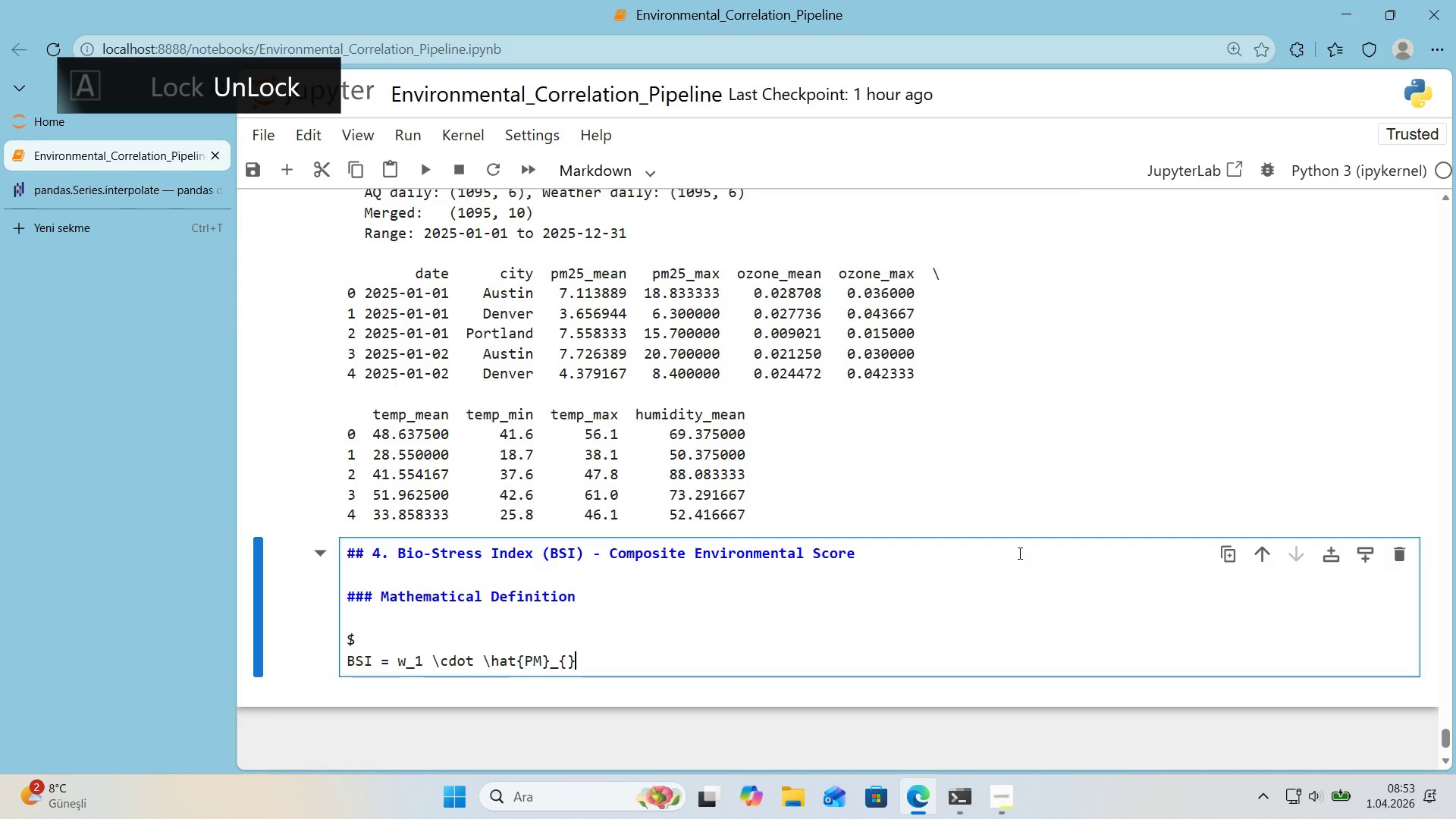 
key(ArrowLeft)
 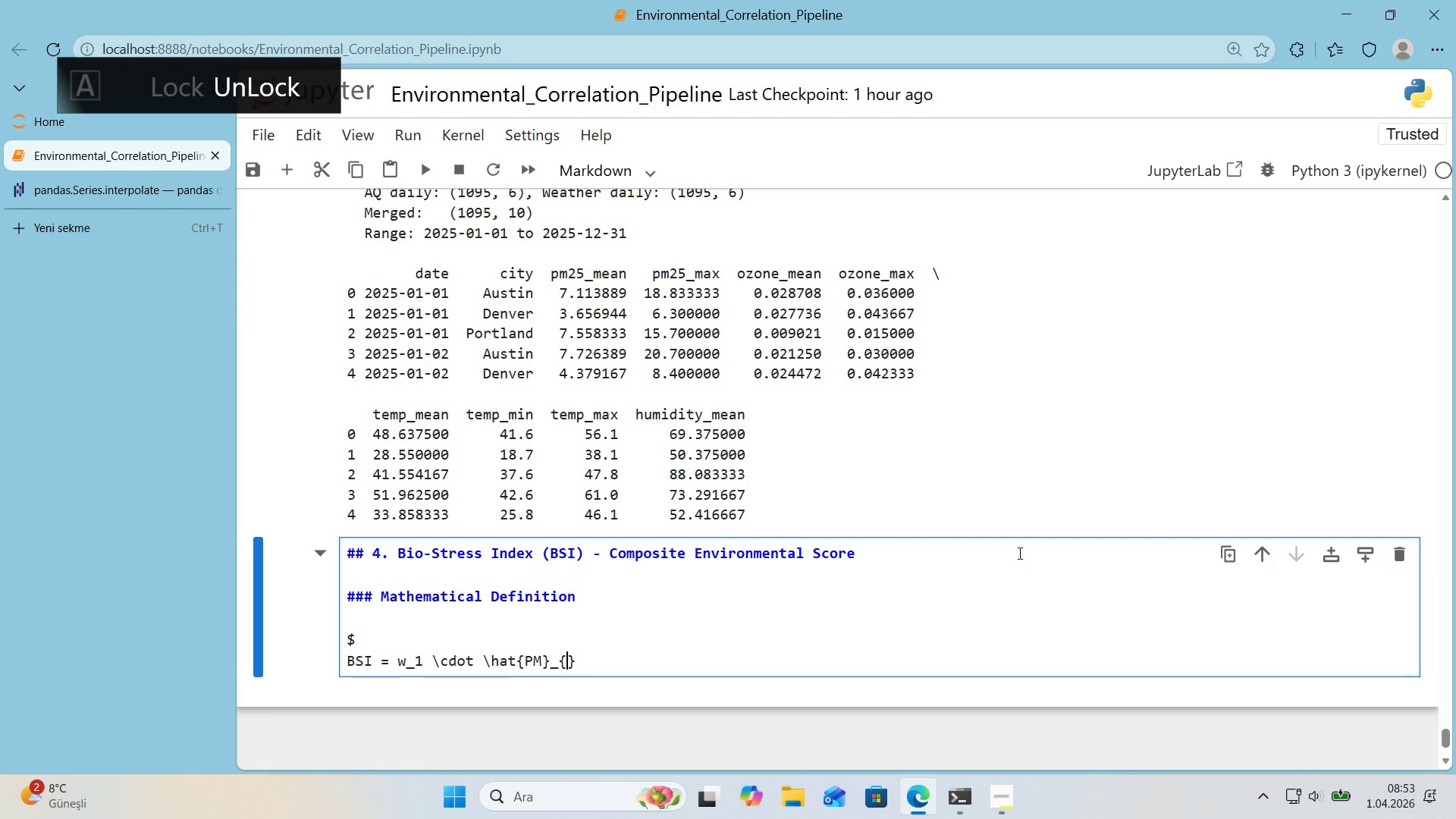 
key(2)
 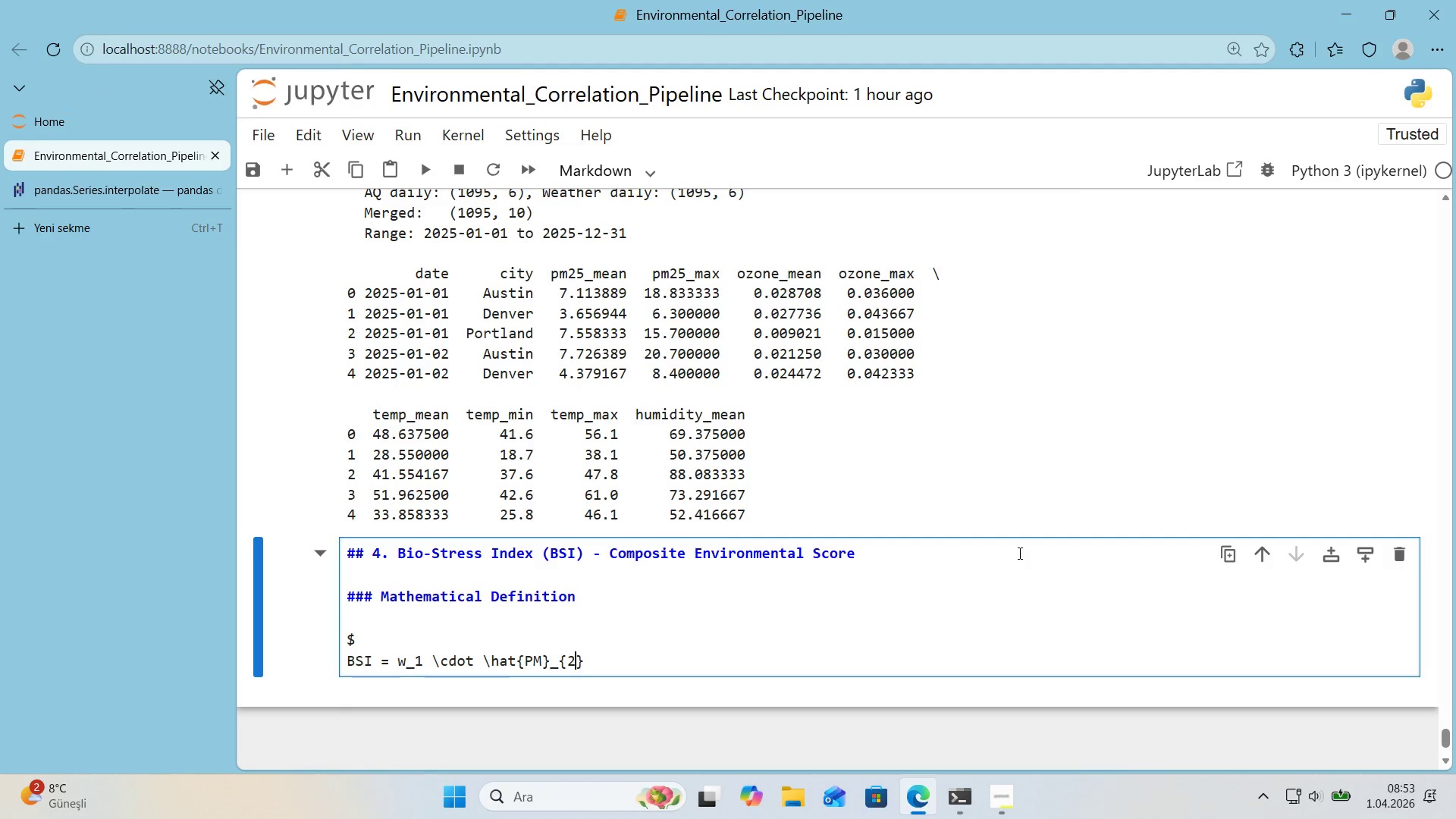 
key(Period)
 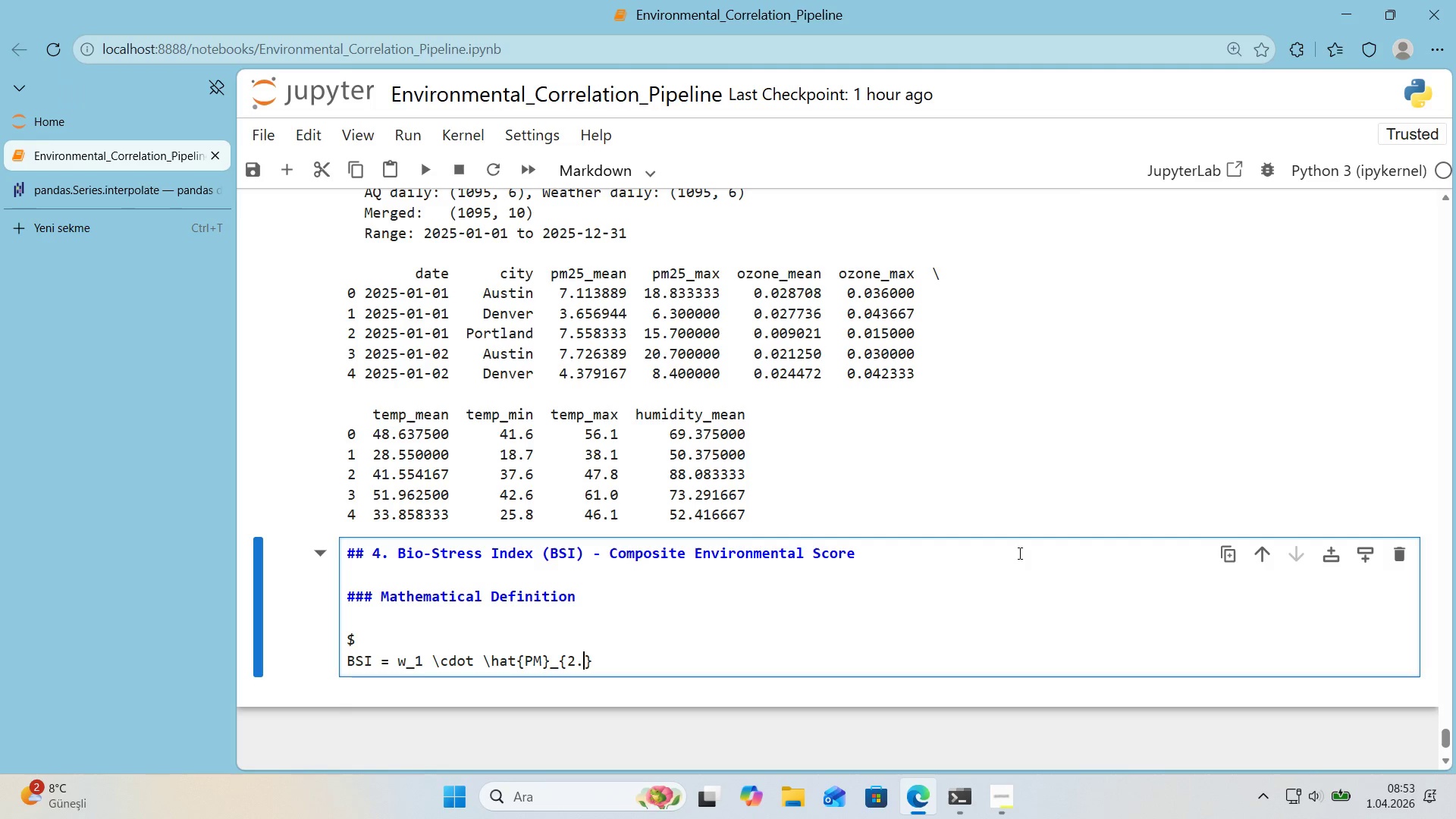 
key(5)
 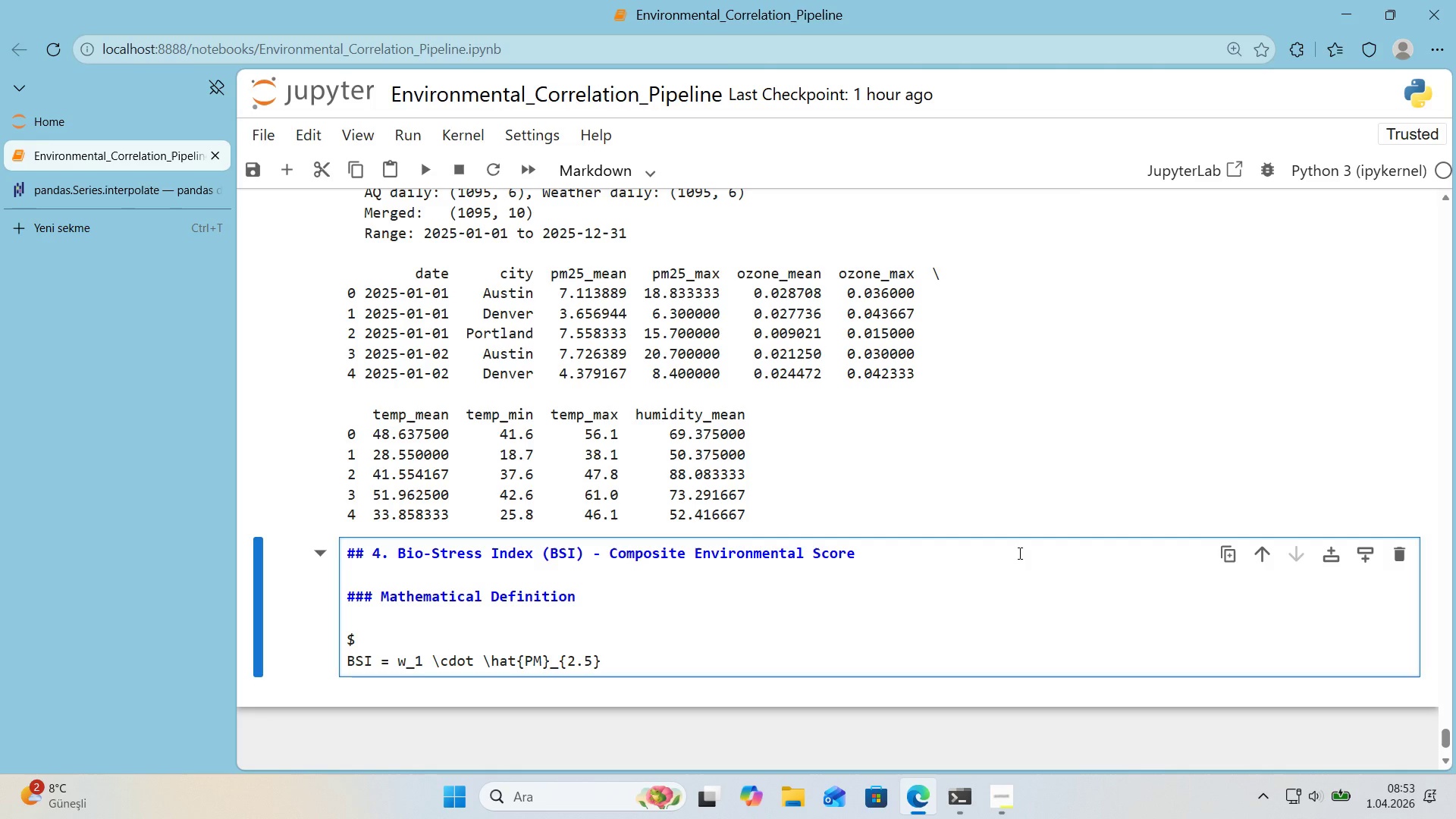 
key(ArrowRight)
 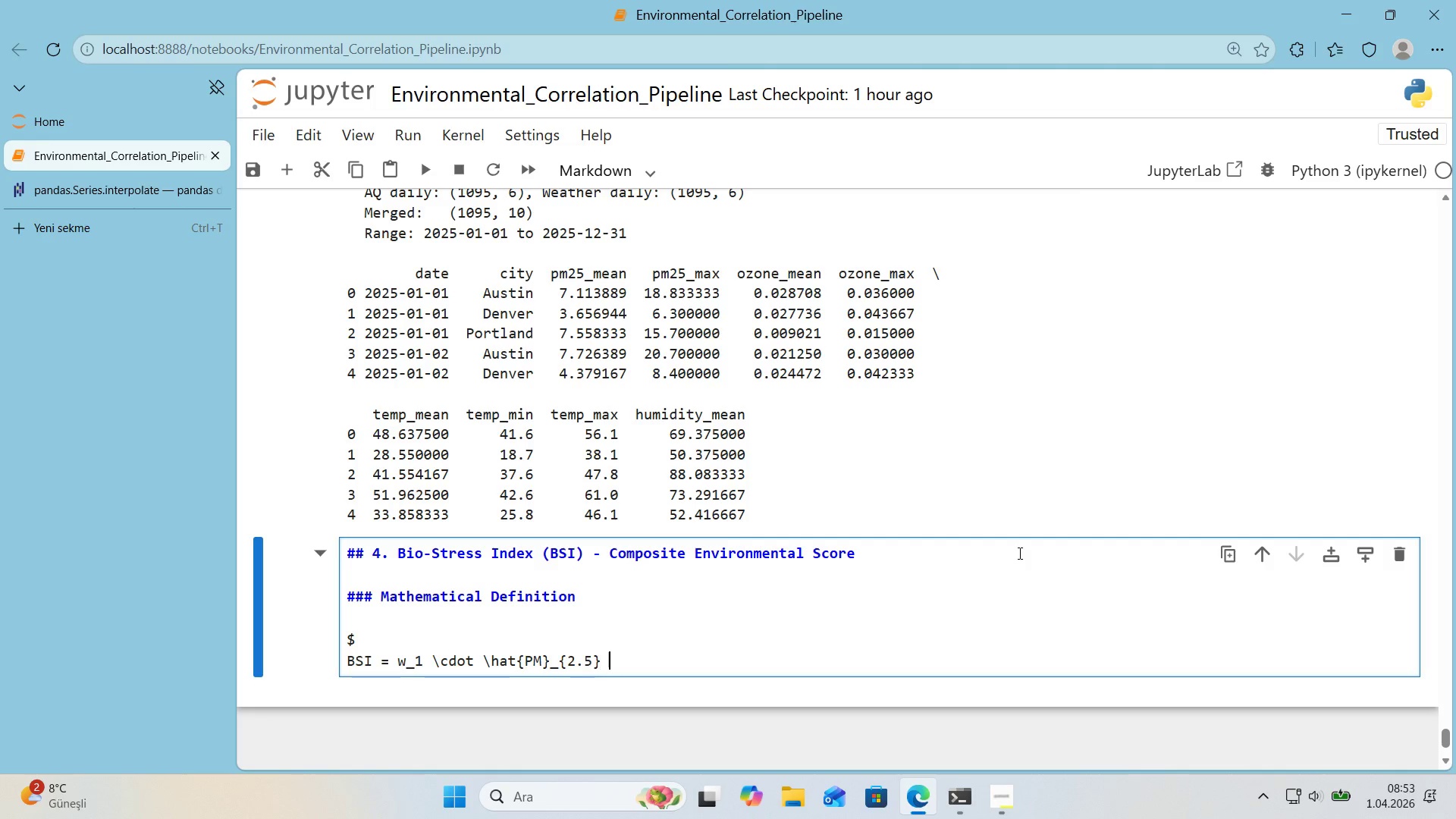 
type( + ww_2)
key(Backspace)
key(Backspace)
key(Backspace)
type(_2 )
 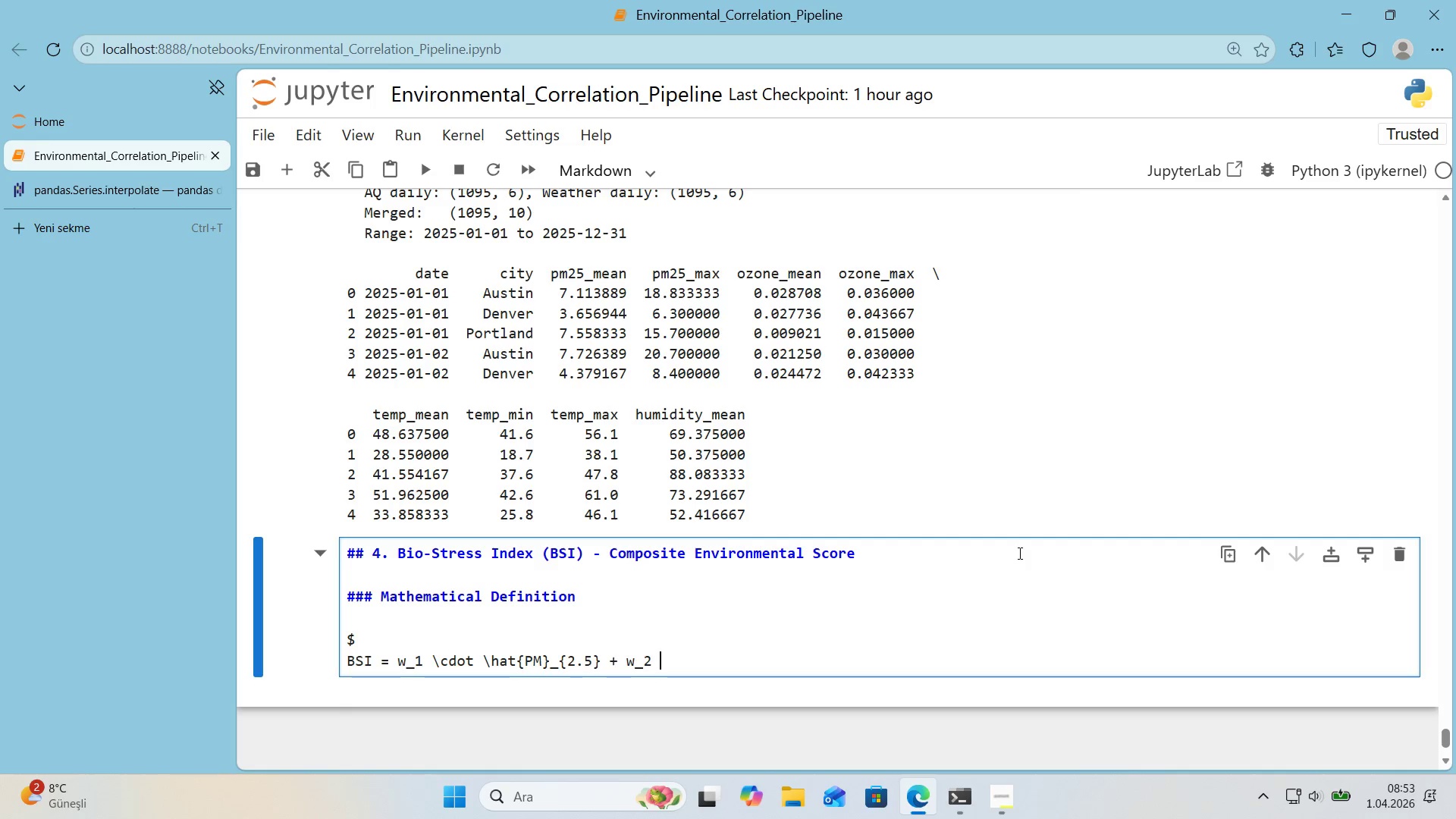 
key(Alt+Control+IntlYen)
 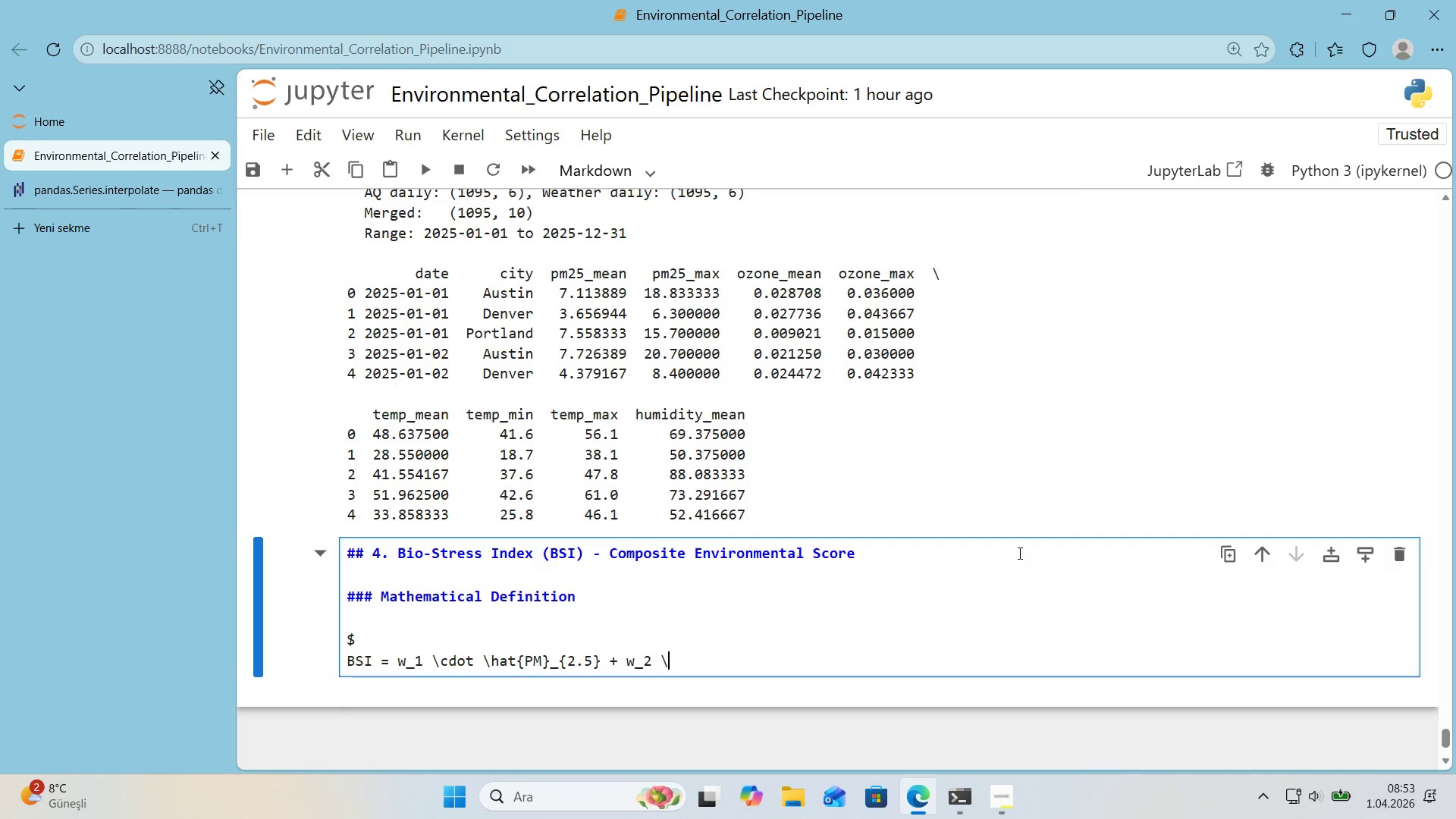 
type(cdot )
 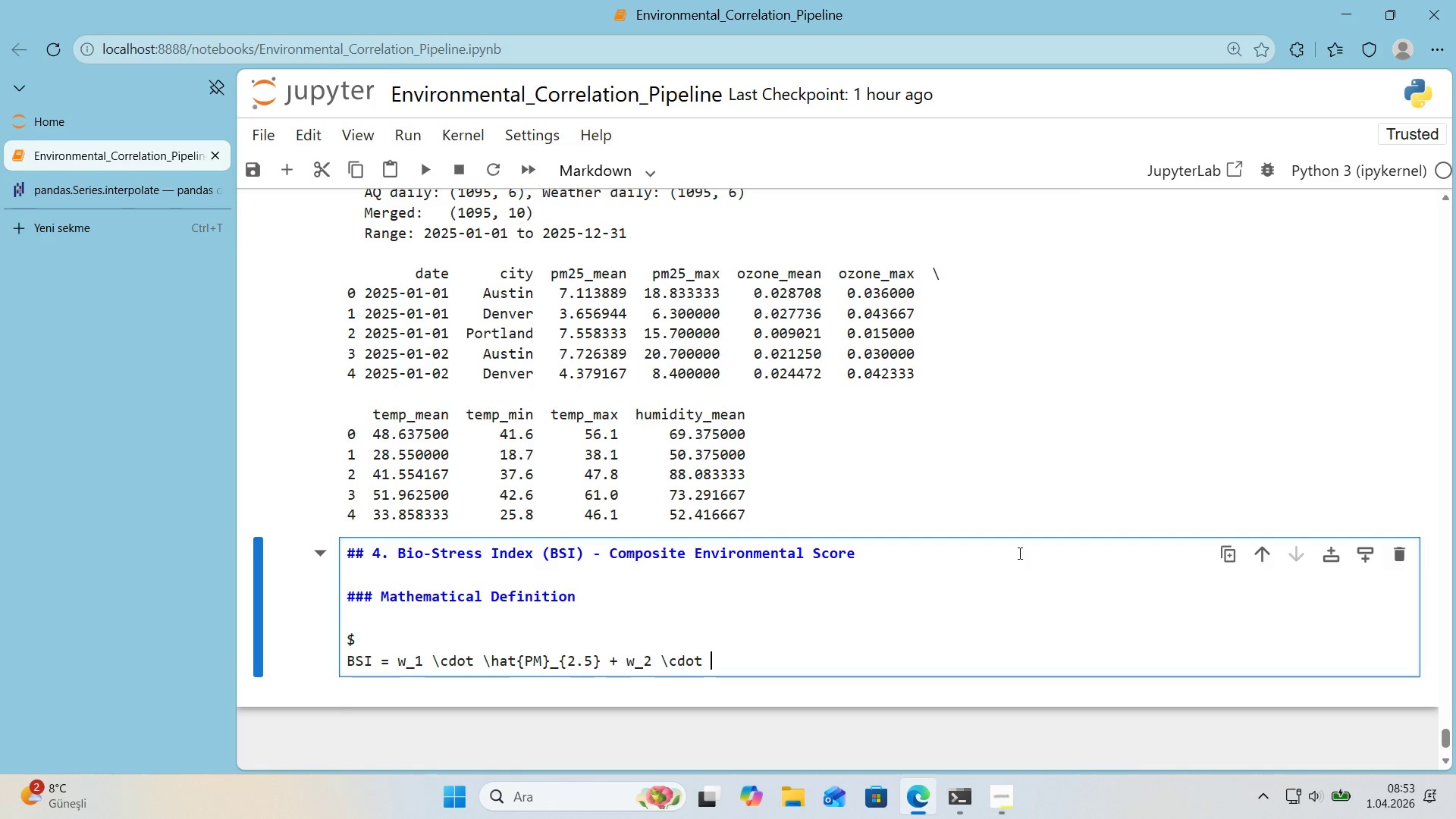 
key(Alt+Control+IntlYen)
 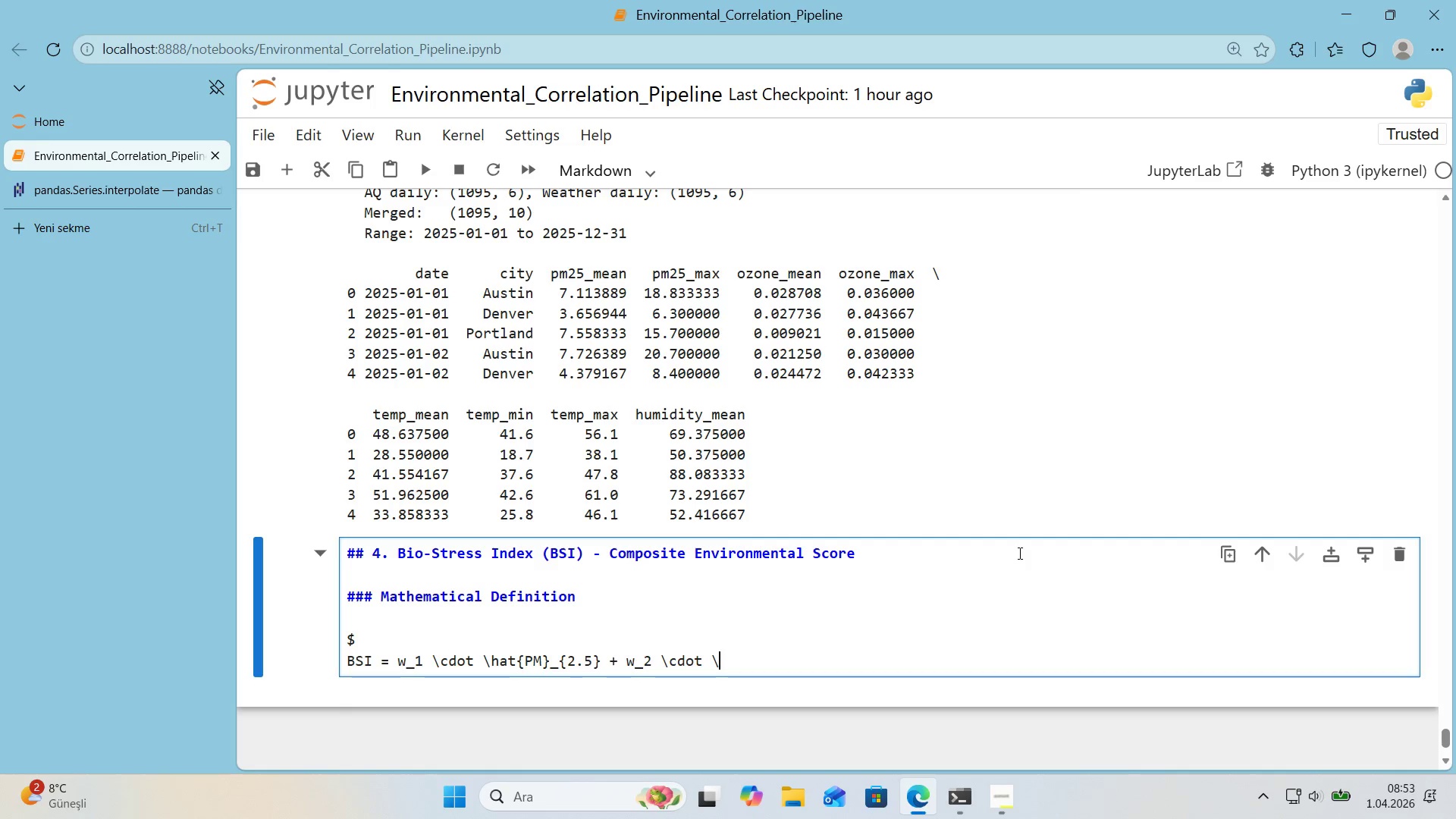 
type(hat)
 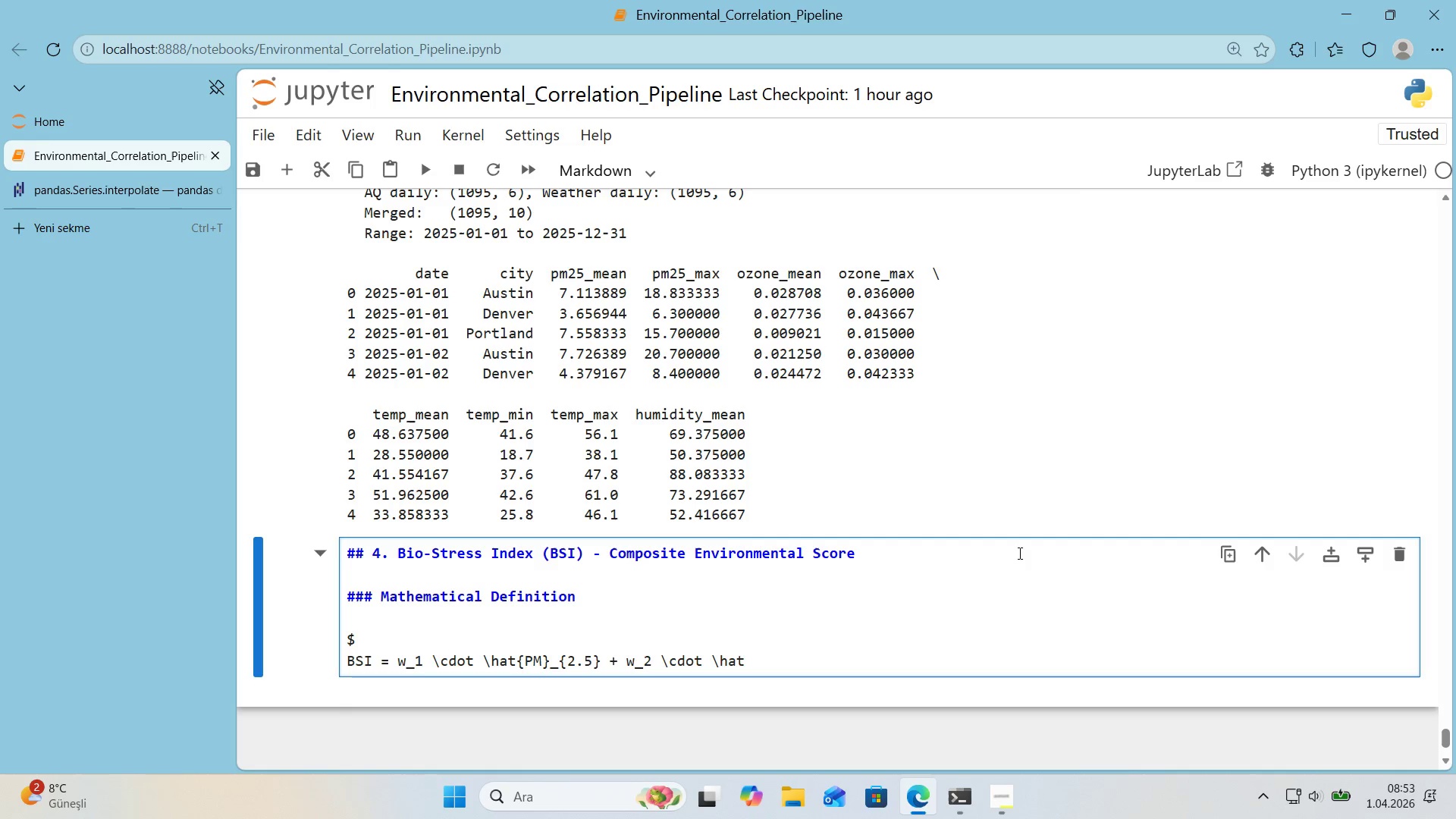 
key(Alt+Control+7)
 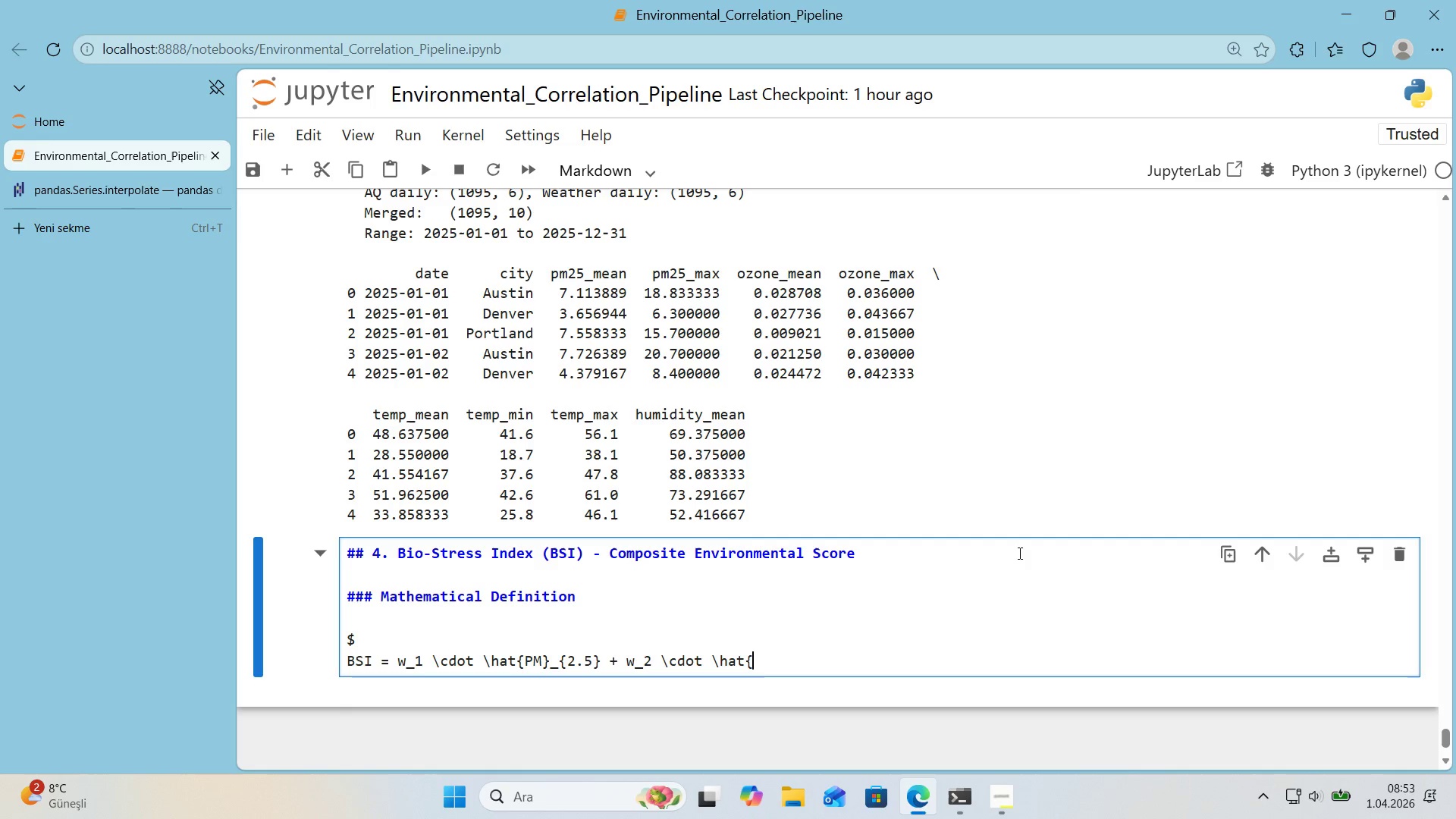 
key(Alt+Control+0)
 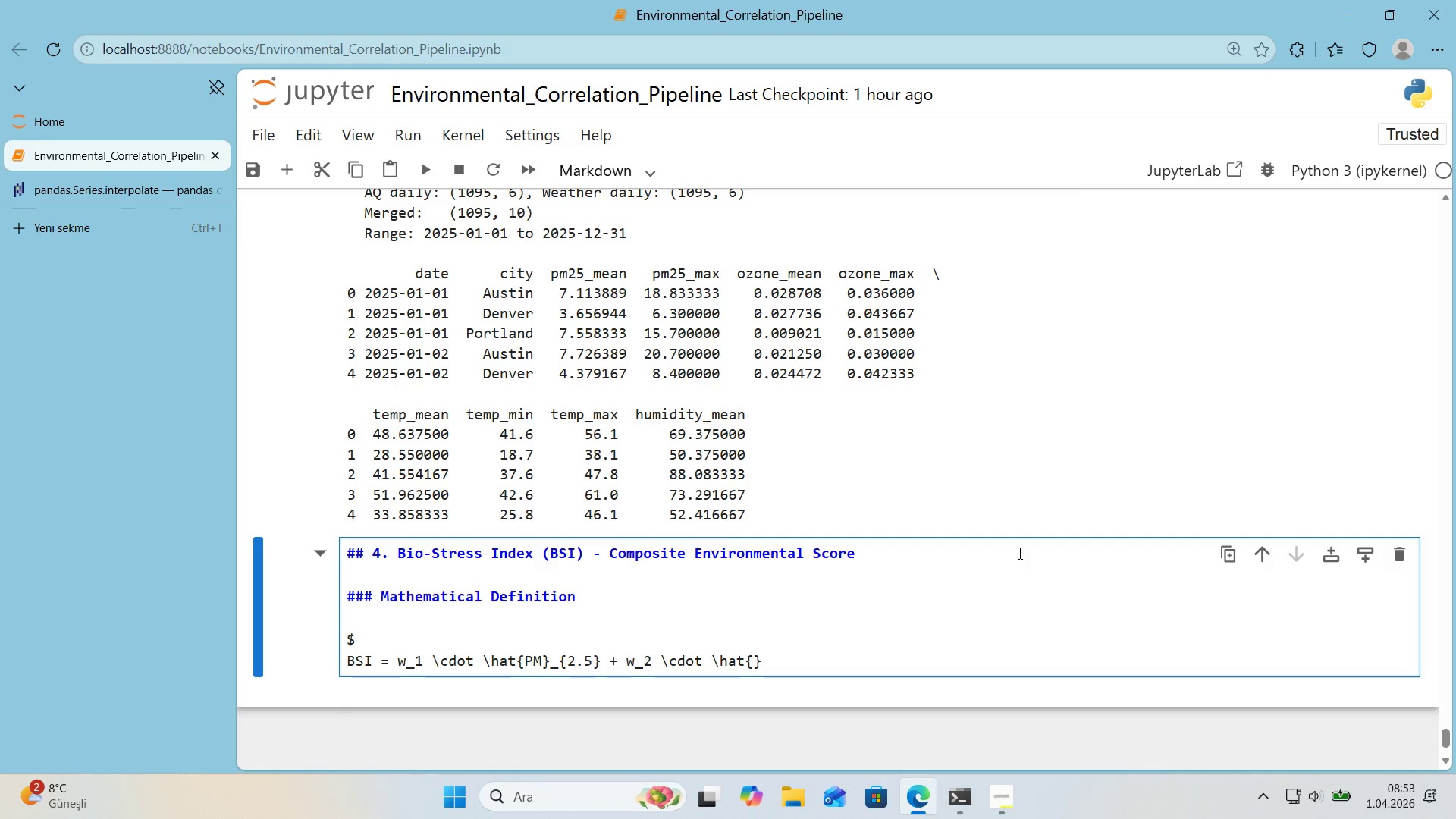 
key(ArrowLeft)
 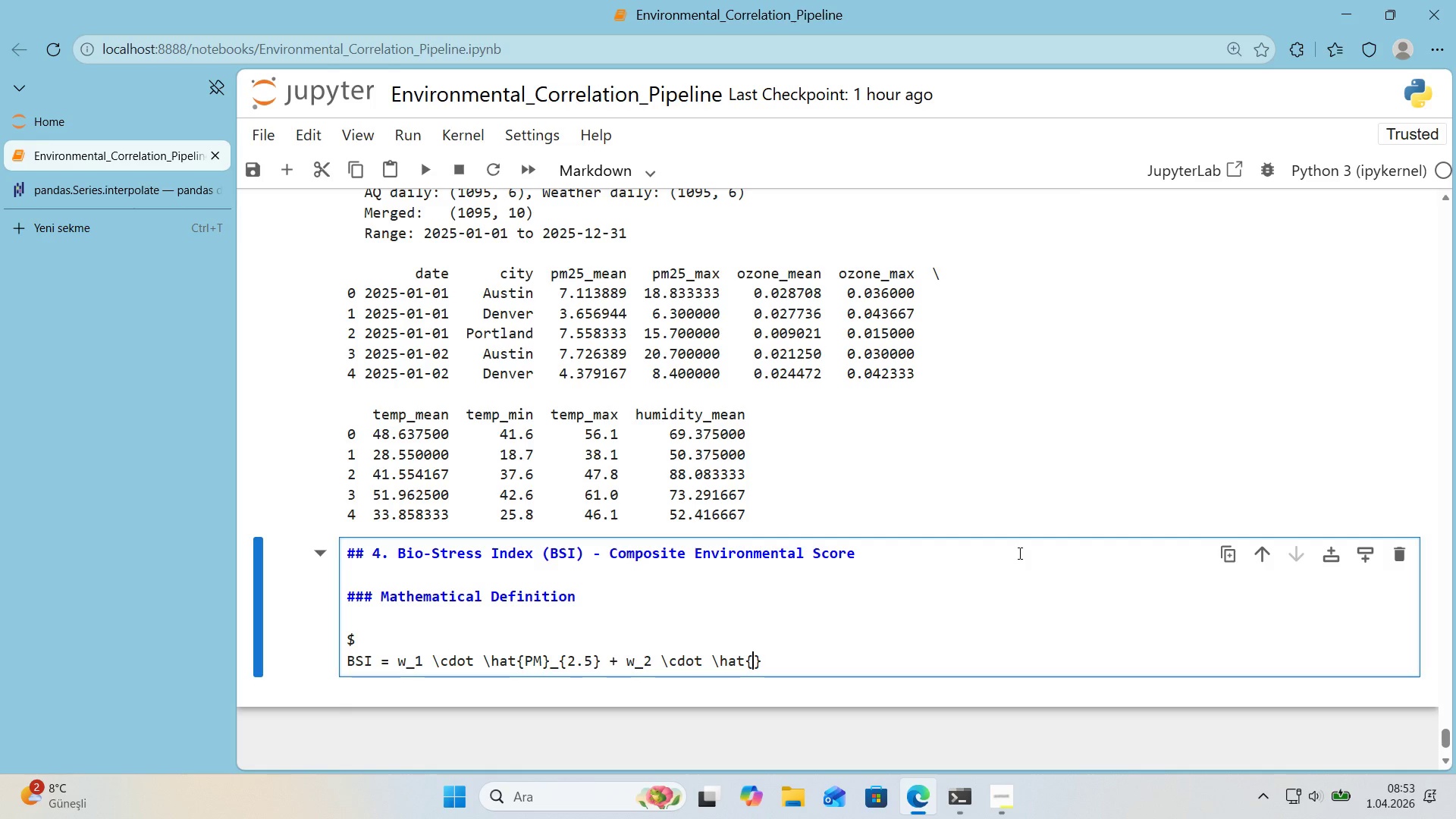 
key(CapsLock)
 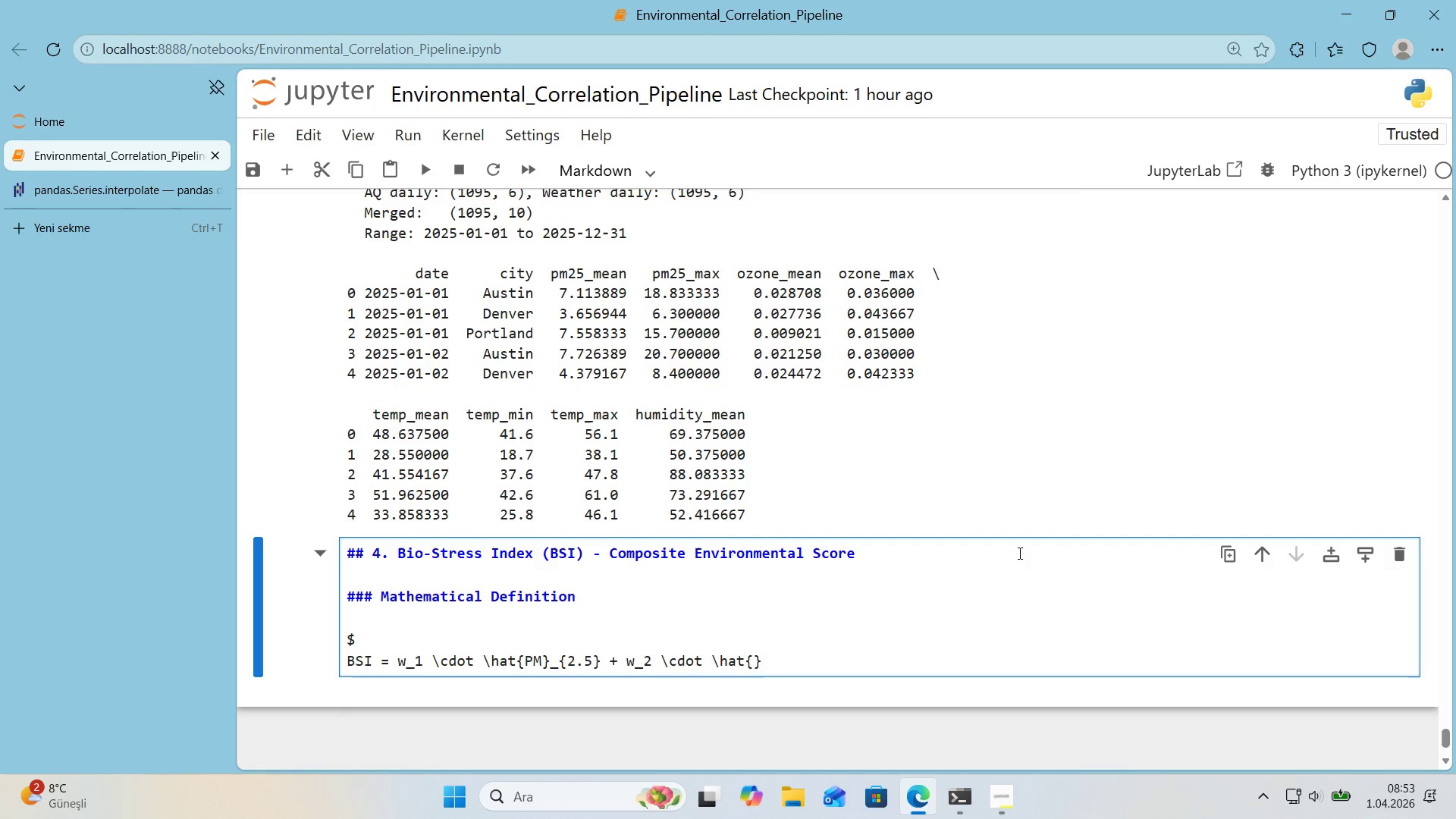 
key(H)
 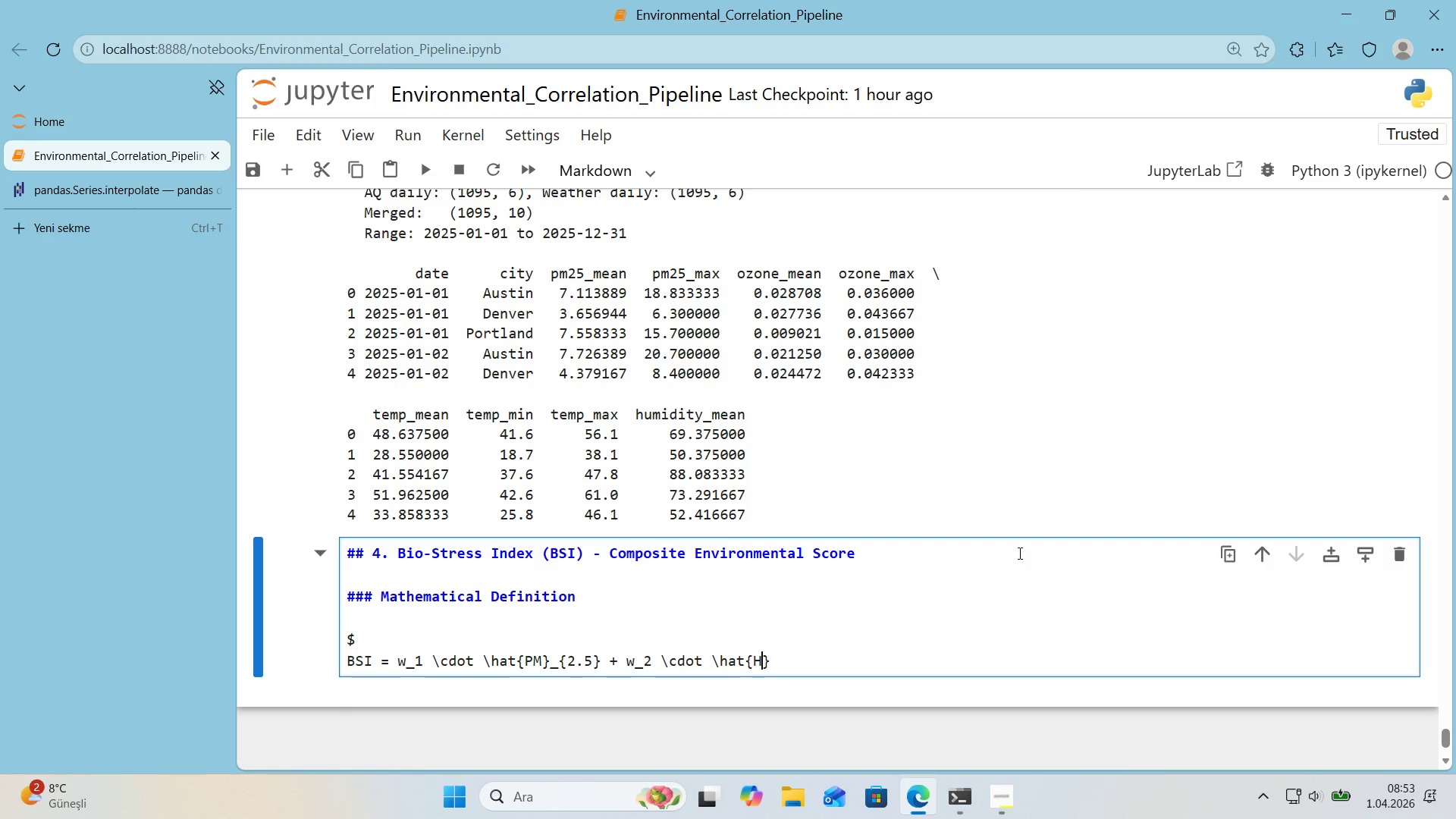 
key(CapsLock)
 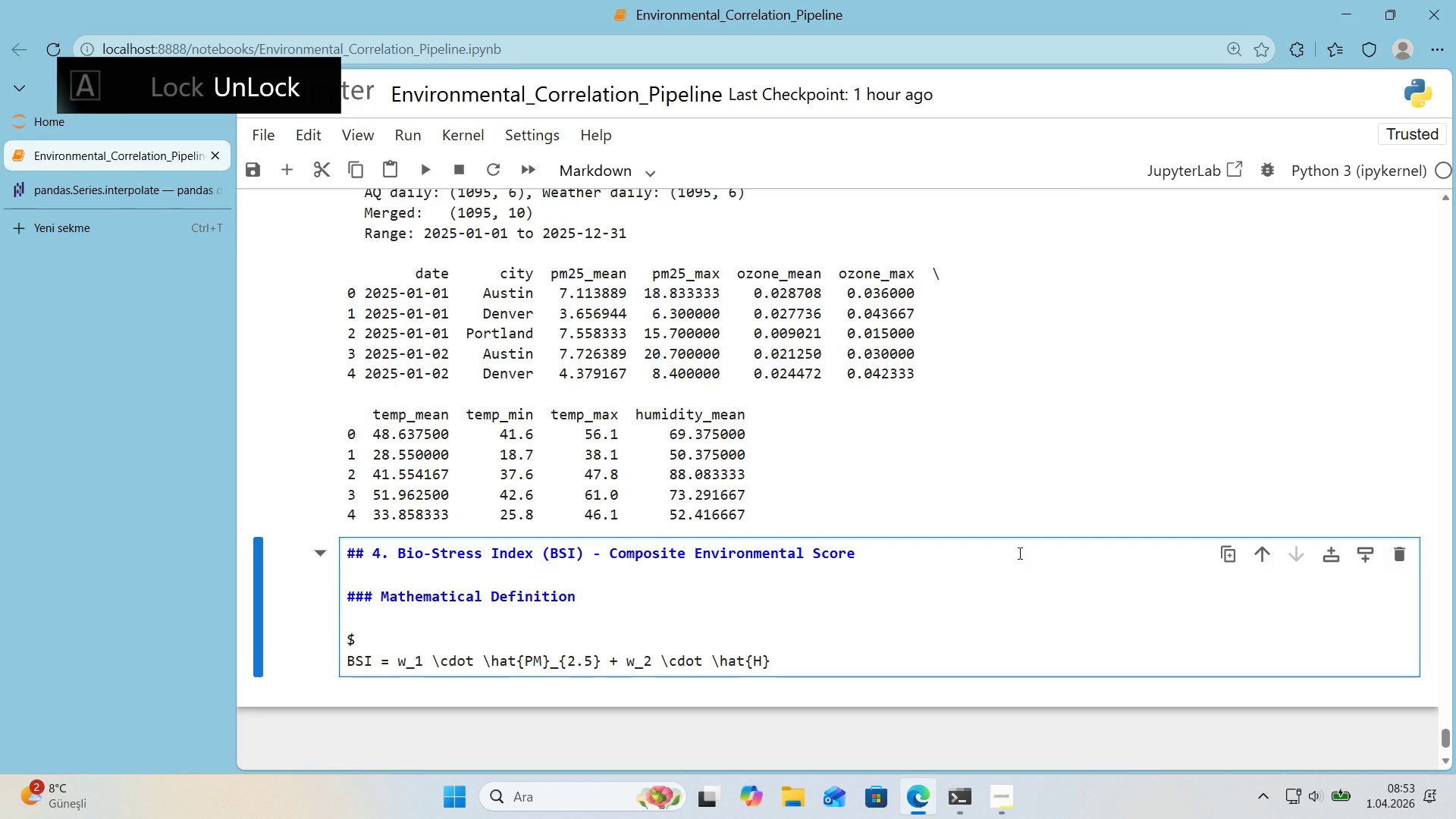 
key(ArrowRight)
 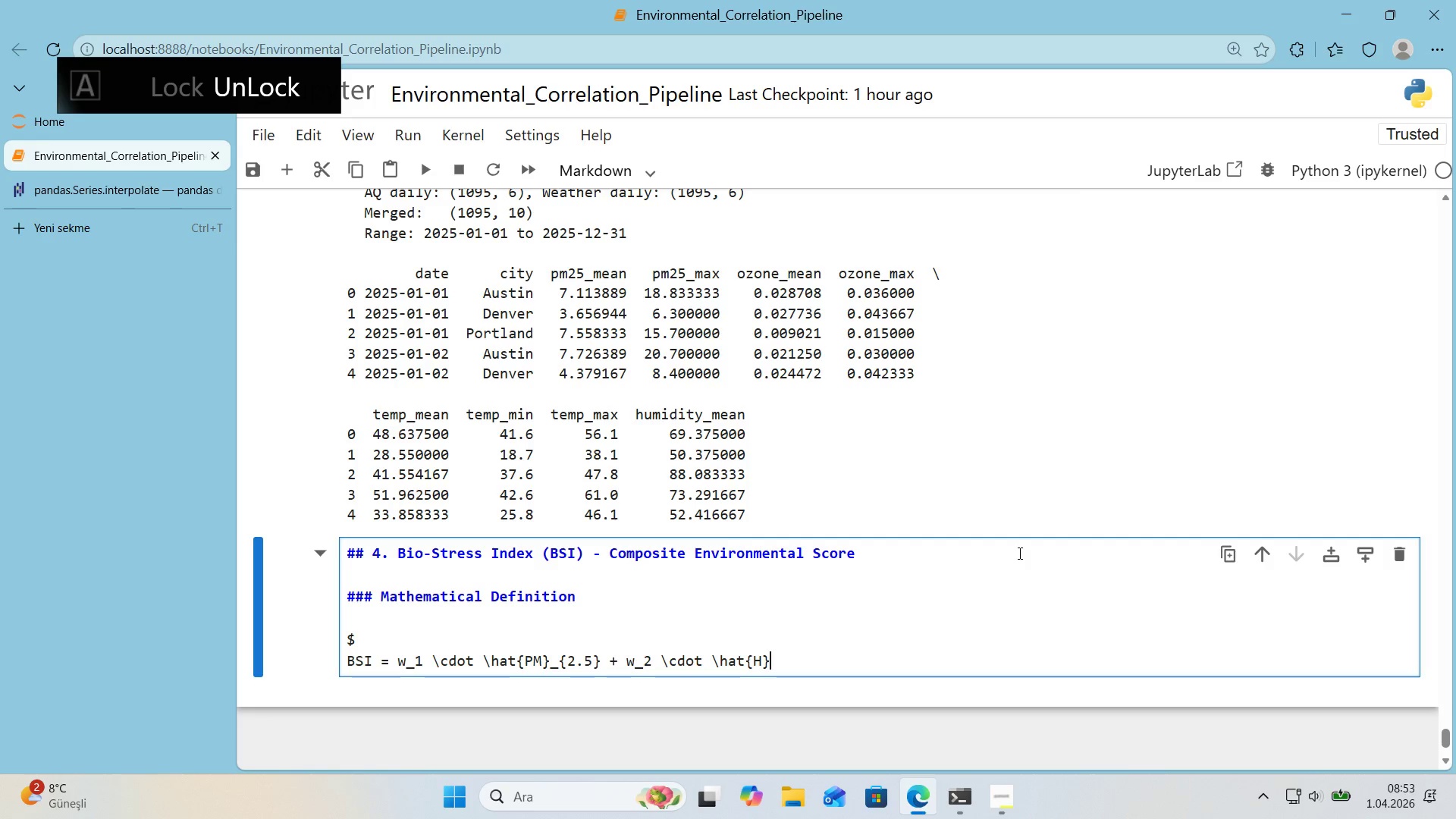 
key(Space)
 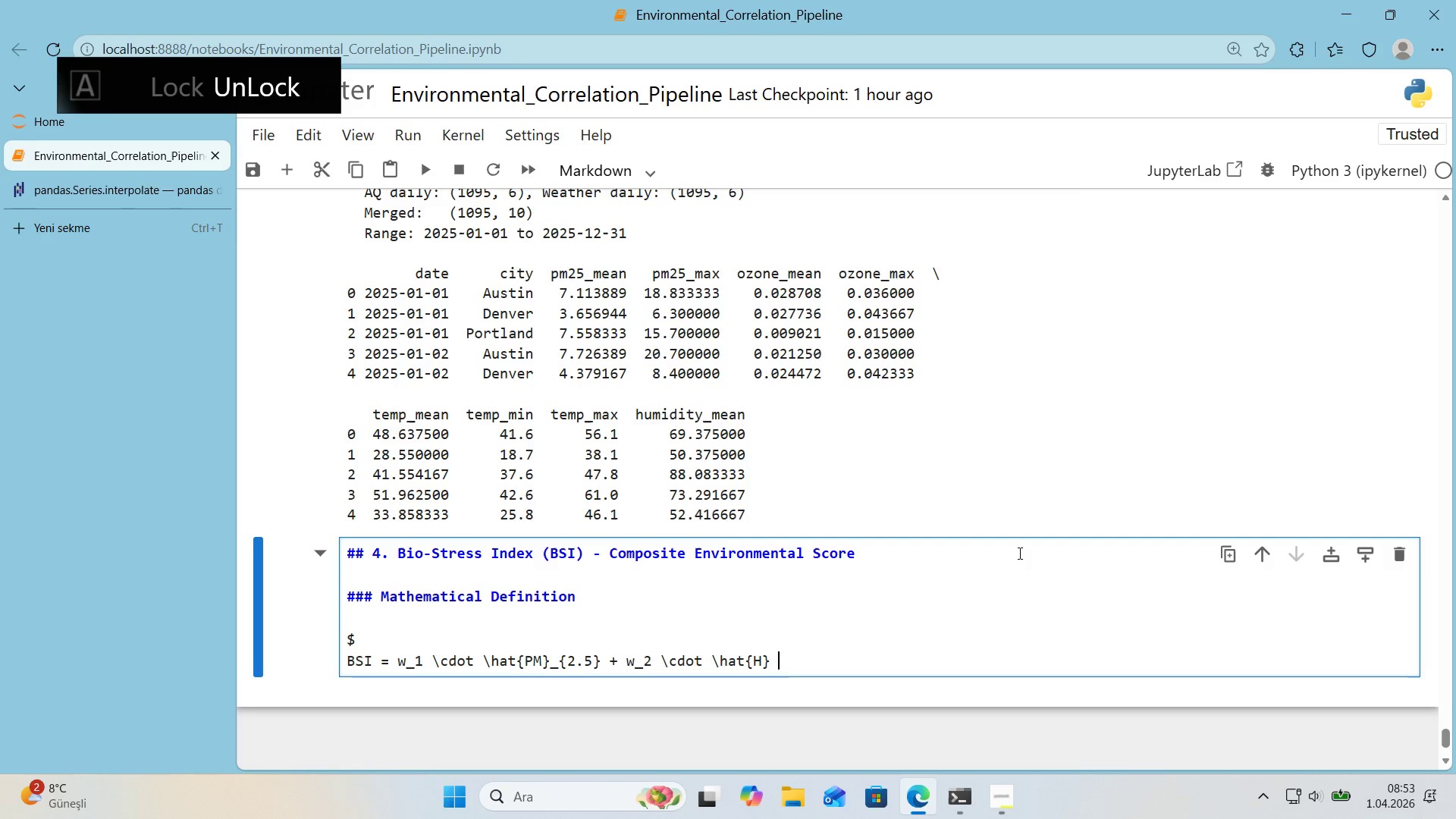 
key(NumpadAdd)
 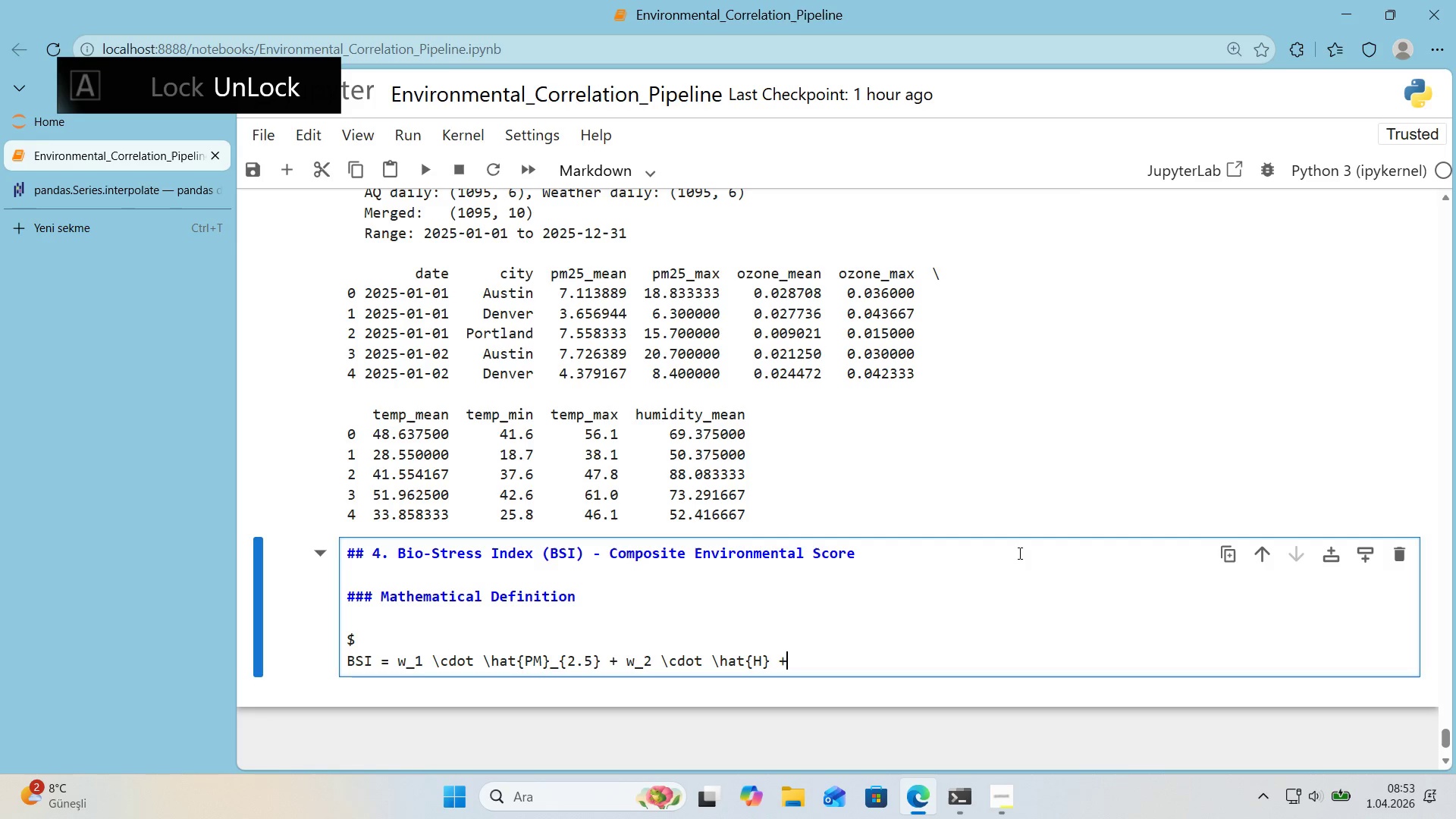 
key(Space)
 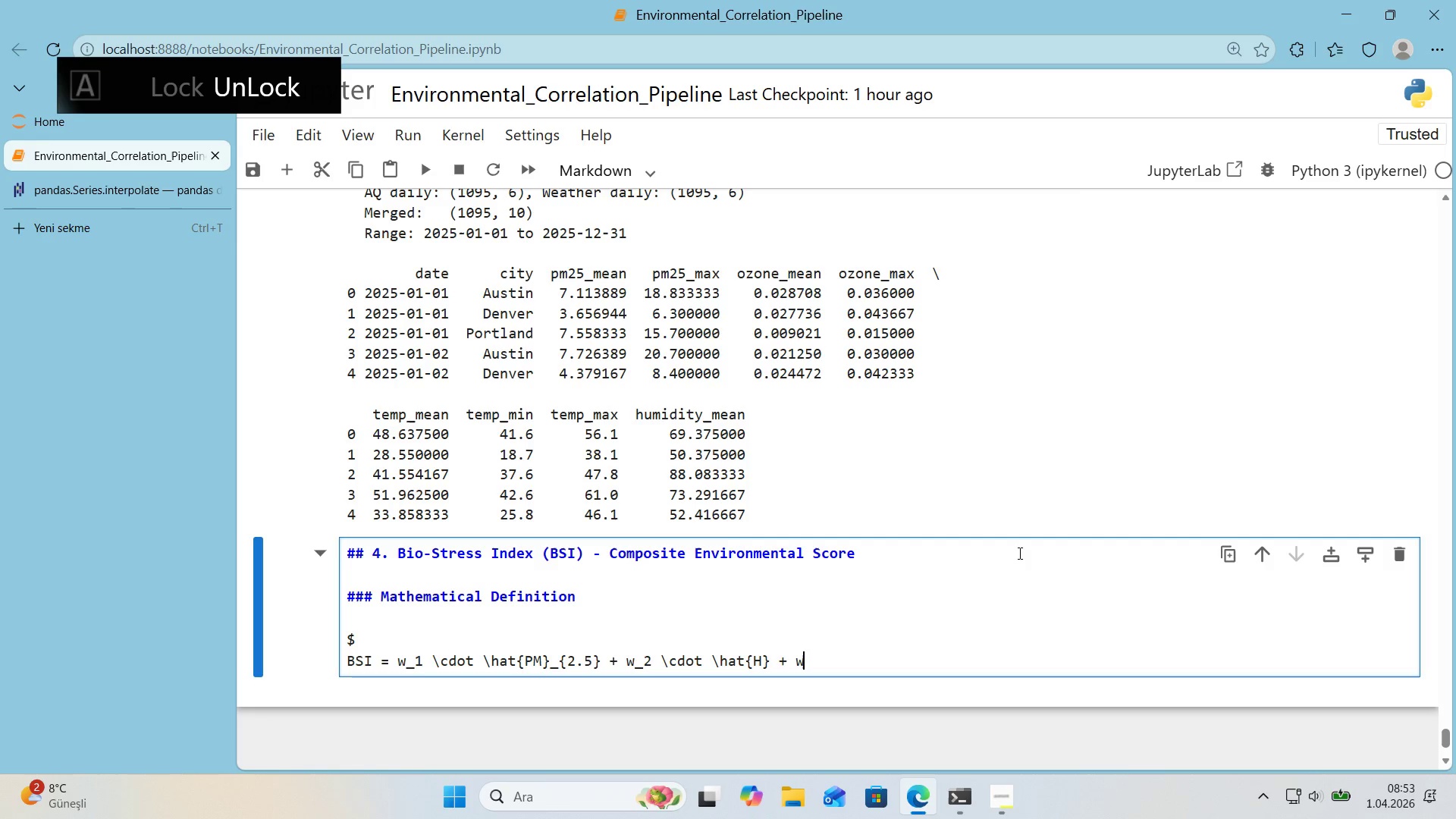 
key(W)
 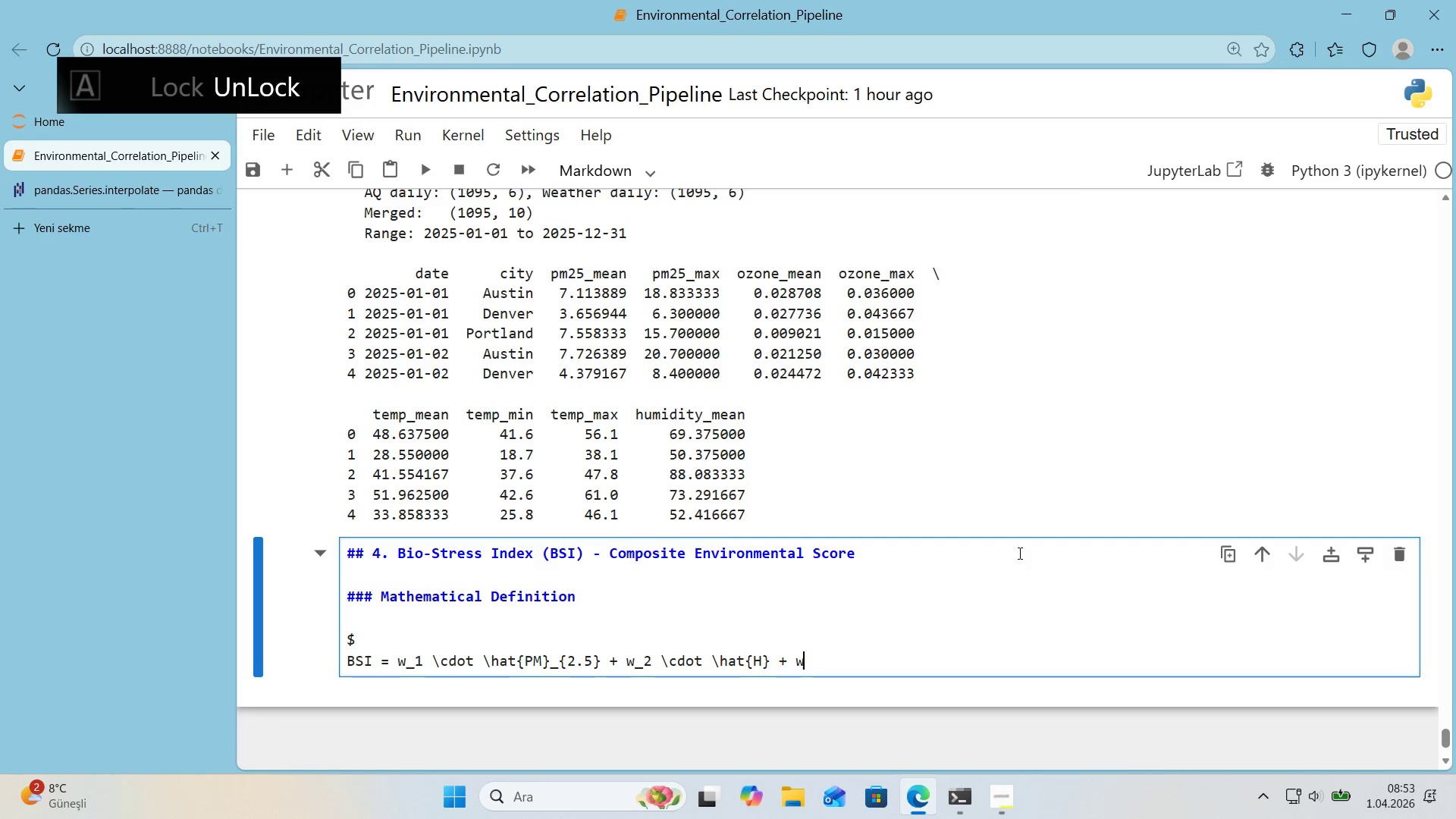 
key(Shift+Minus)
 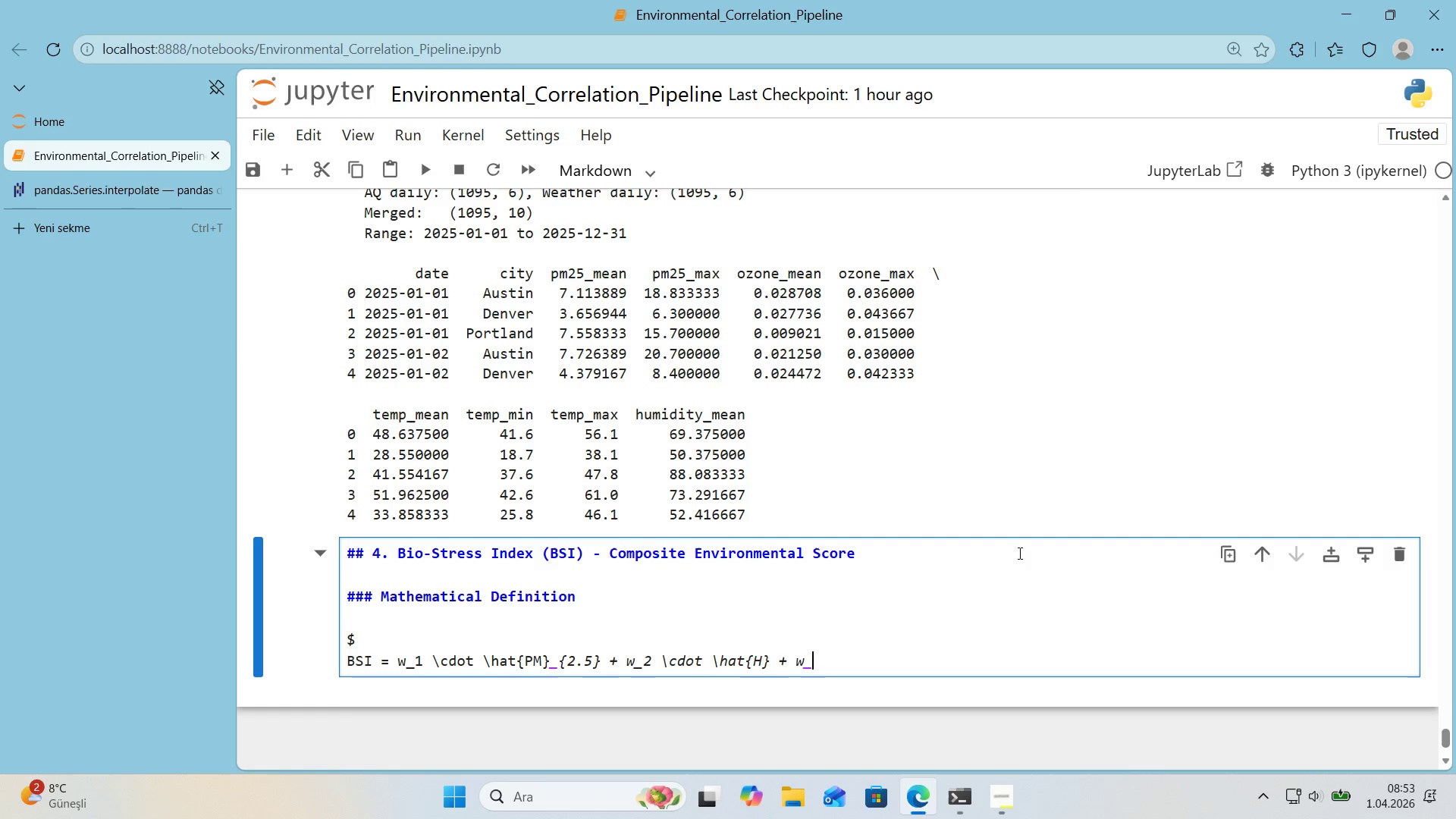 
key(3)
 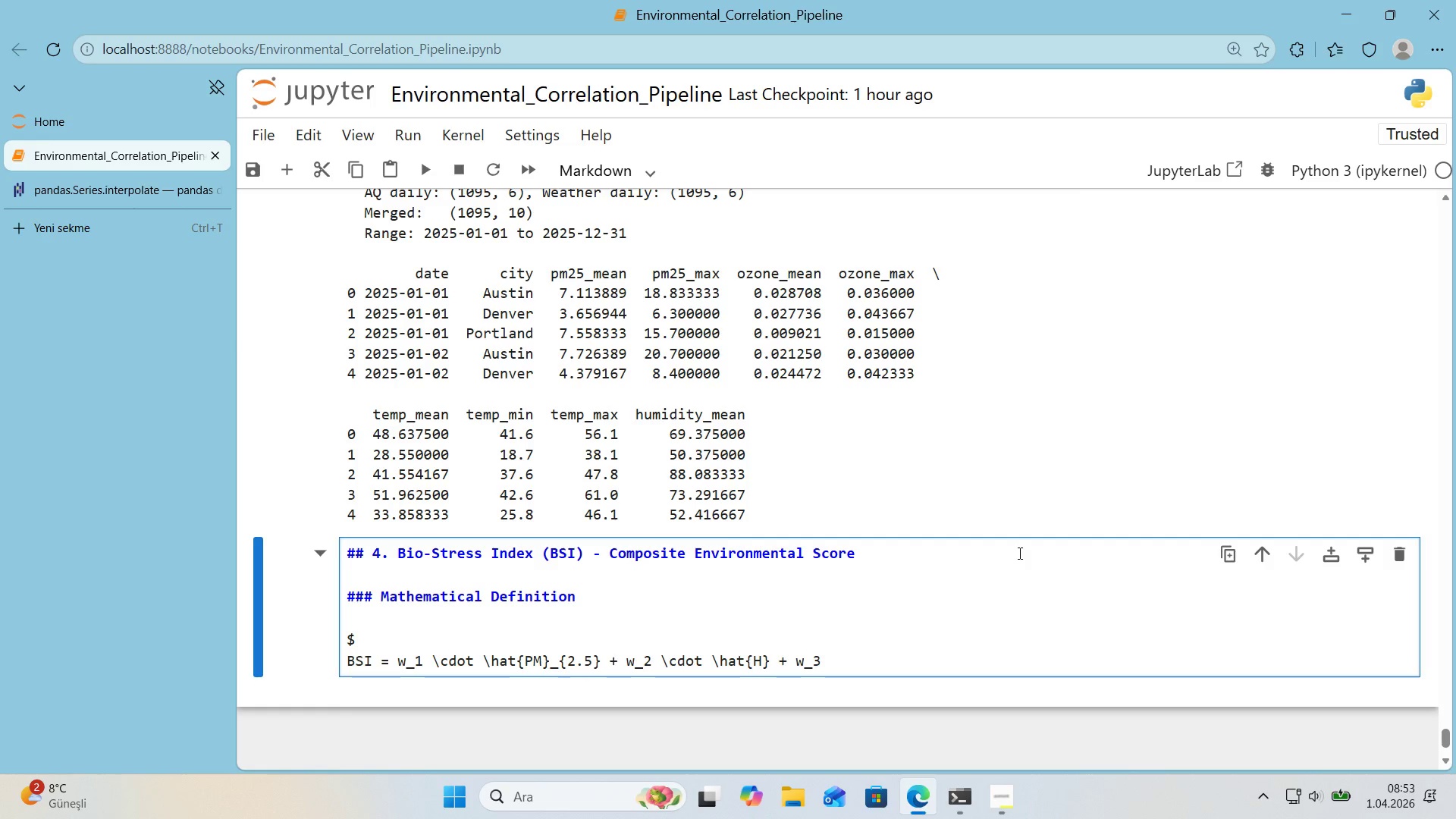 
key(Space)
 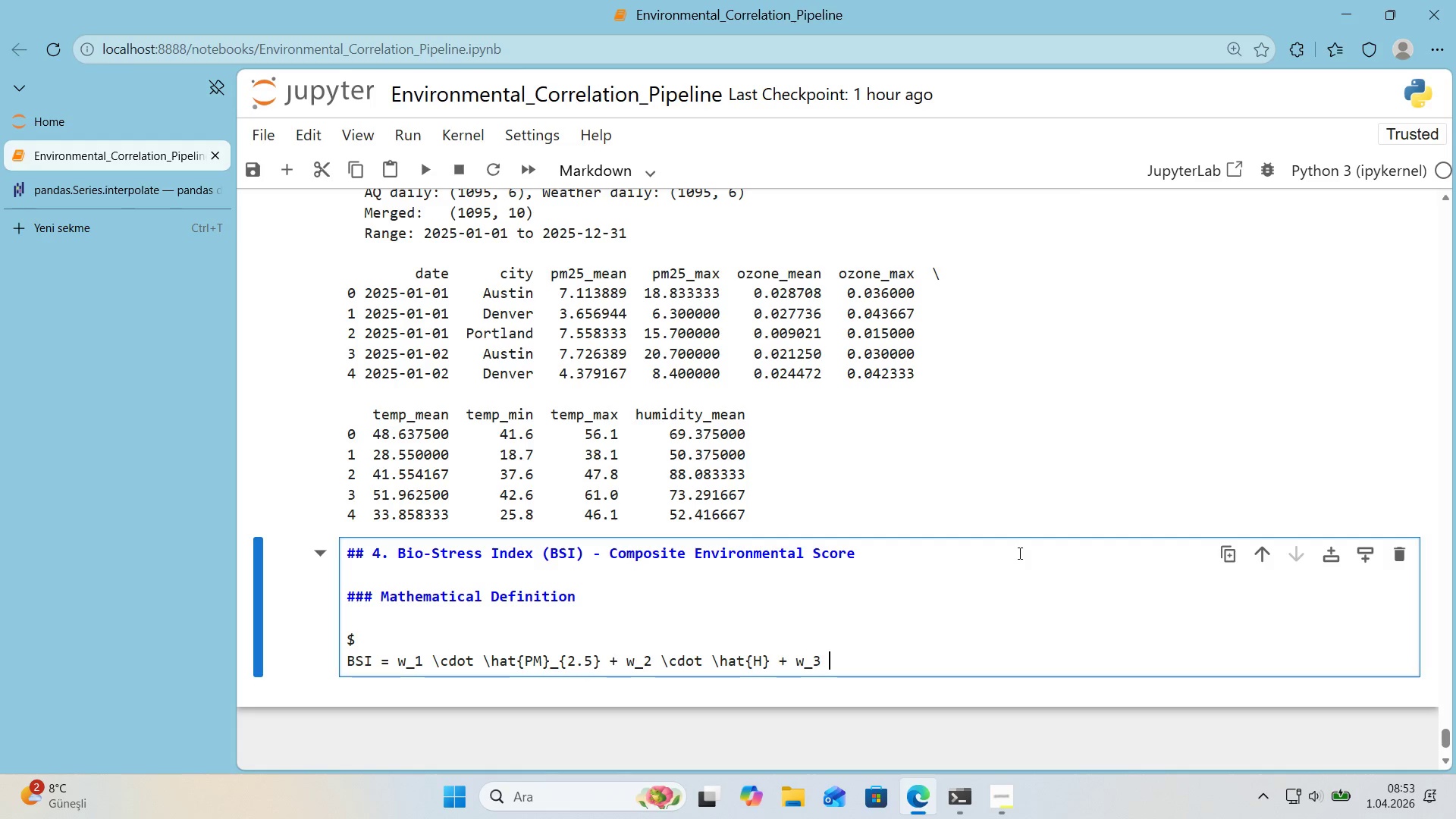 
key(Alt+Control+IntlYen)
 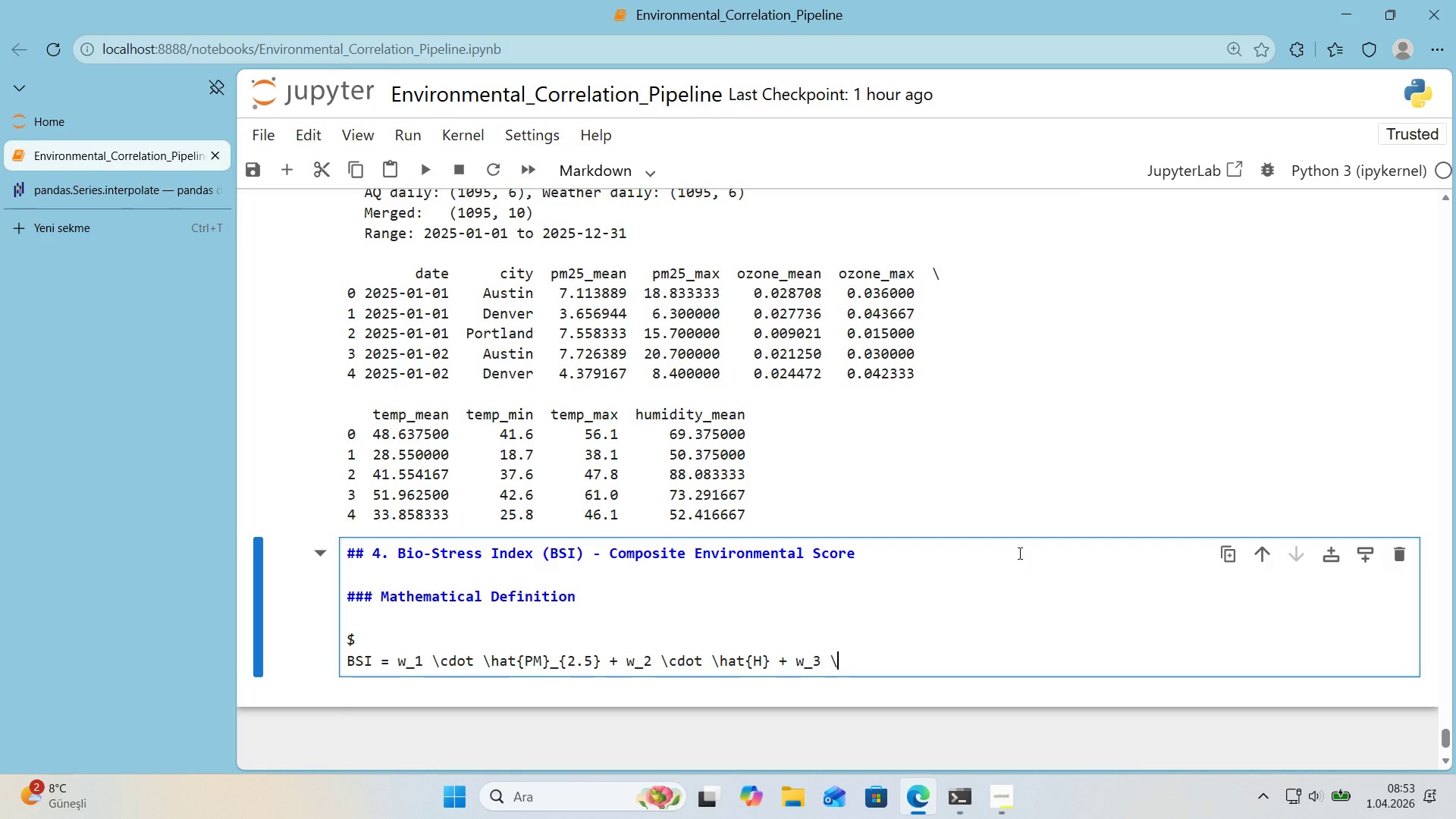 
type(cdot )
 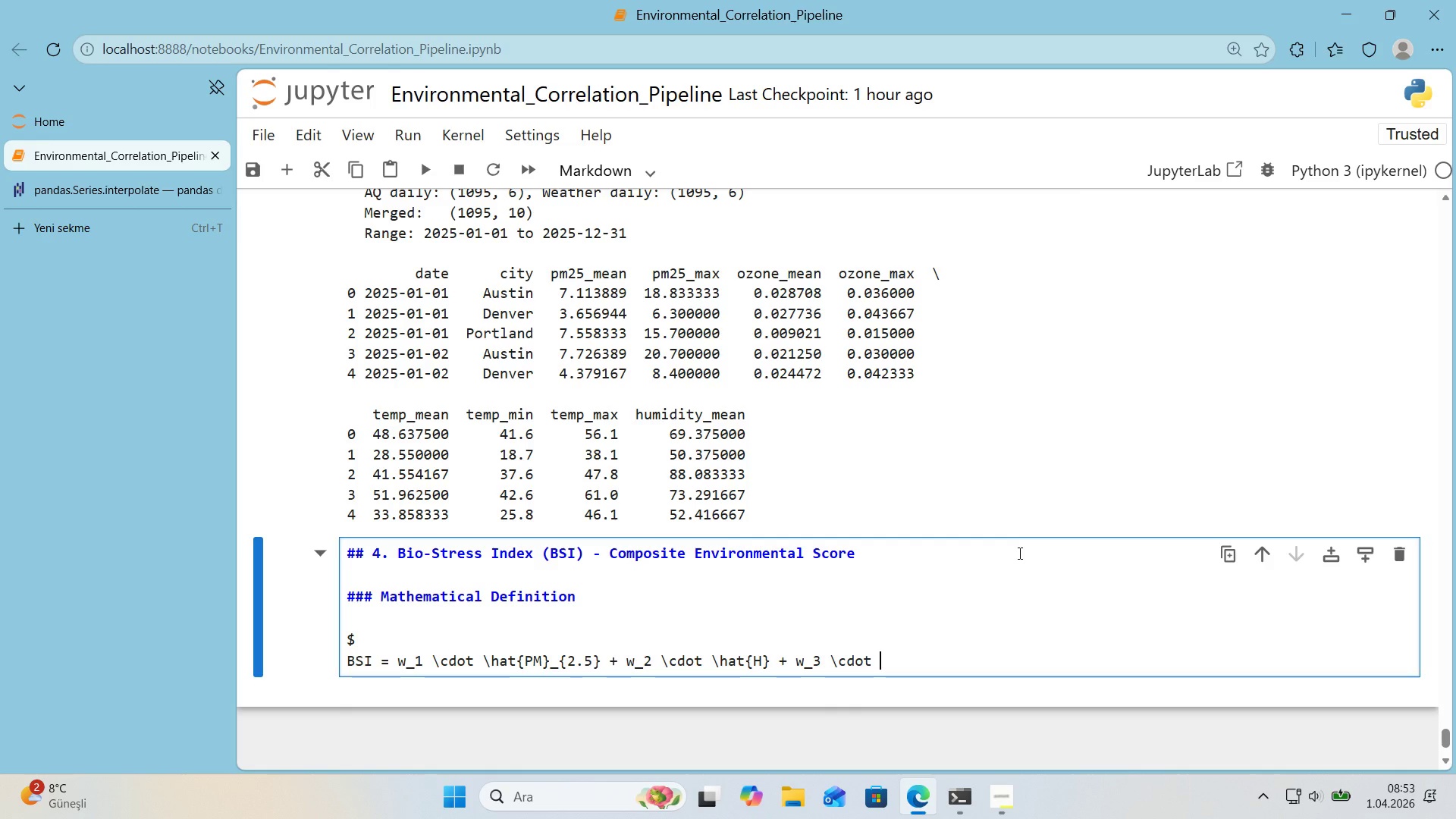 
key(Alt+Control+IntlYen)
 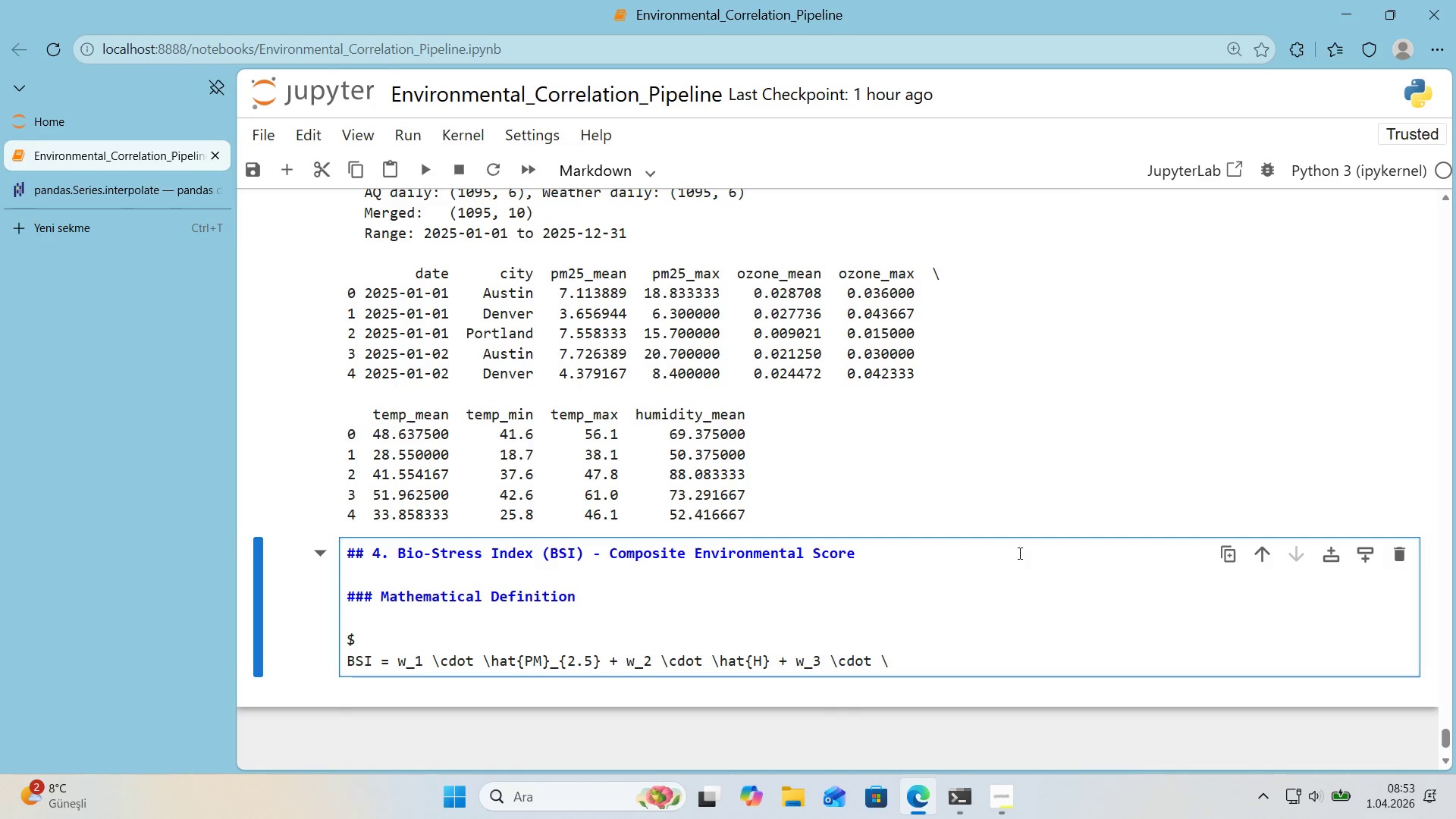 
type(hat)
 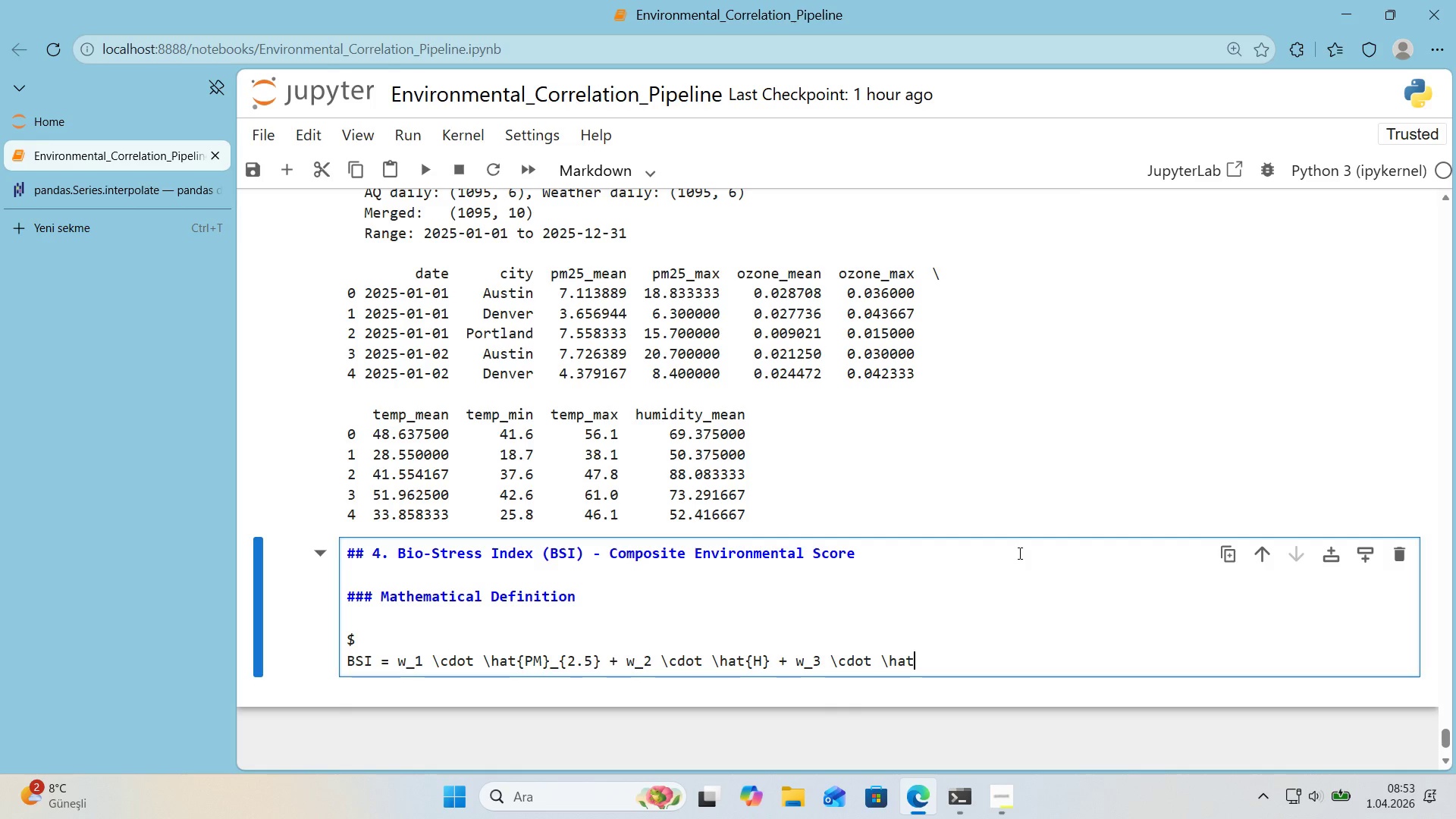 
key(Alt+Control+7)
 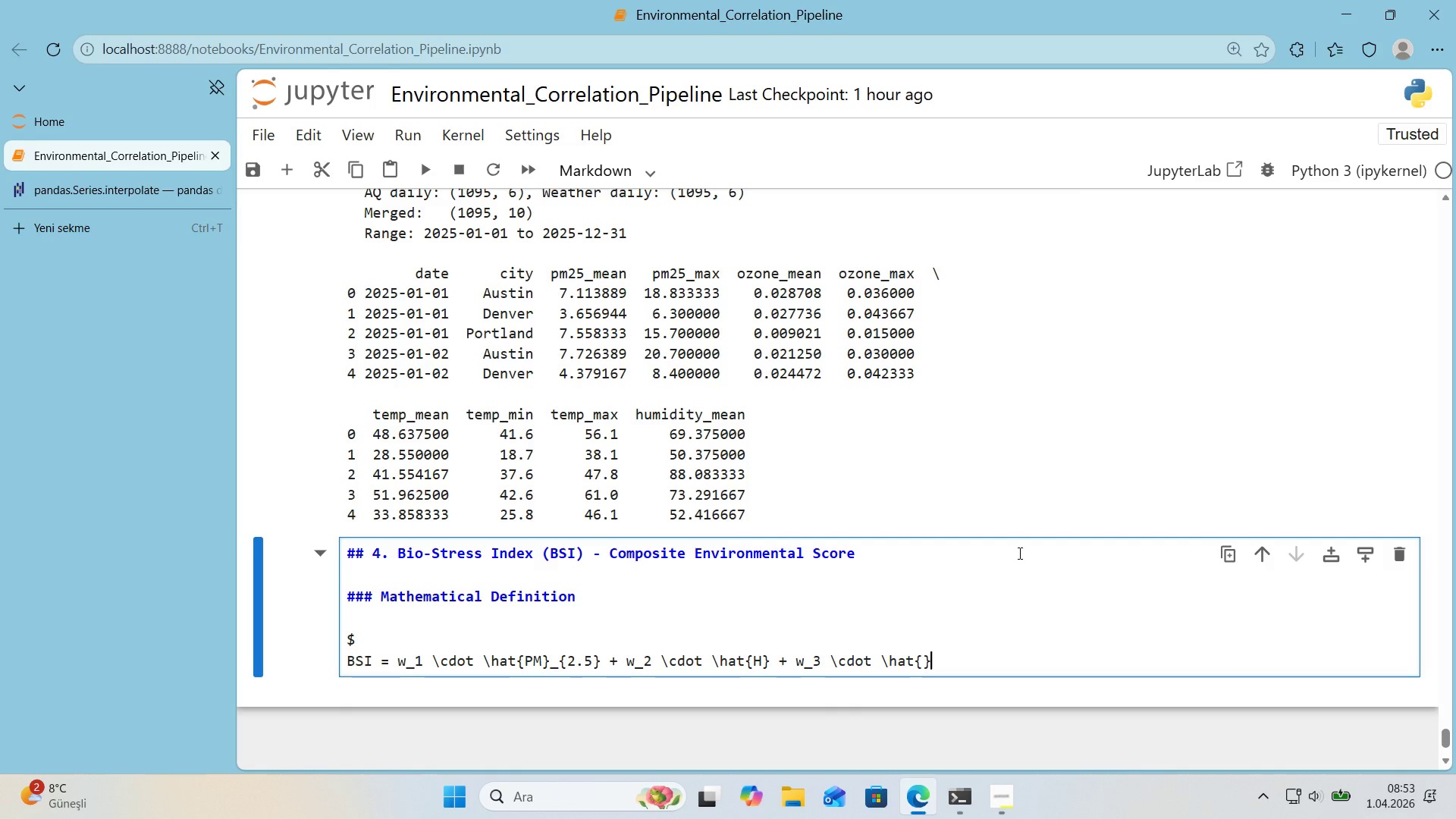 
key(Alt+Control+0)
 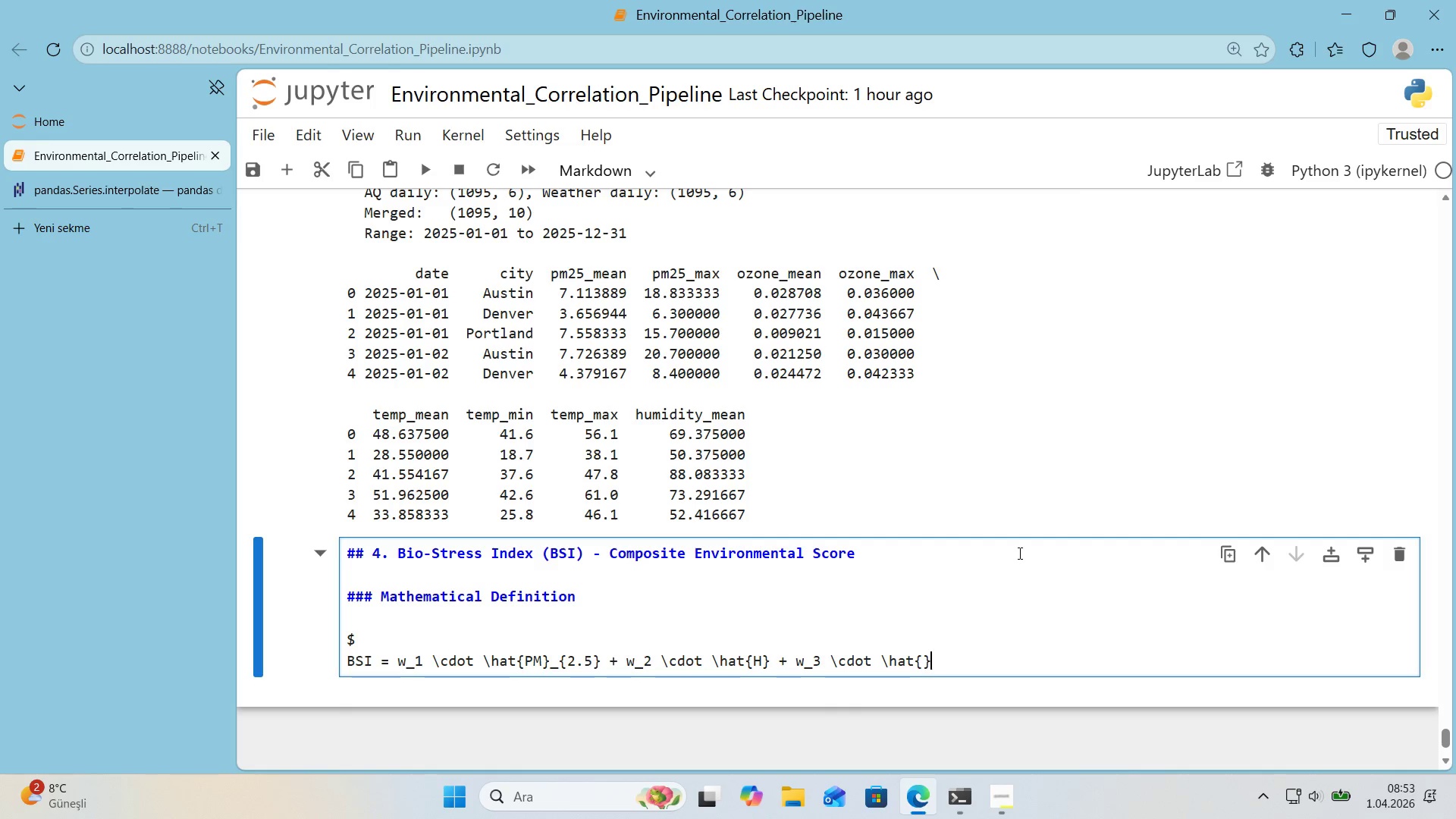 
key(ArrowLeft)
 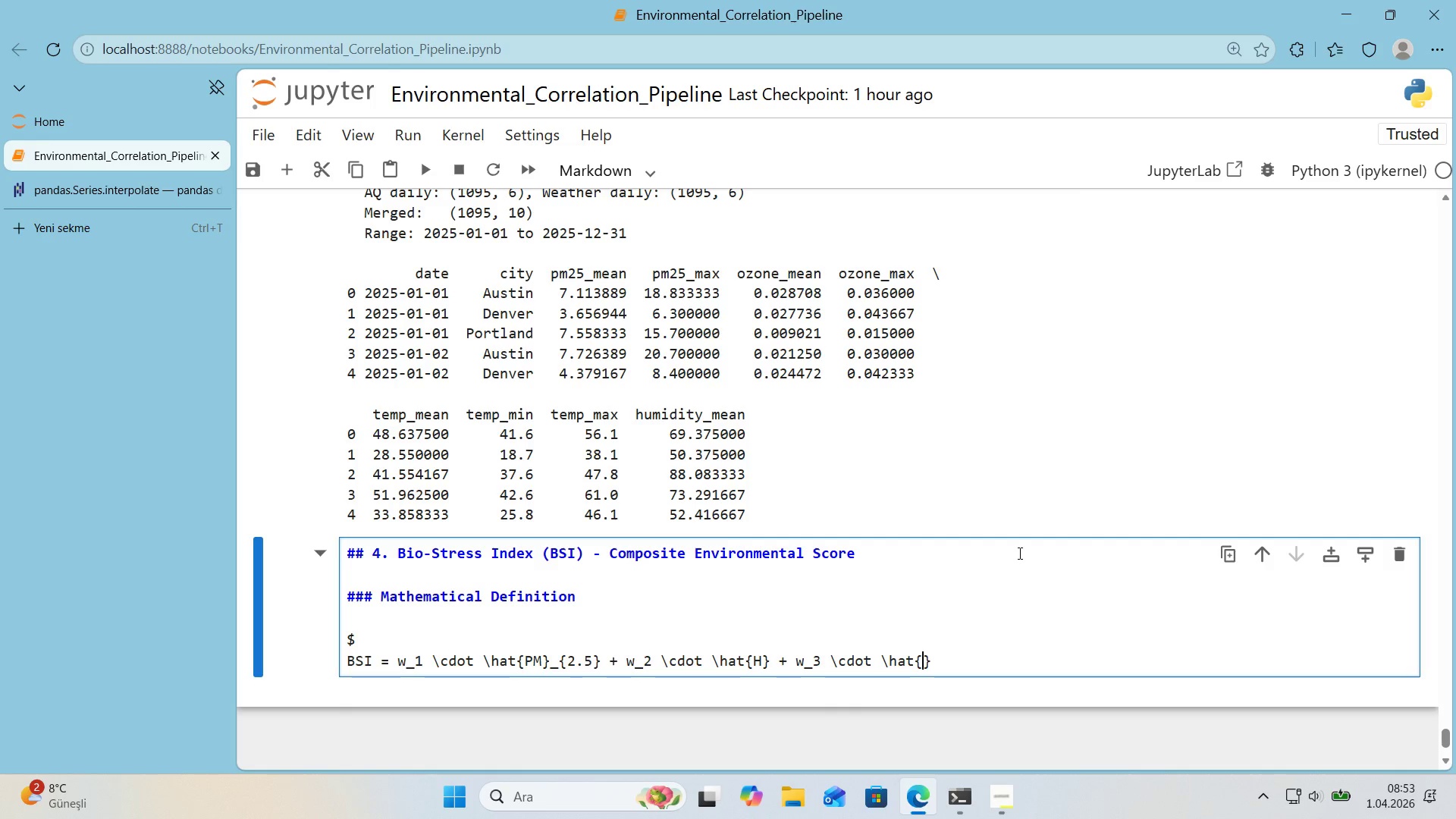 
key(CapsLock)
 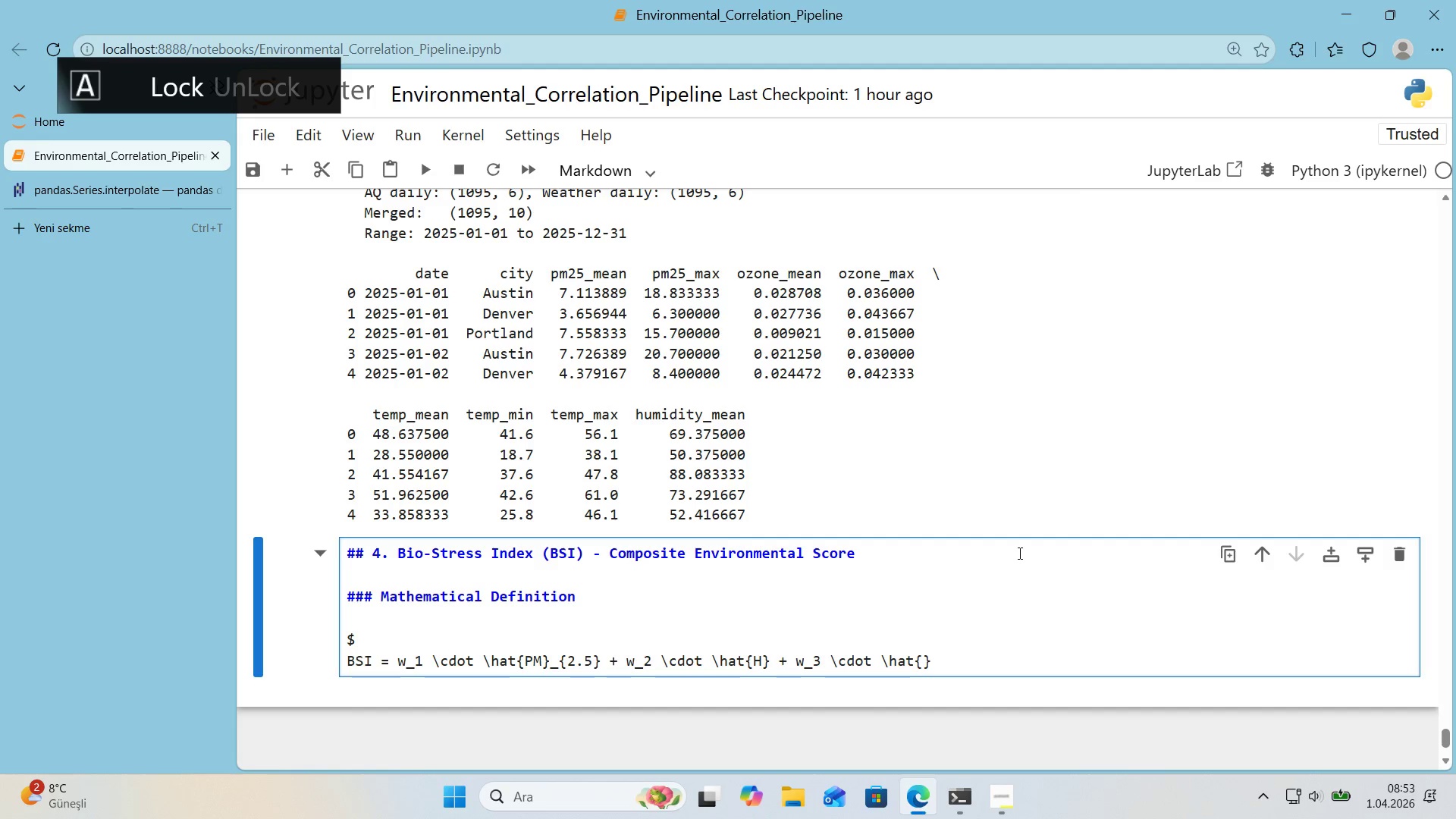 
key(T)
 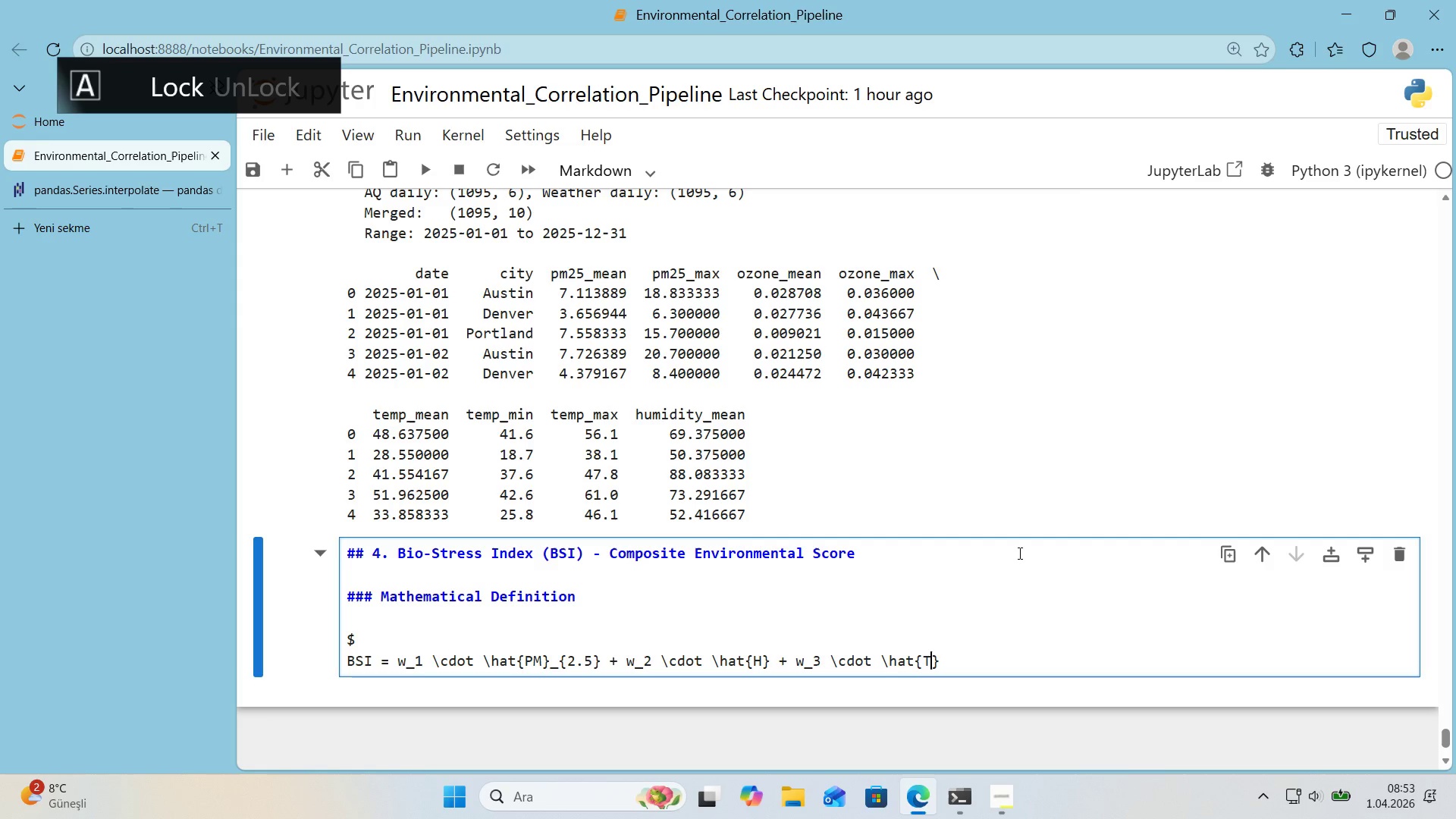 
key(CapsLock)
 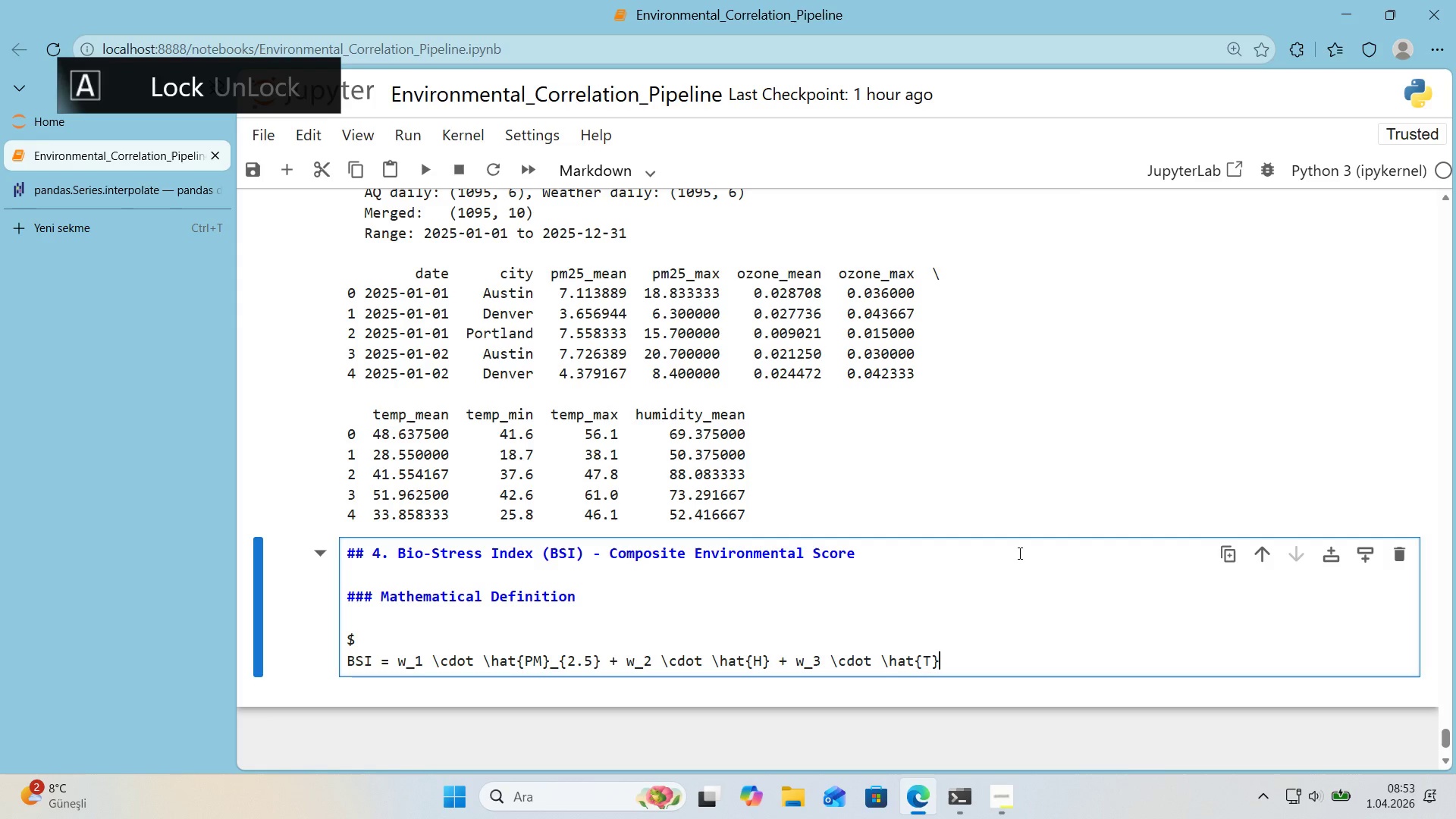 
key(ArrowRight)
 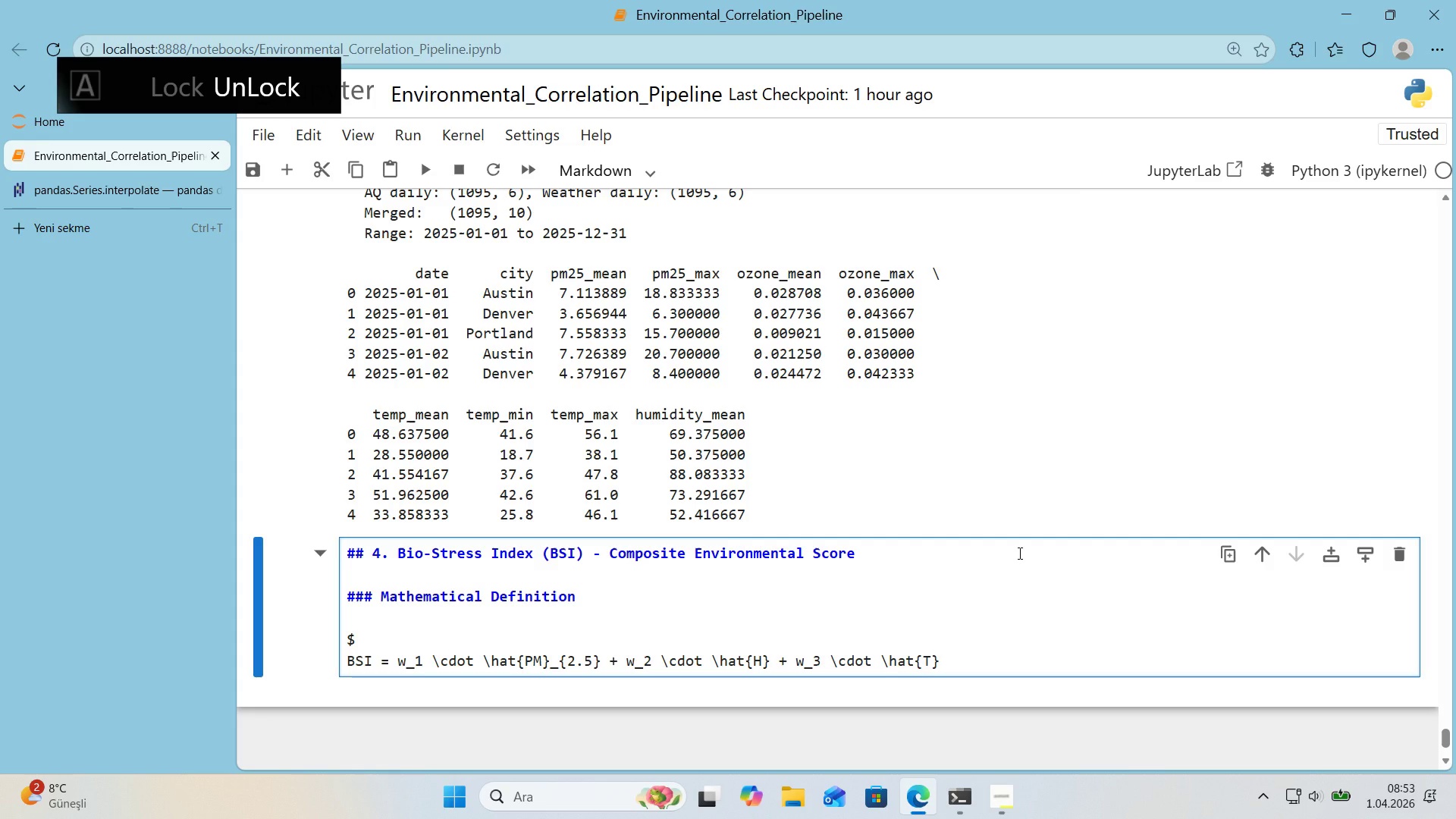 
key(Shift+Minus)
 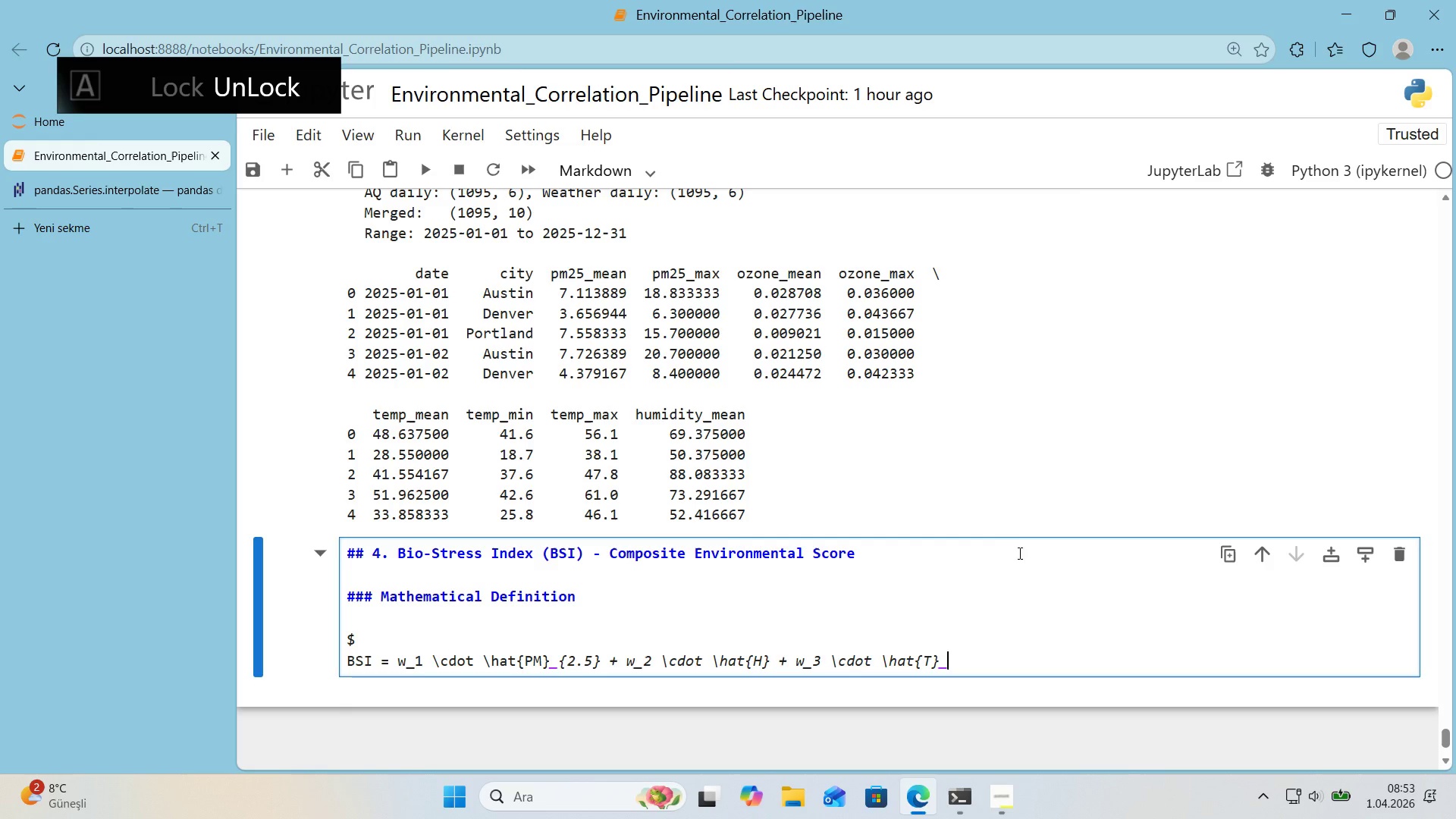 
key(Alt+Control+7)
 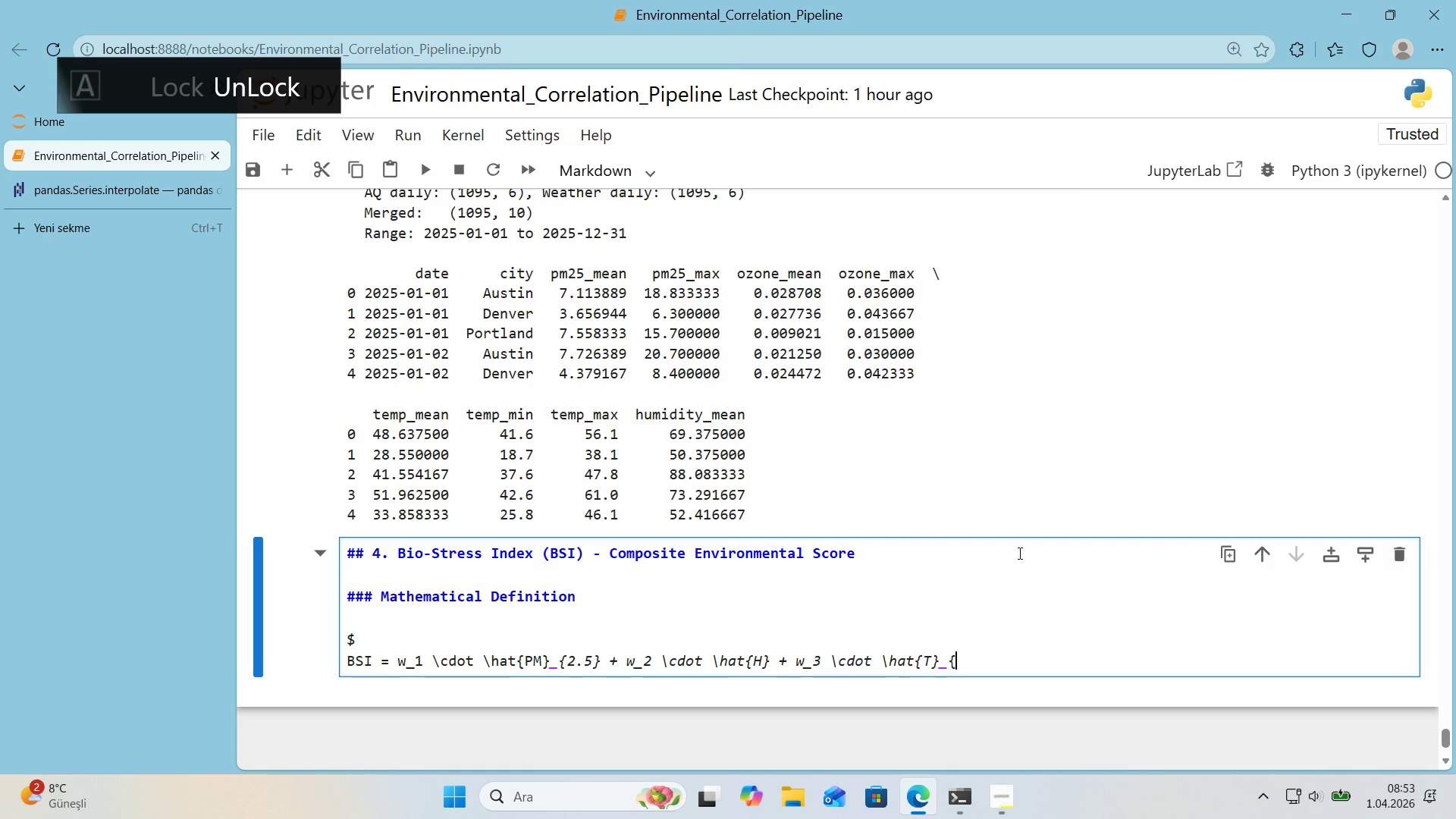 
key(Alt+Control+0)
 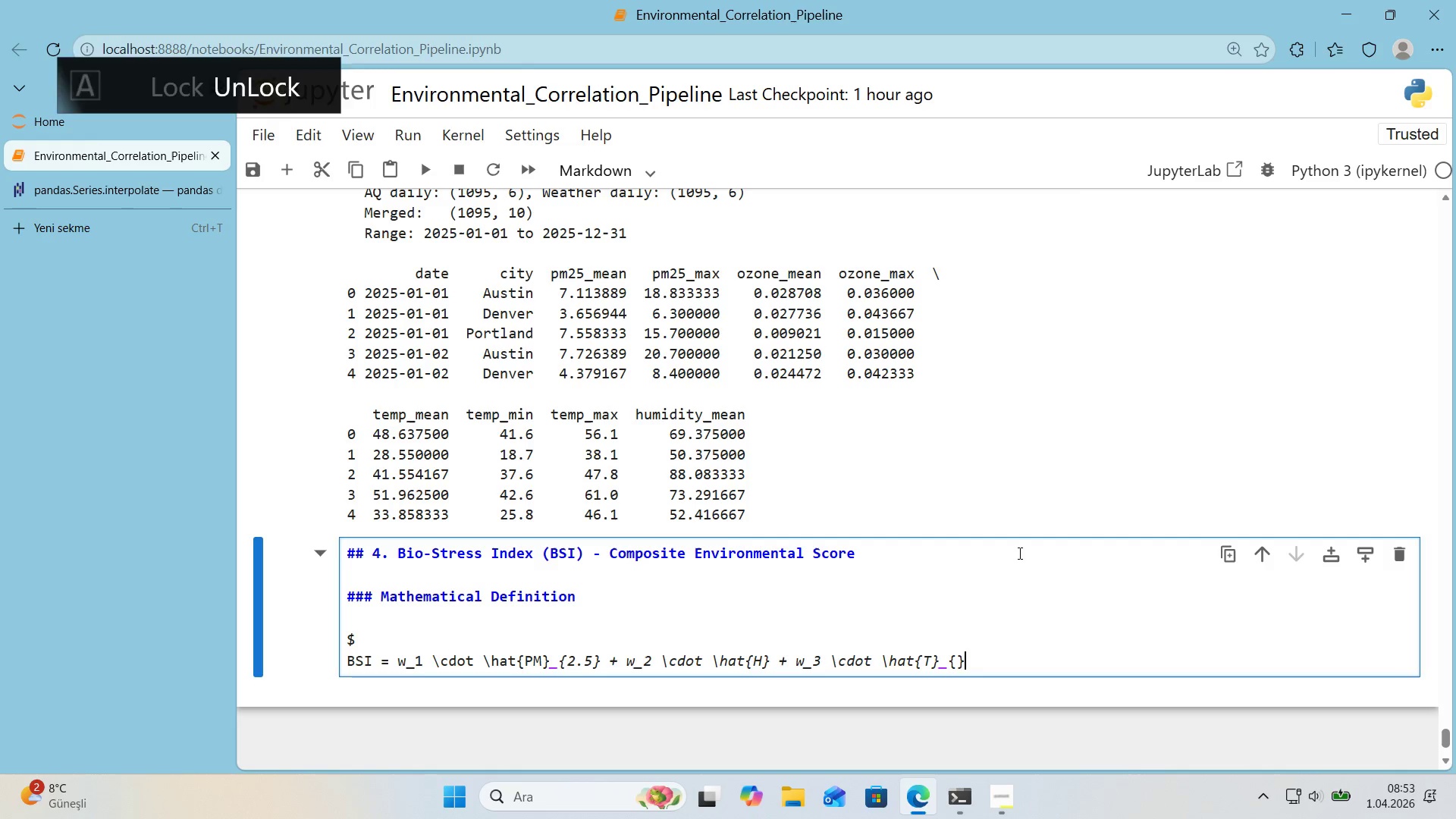 
key(ArrowLeft)
 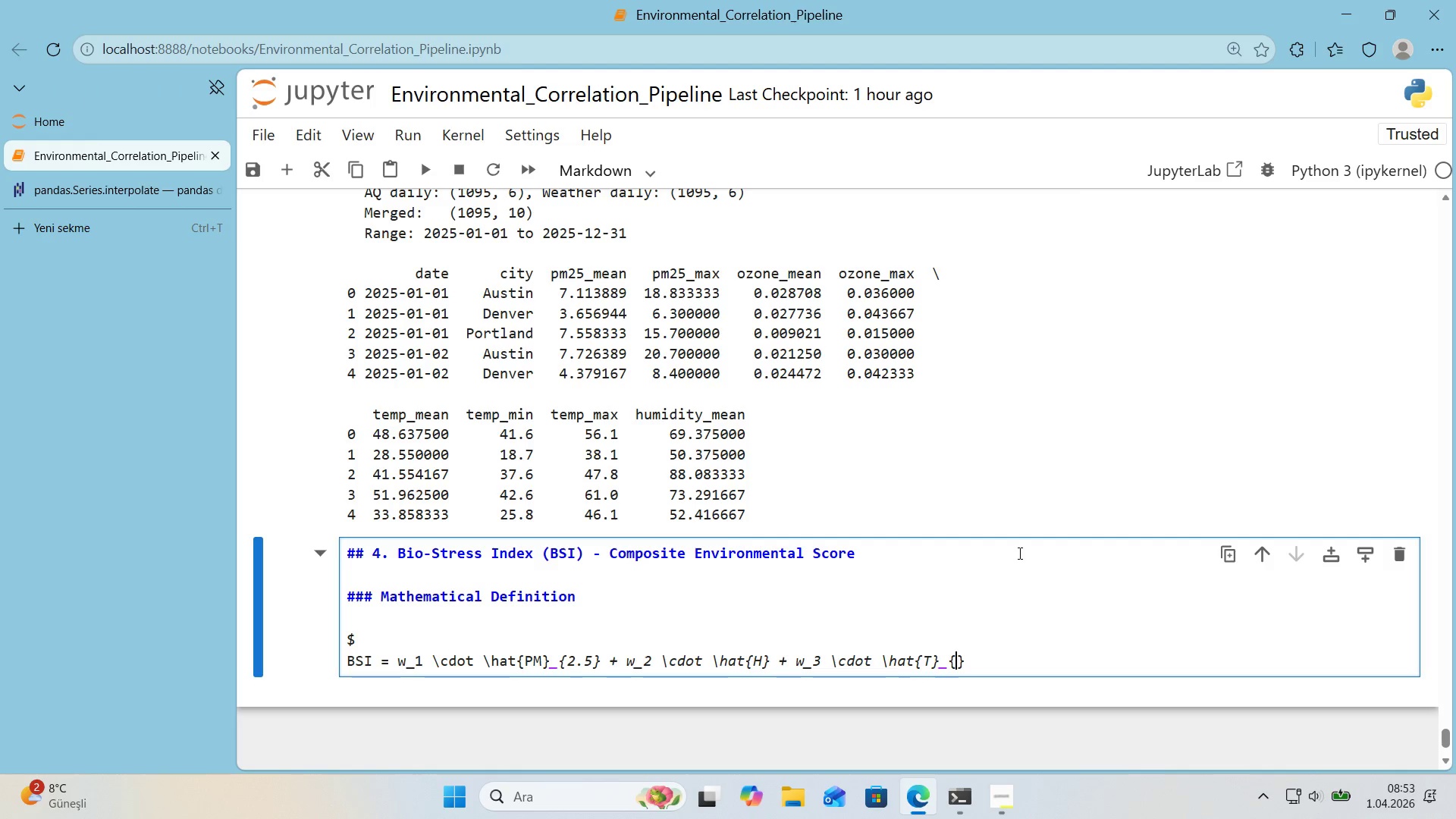 
type(dev)
 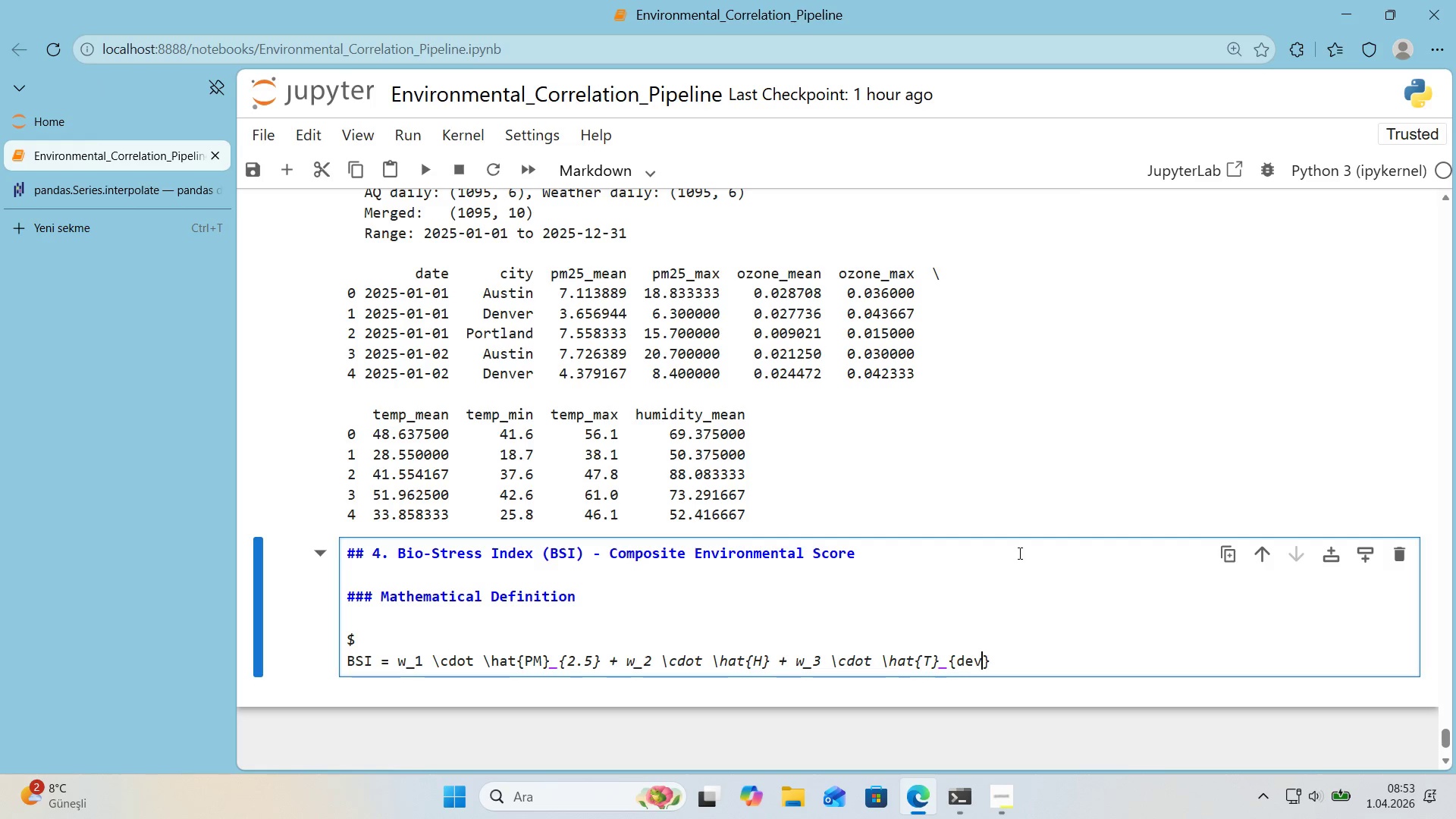 
key(ArrowRight)
 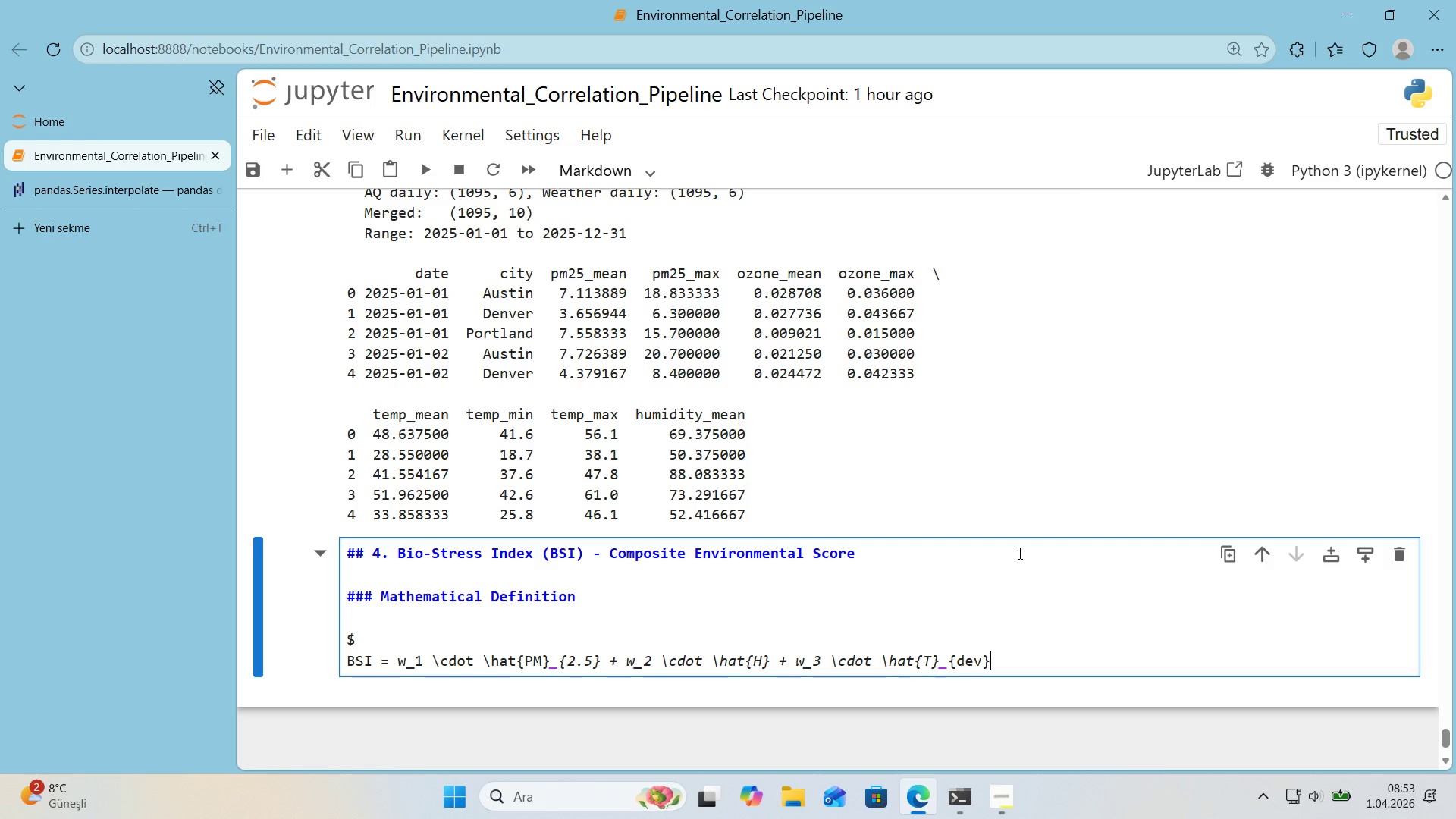 
key(Enter)
 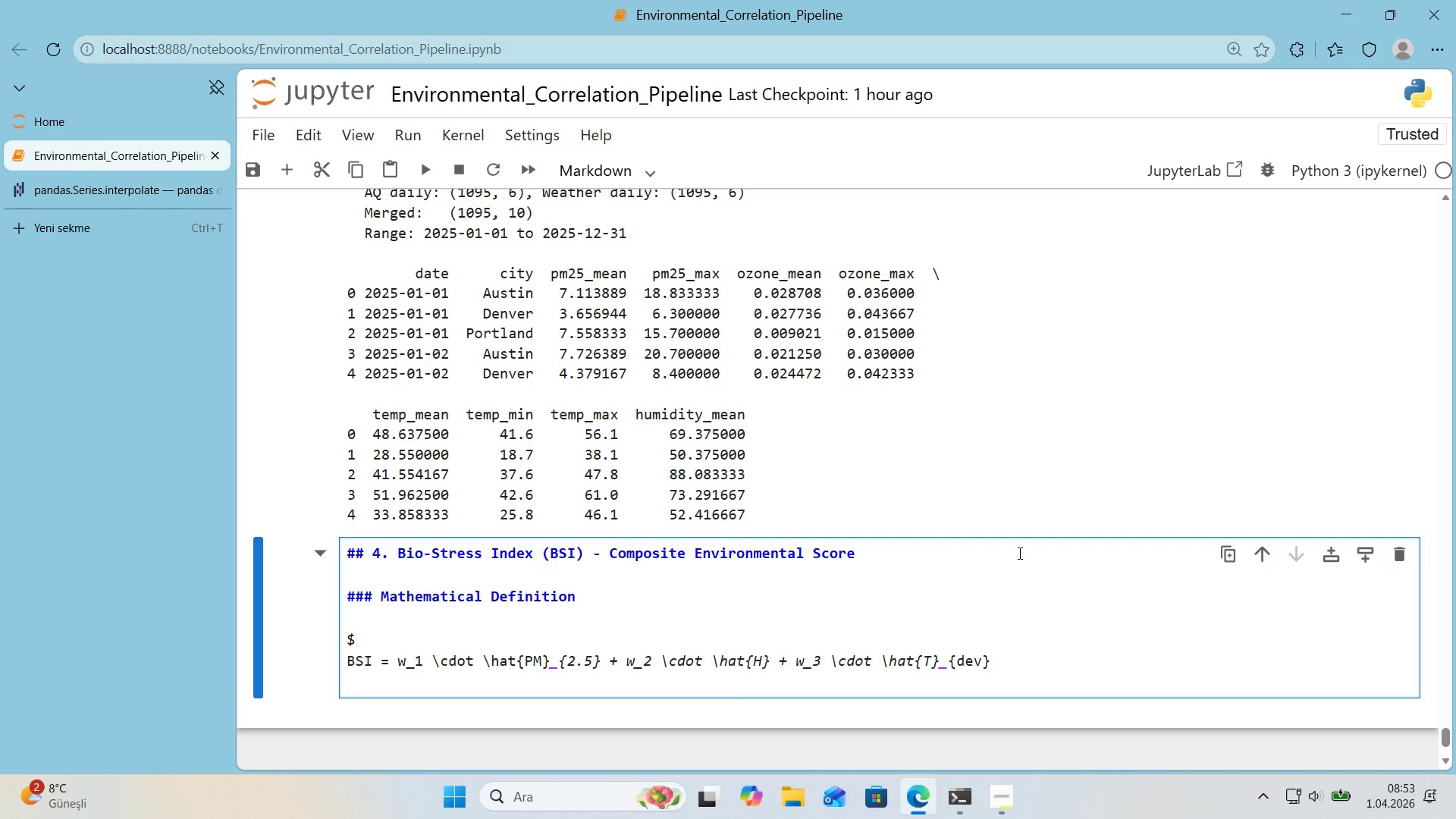 
key(ArrowUp)
 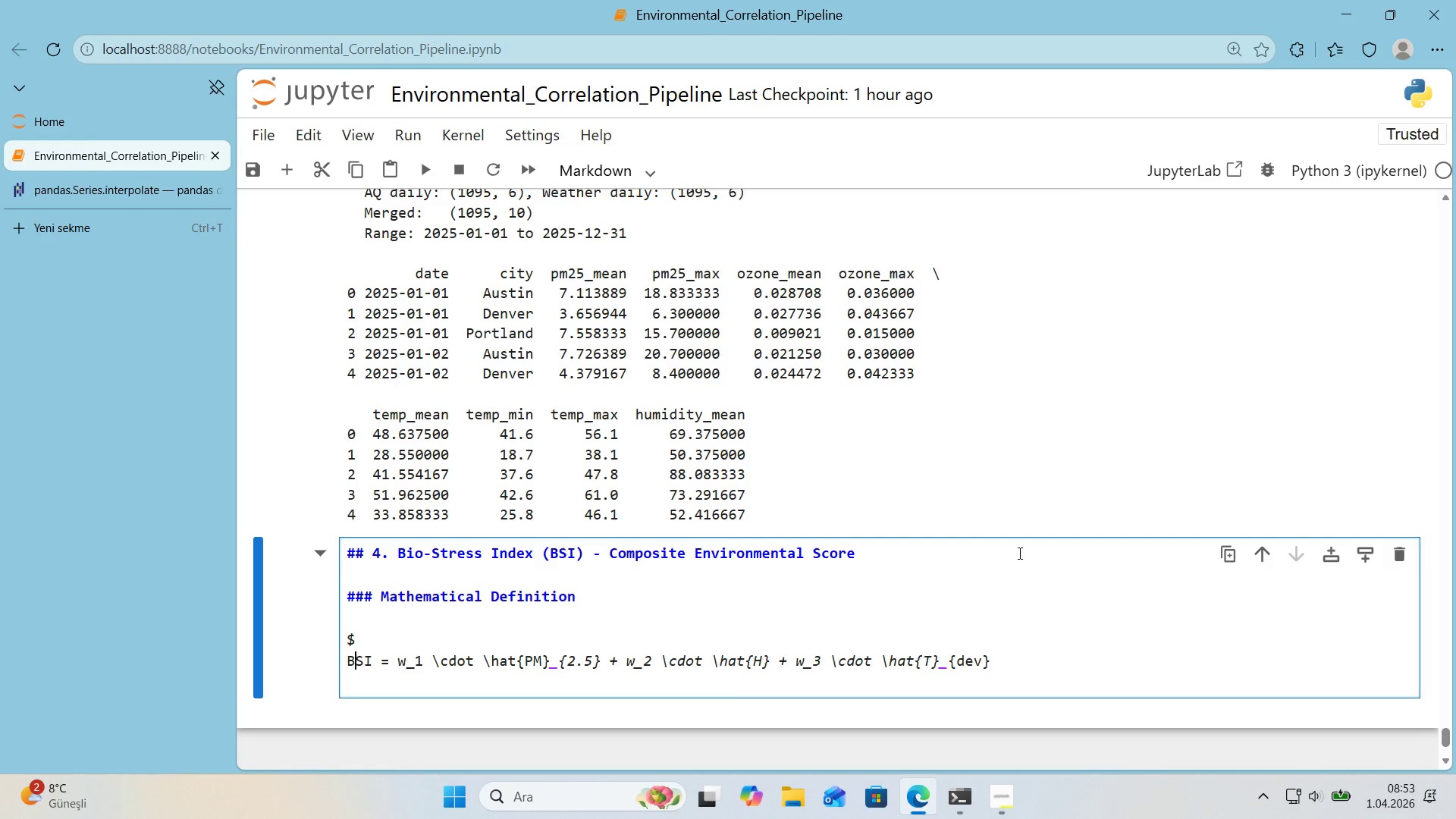 
key(ArrowRight)
 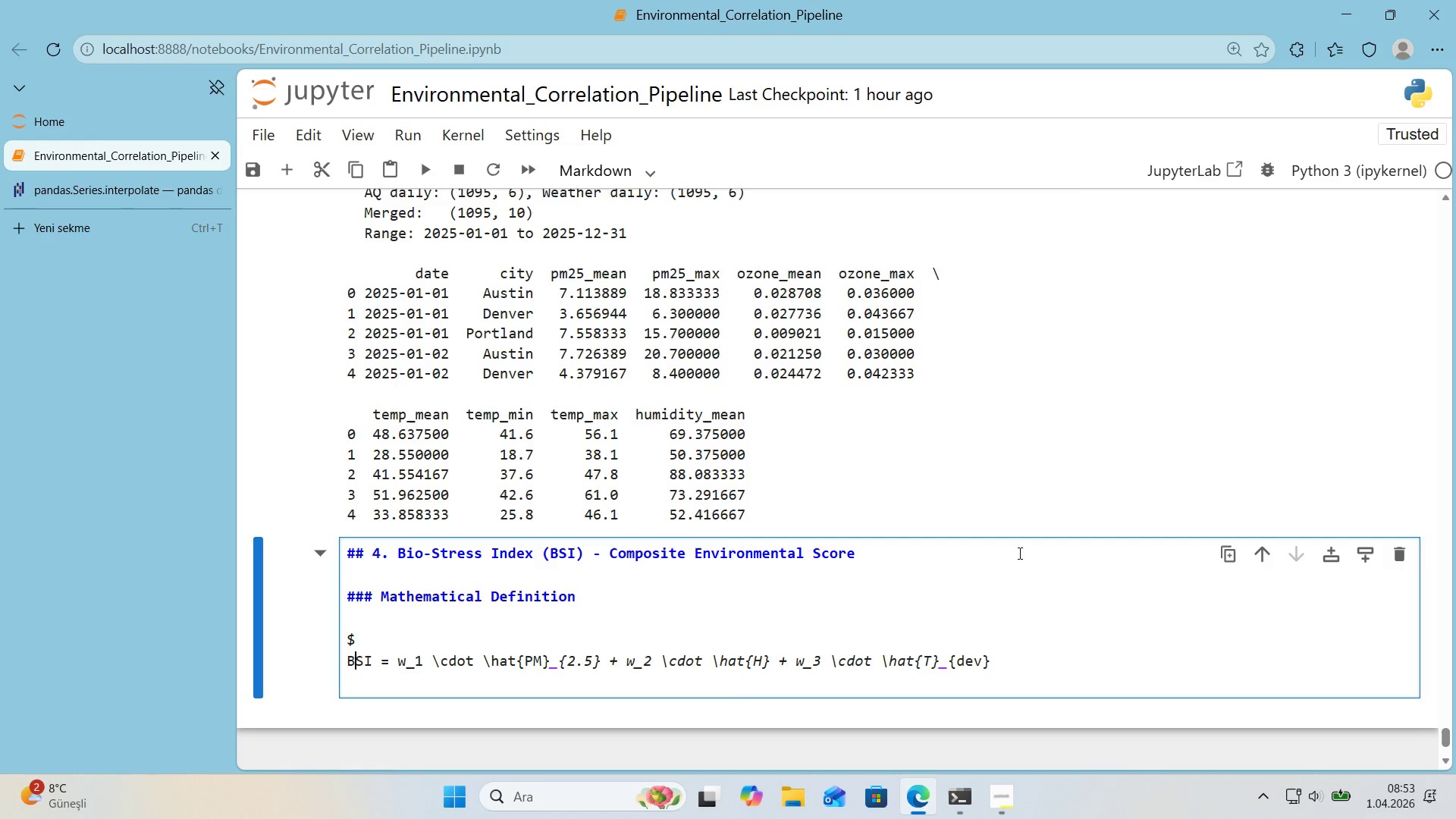 
key(ArrowUp)
 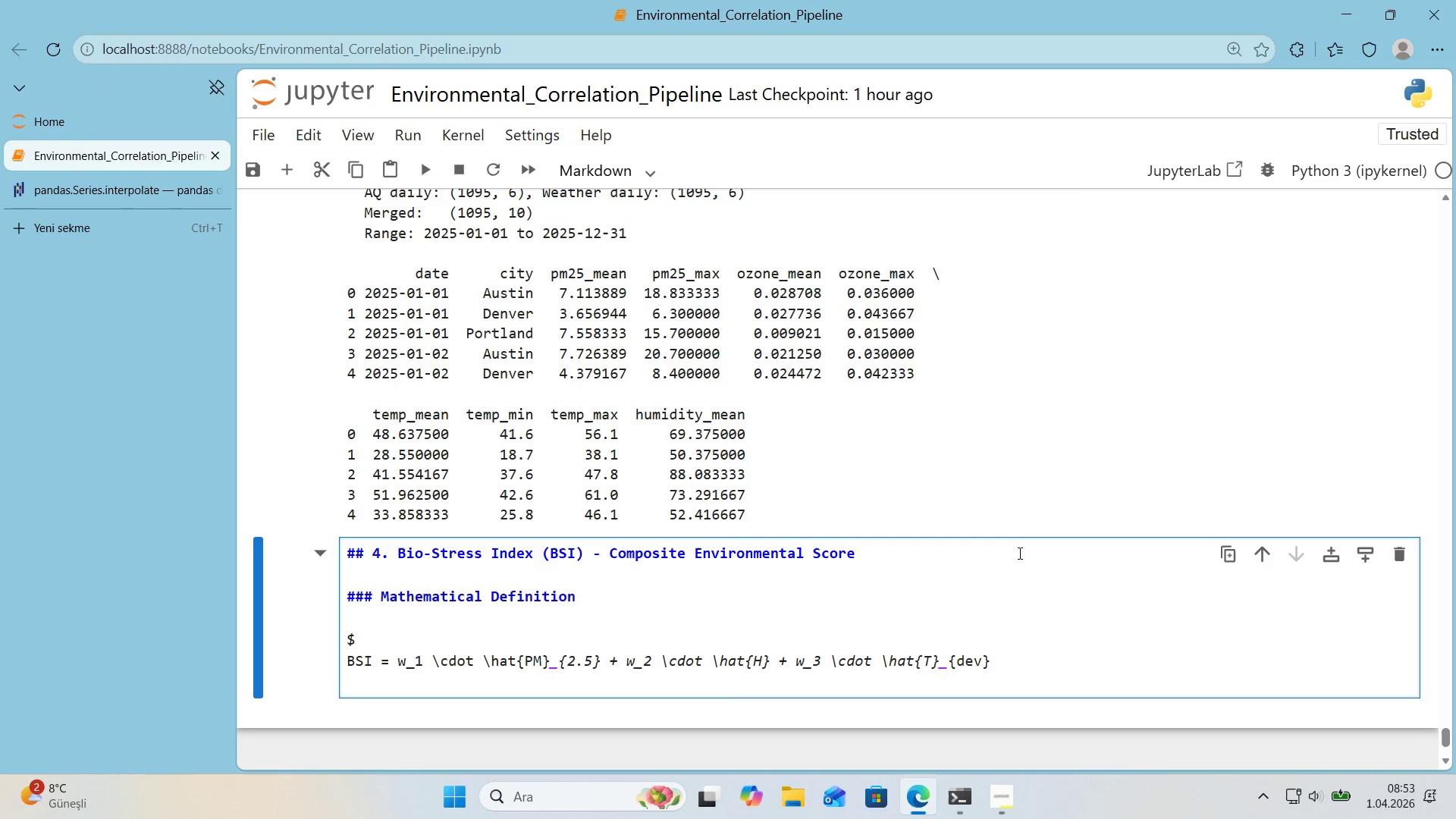 
wait(6.22)
 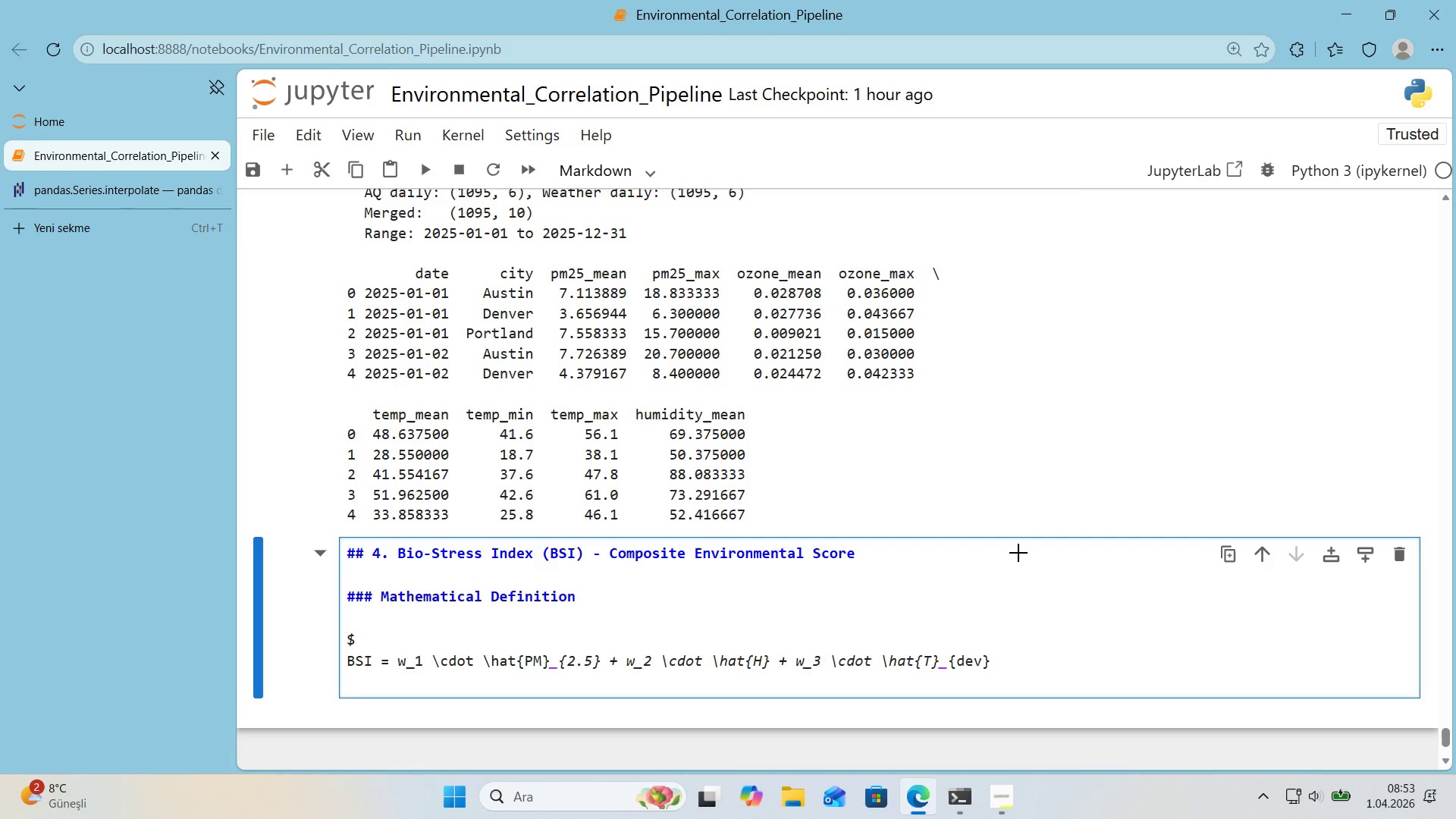 
key(Alt+Control+4)
 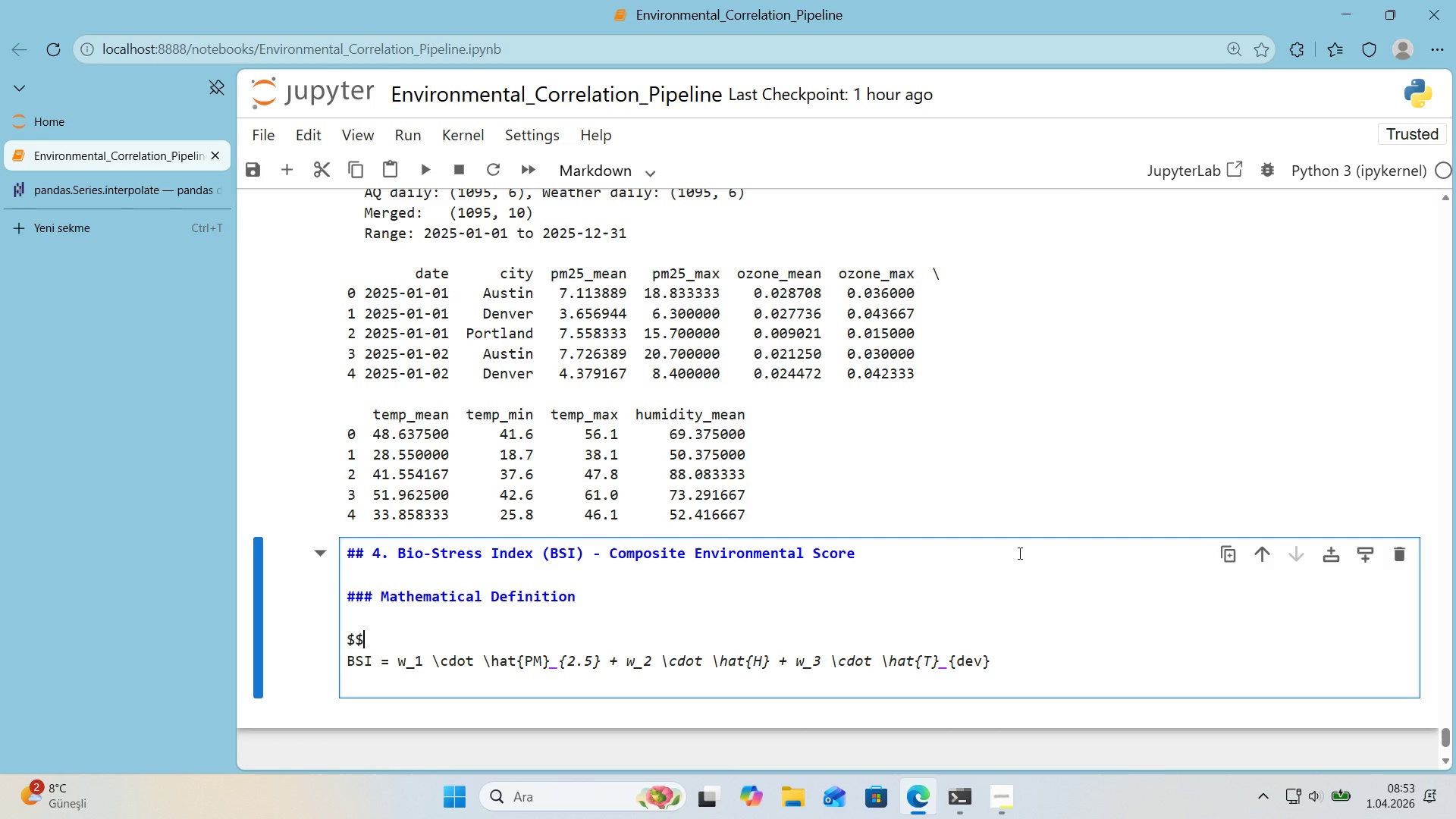 
key(ArrowDown)
 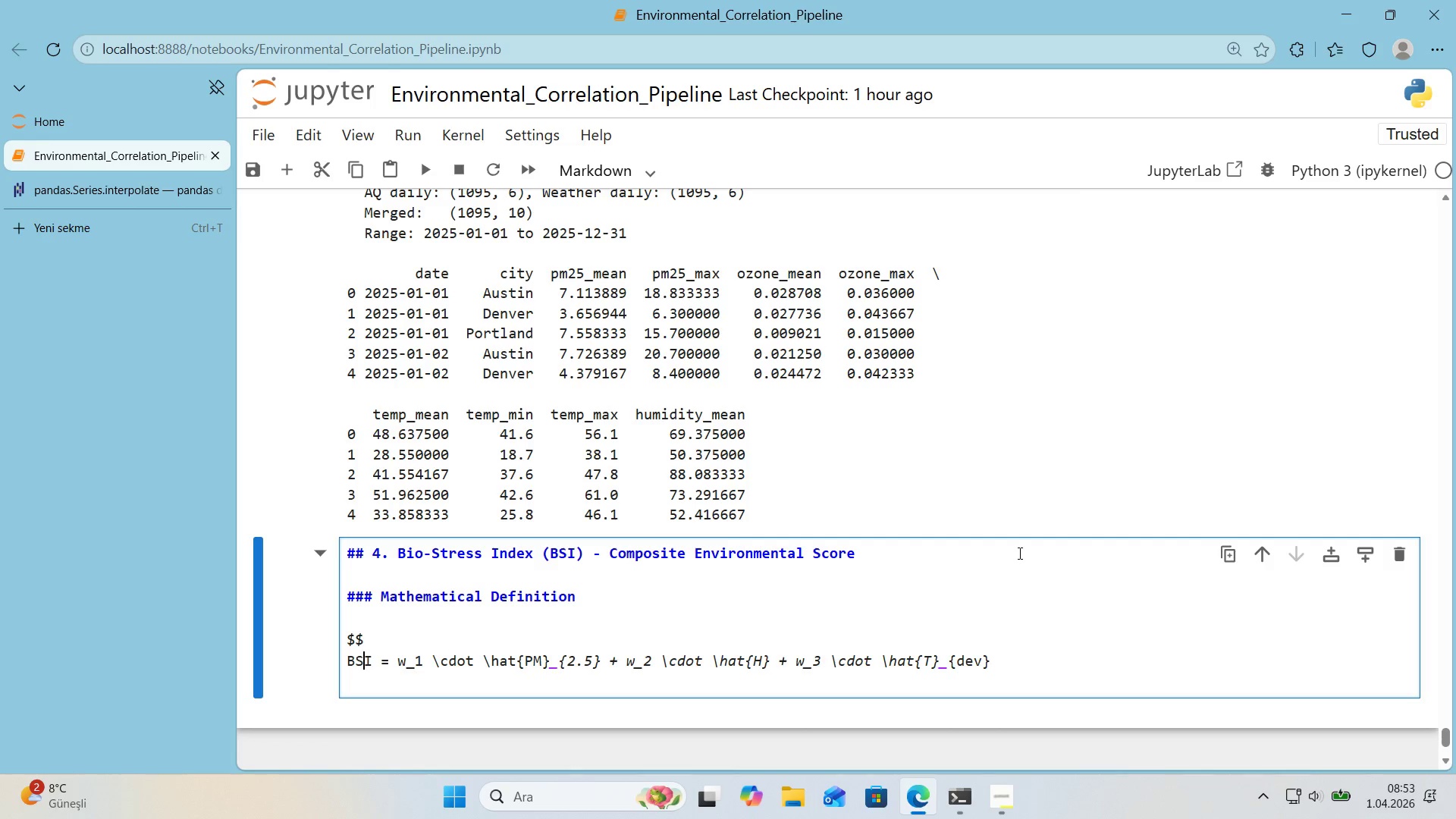 
key(ArrowDown)
 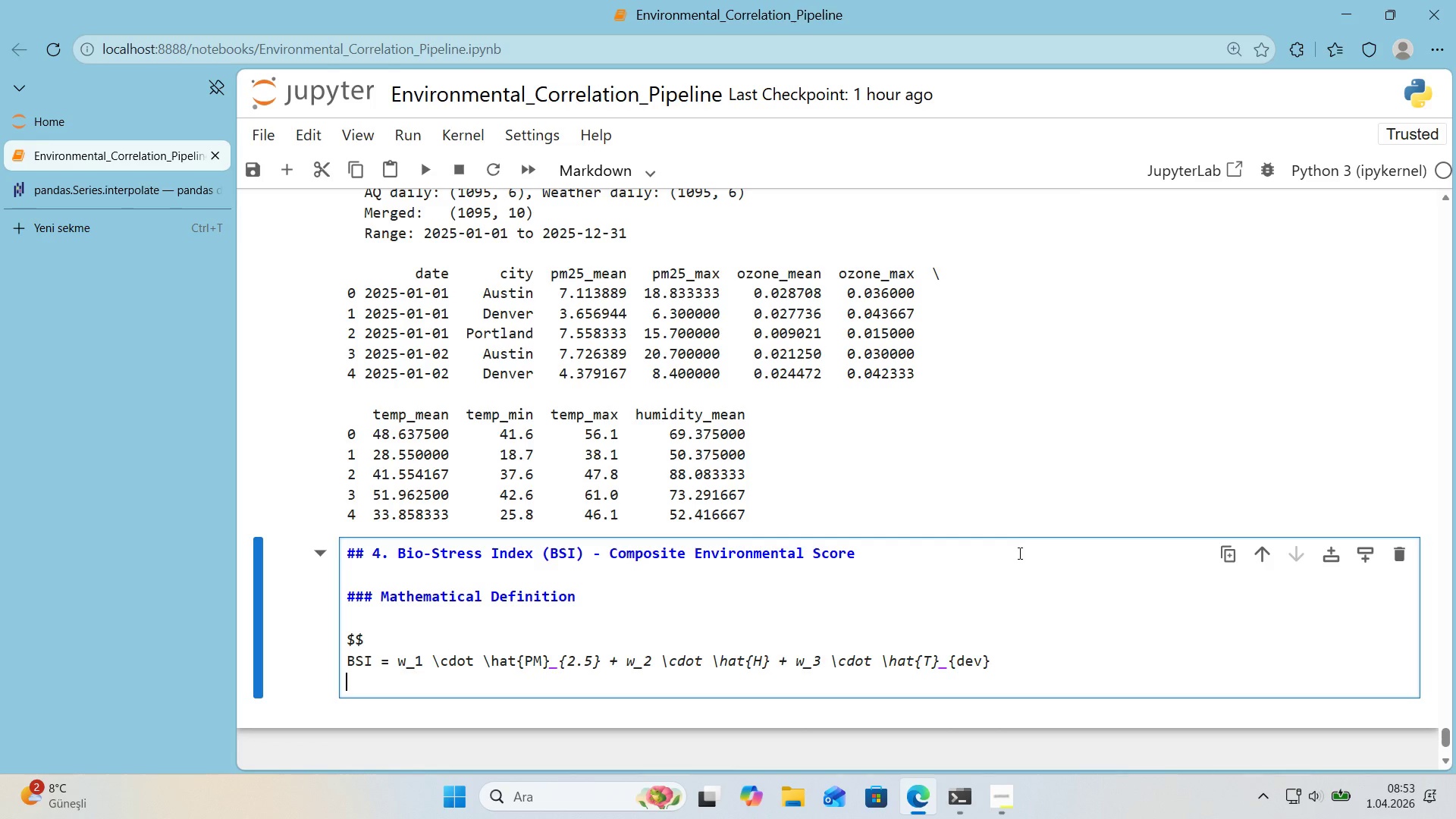 
key(Alt+Control+4)
 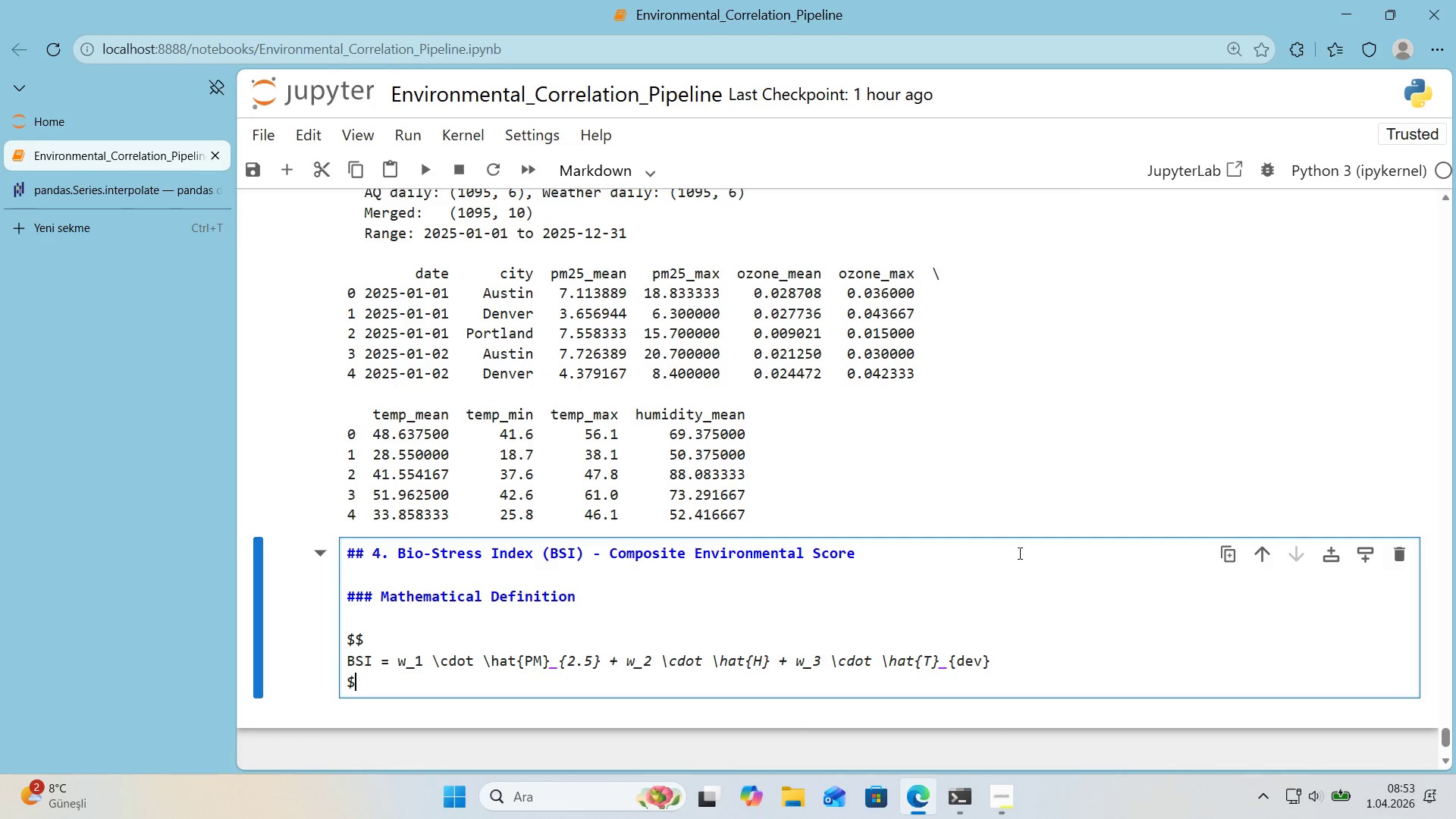 
key(Alt+Control+4)
 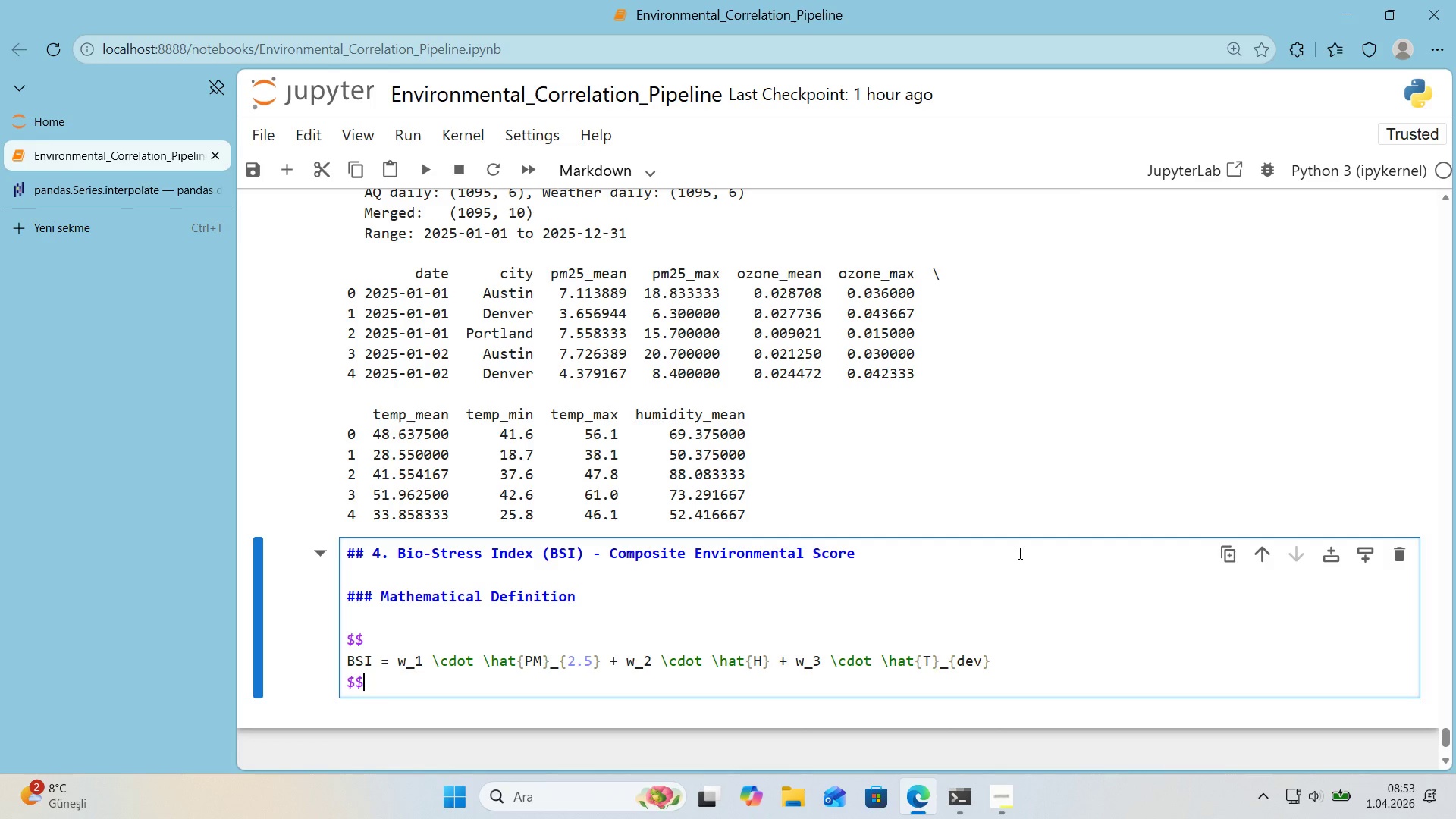 
key(Enter)
 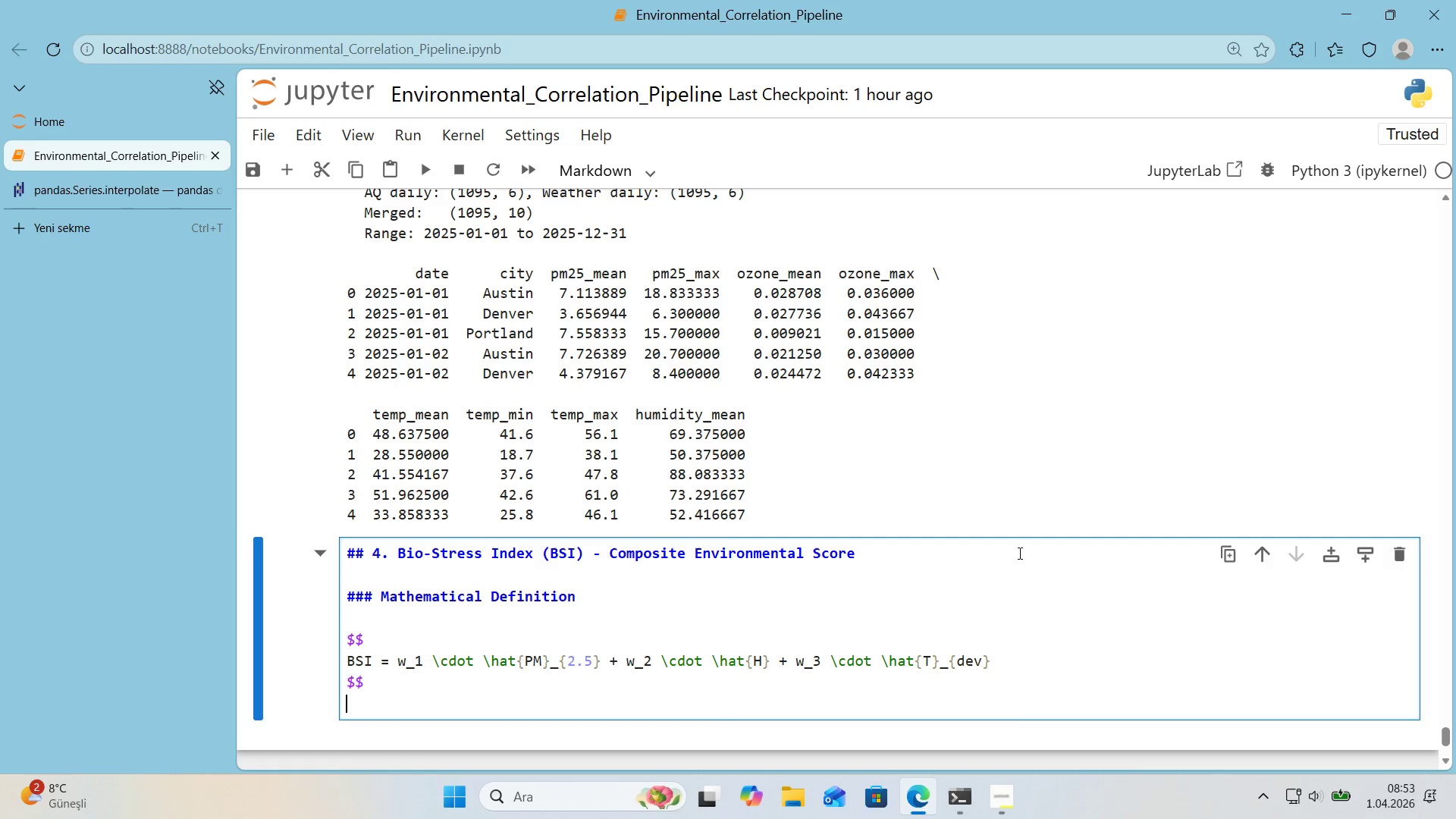 
key(Enter)
 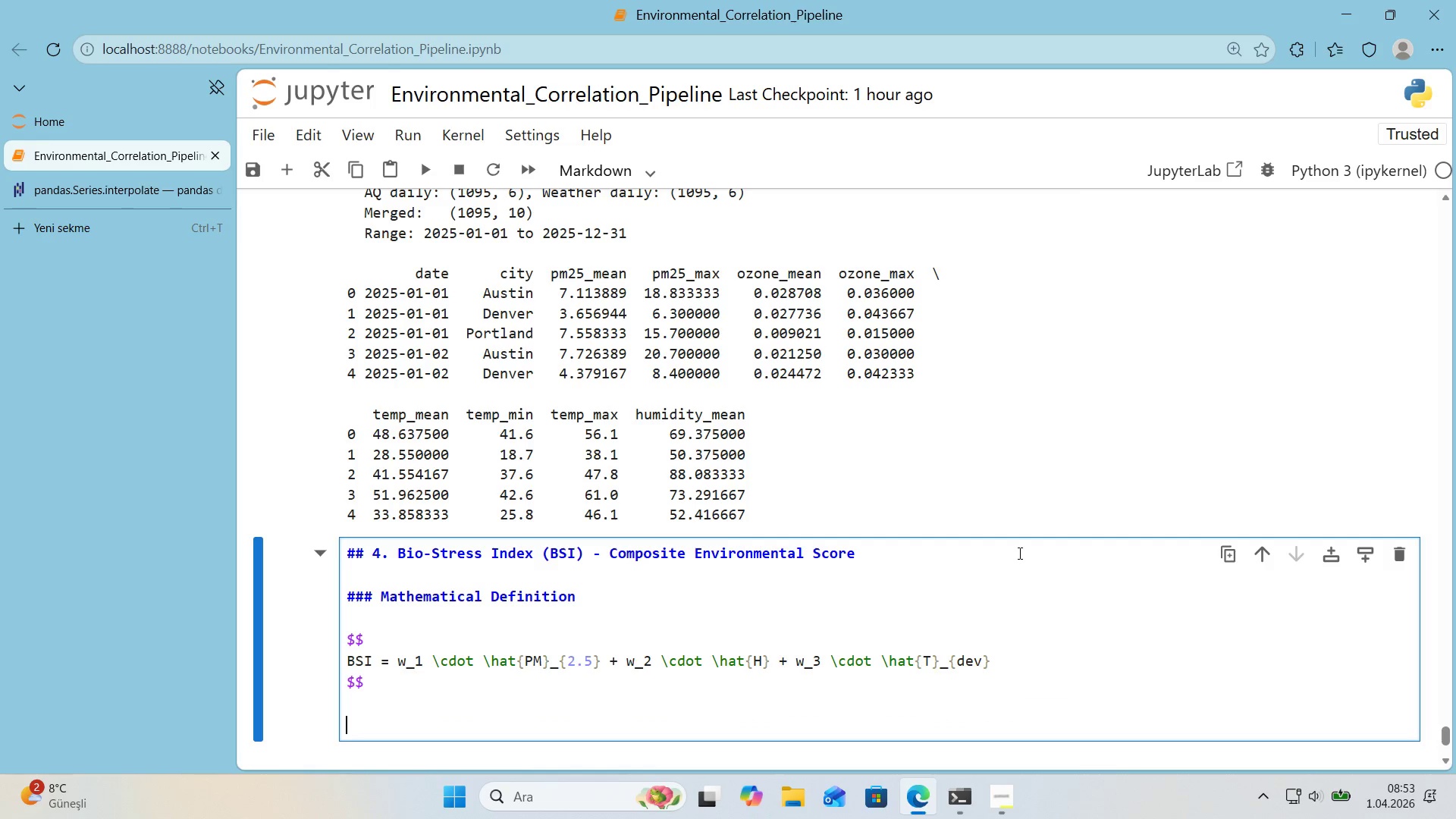 
type(Where>)
 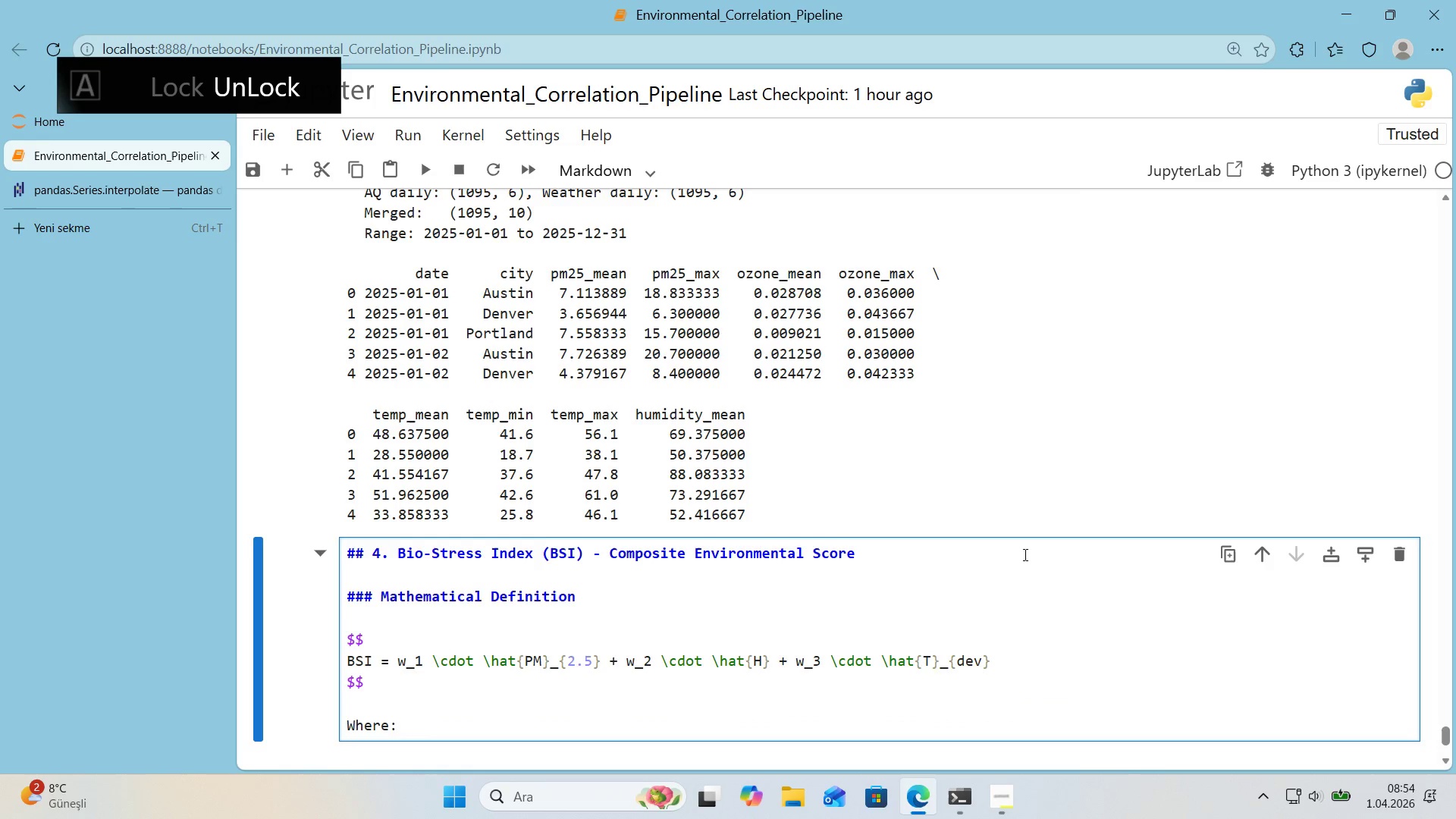 
scroll: coordinate [1027, 555], scroll_direction: down, amount: 1.0
 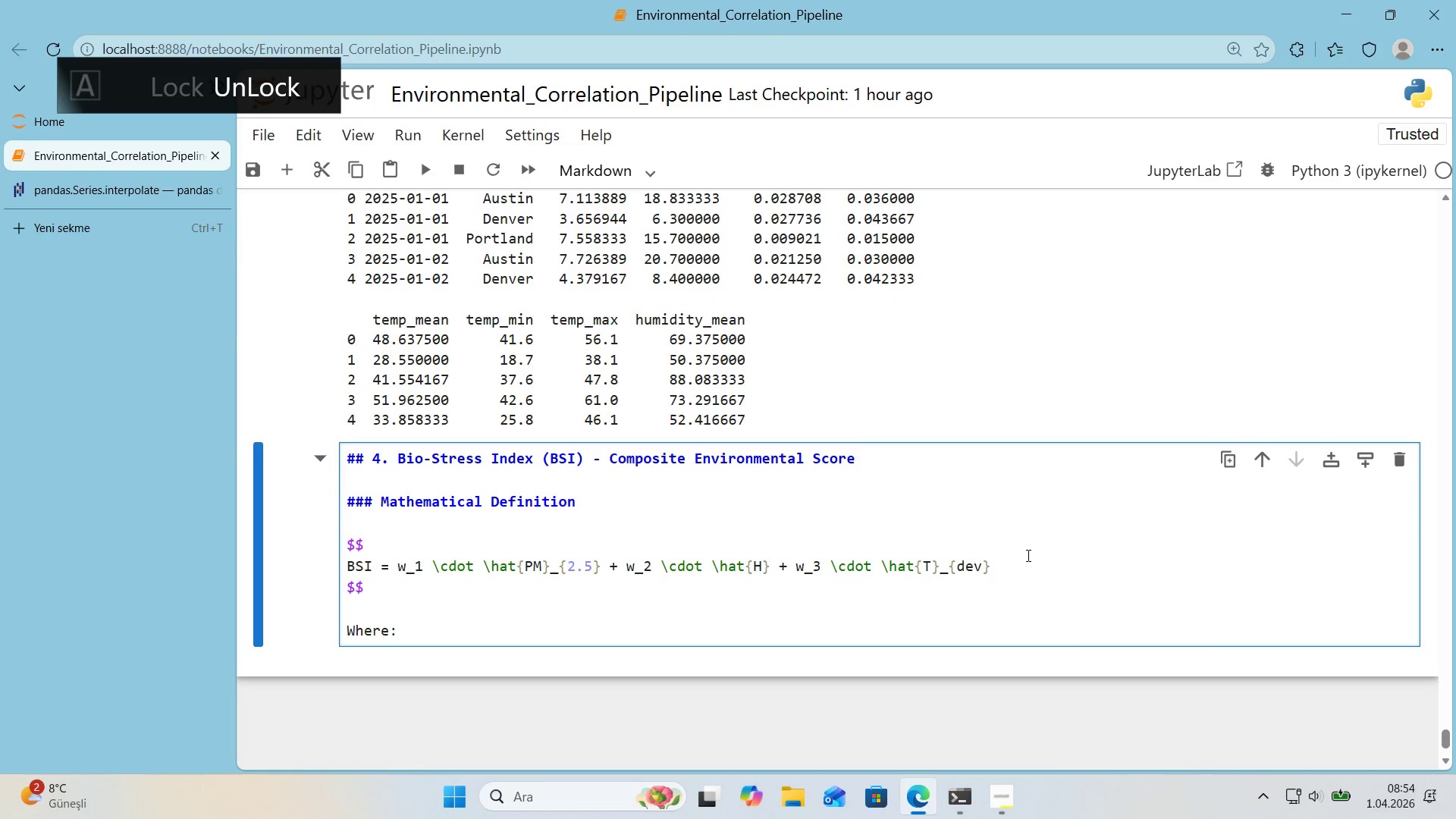 
key(Enter)
 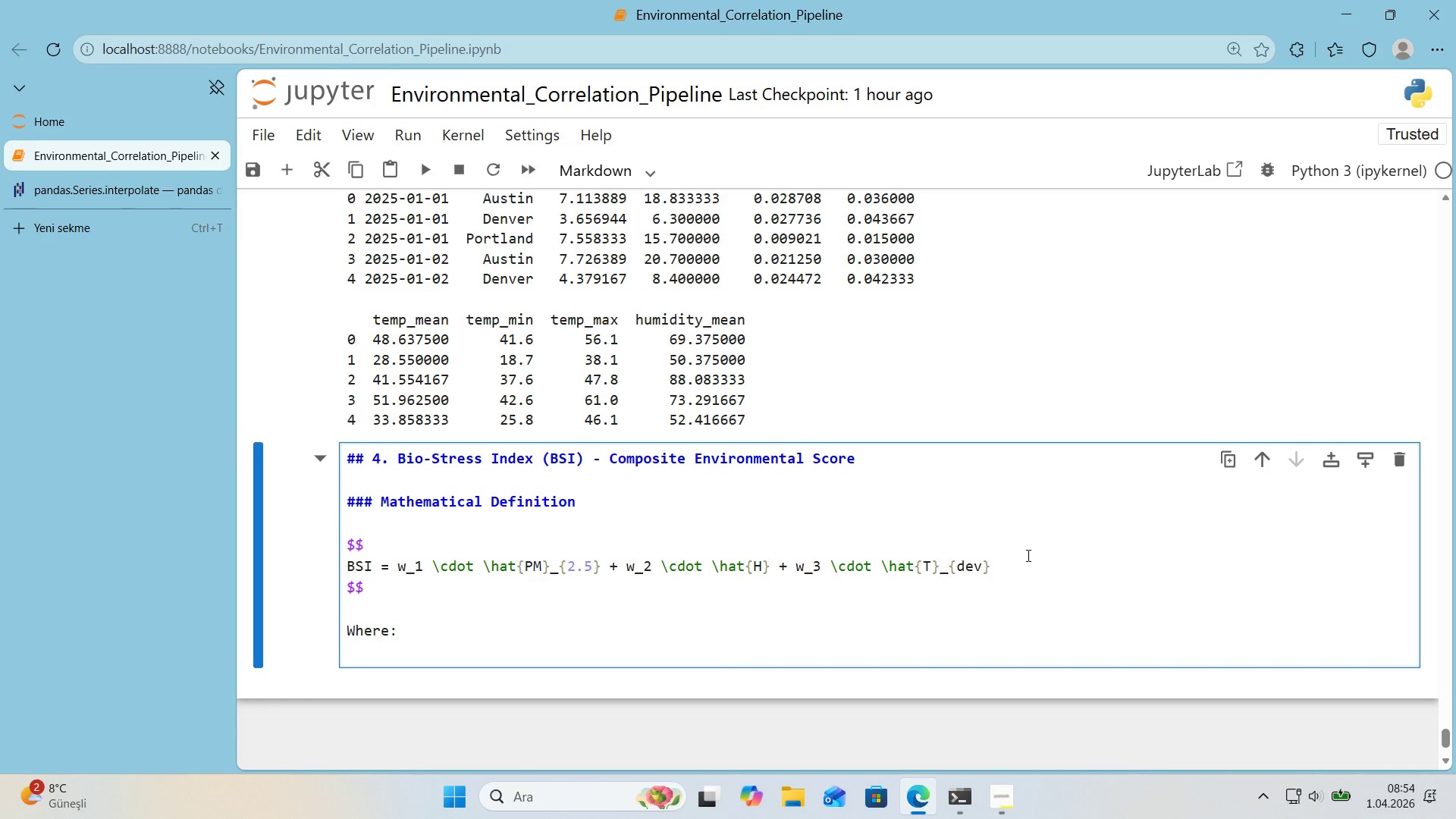 
key(NumpadSubtract)
 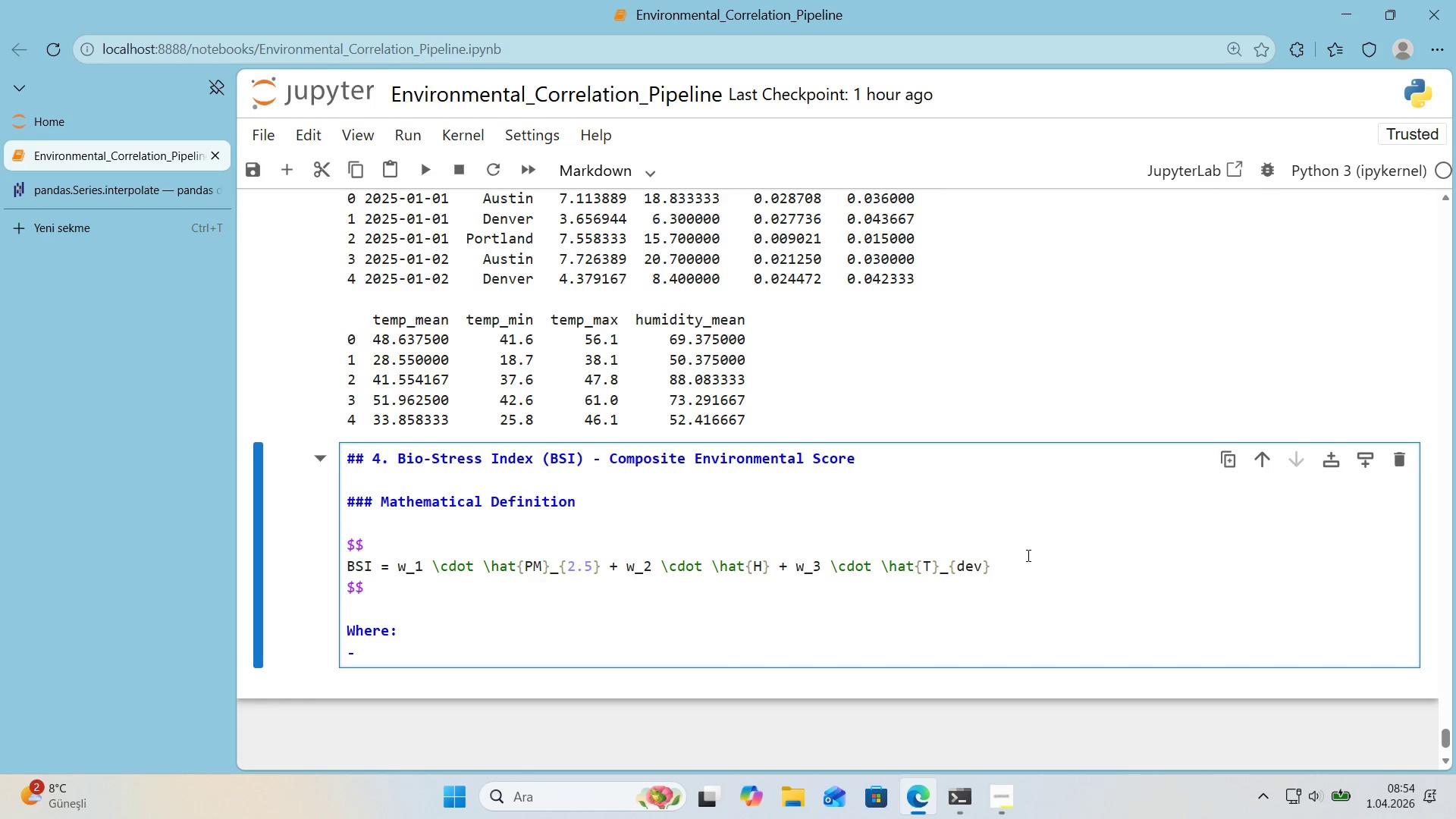 
key(Space)
 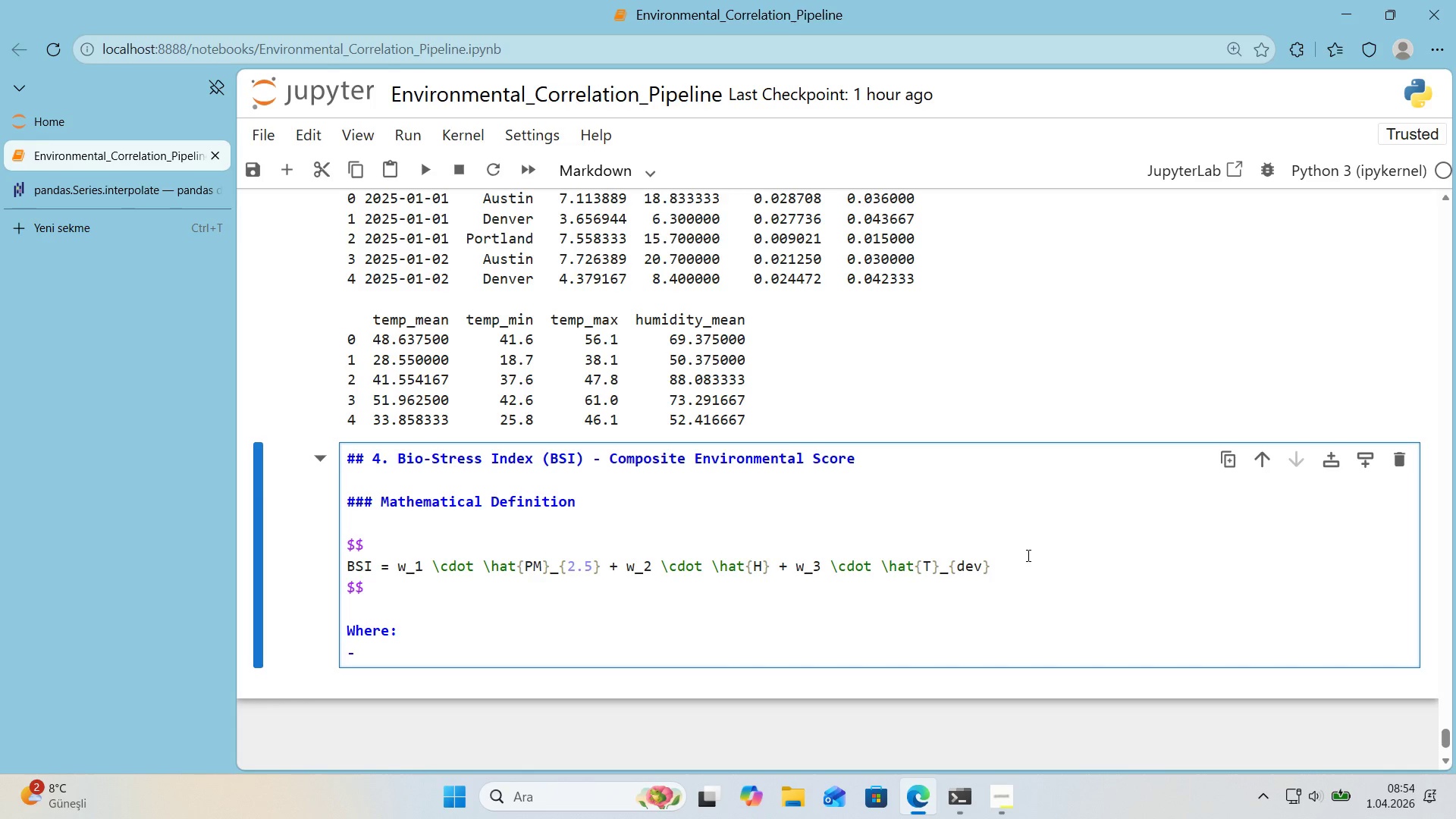 
wait(17.14)
 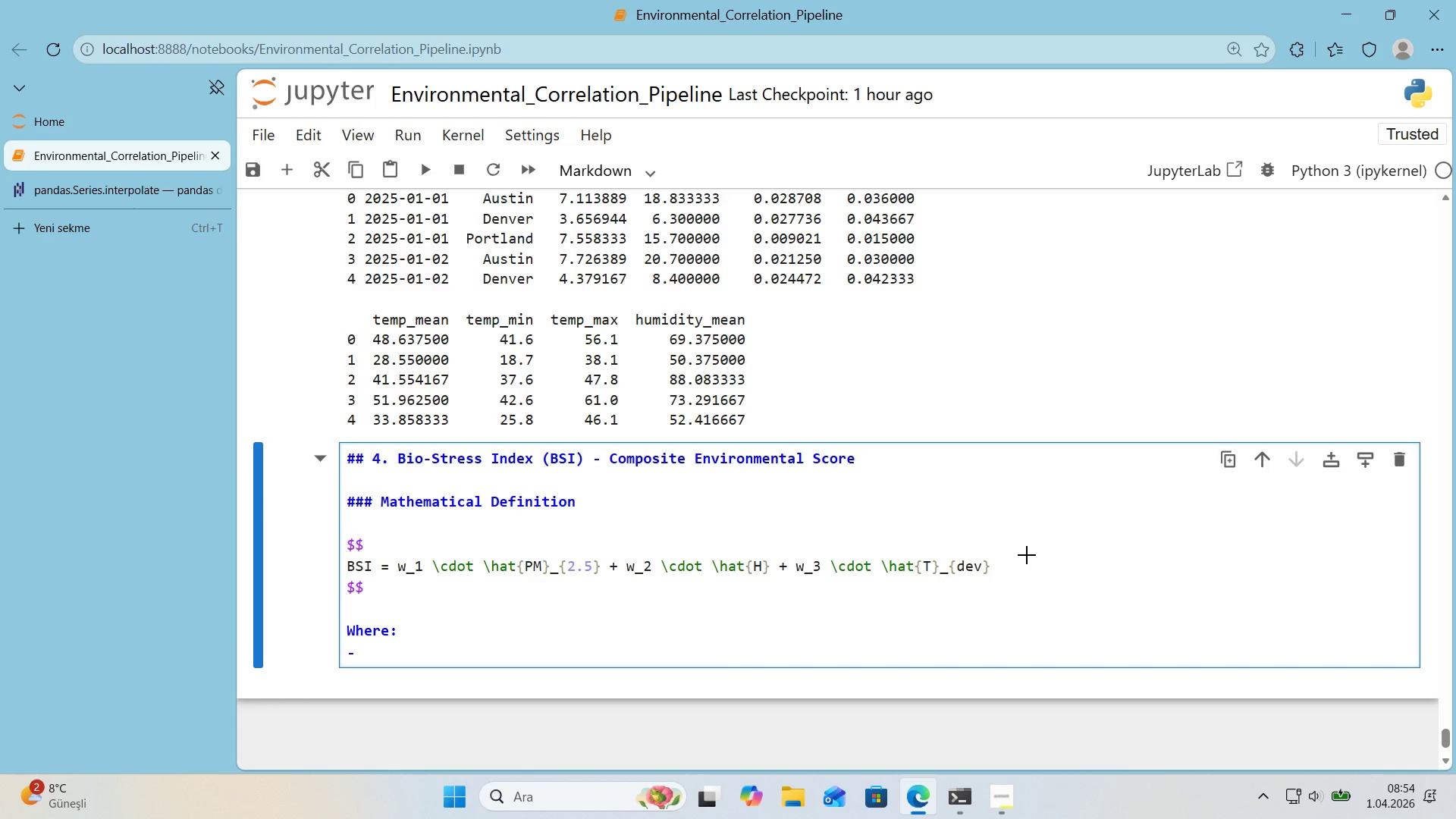 
key(Alt+Control+4)
 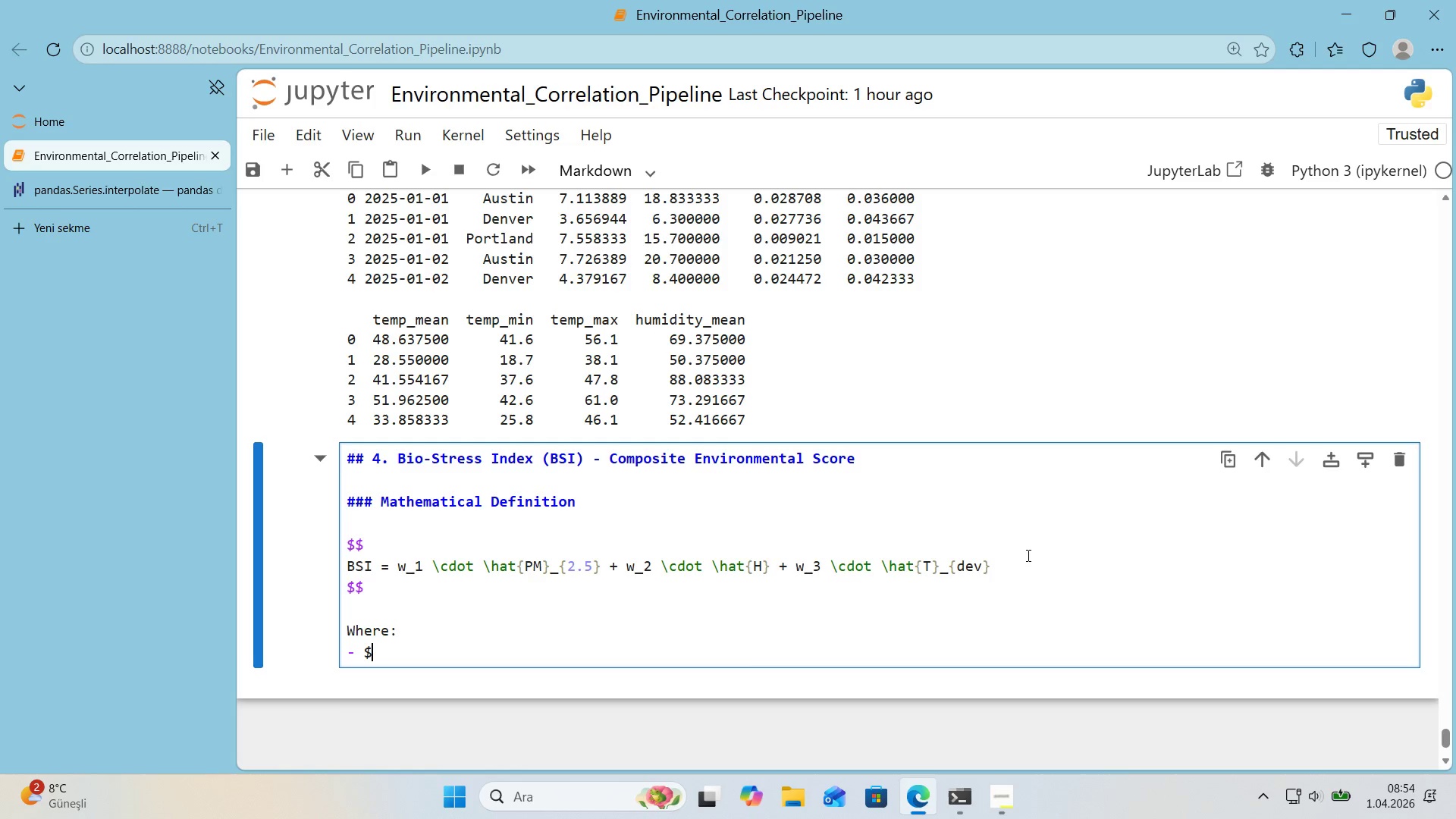 
key(Alt+Control+IntlYen)
 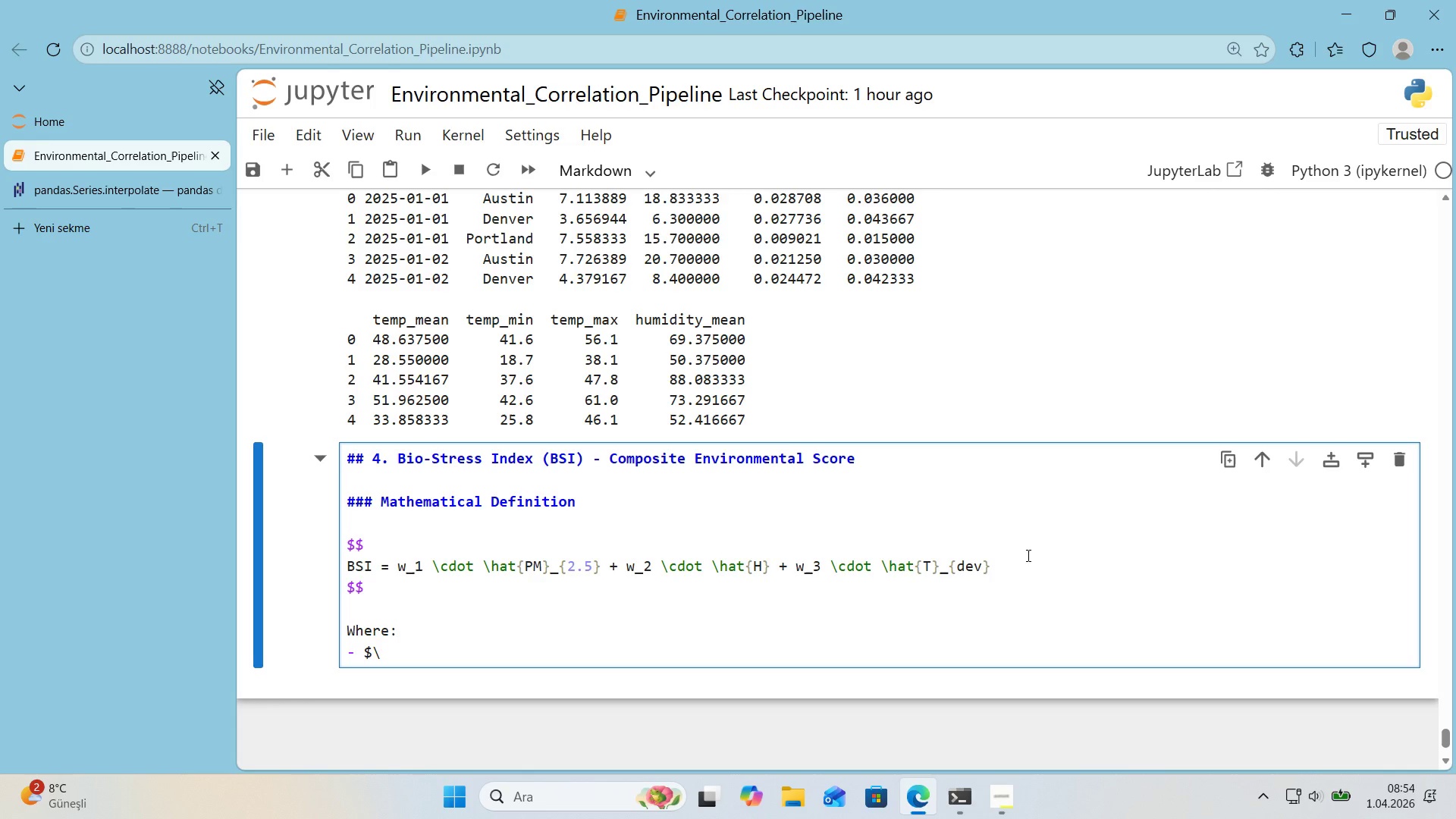 
type(hat)
 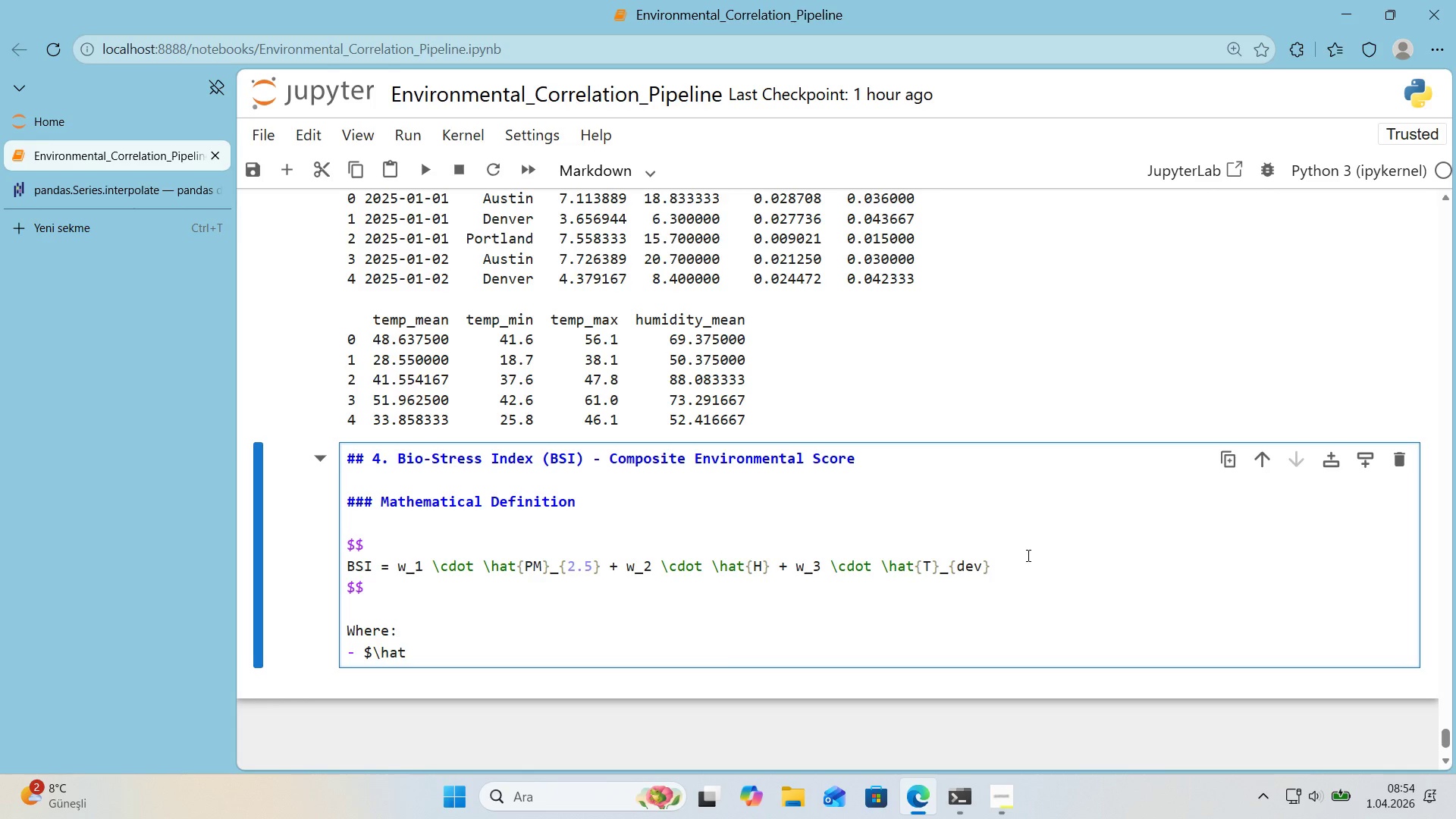 
key(Alt+Control+7)
 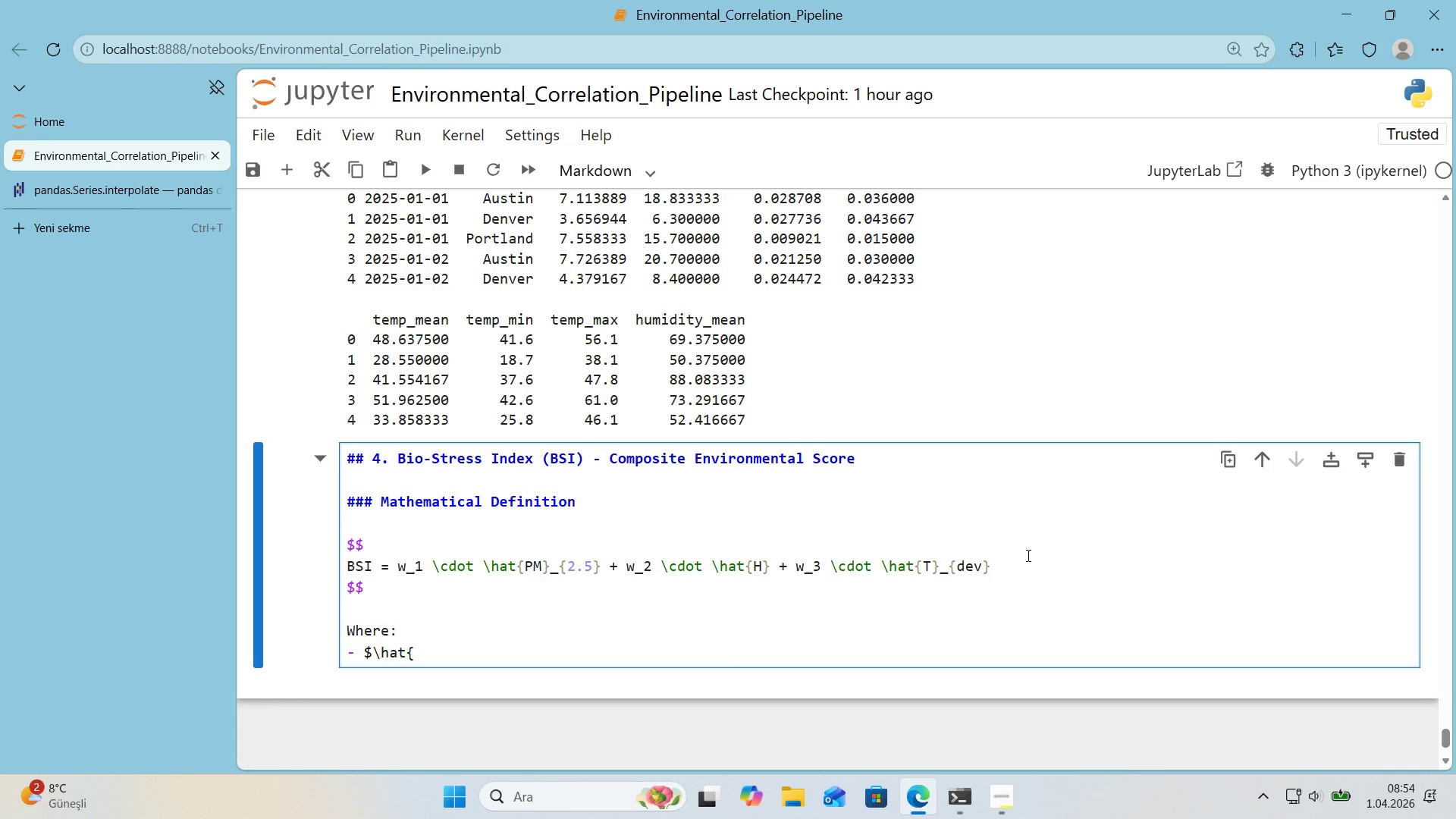 
type(PM)
 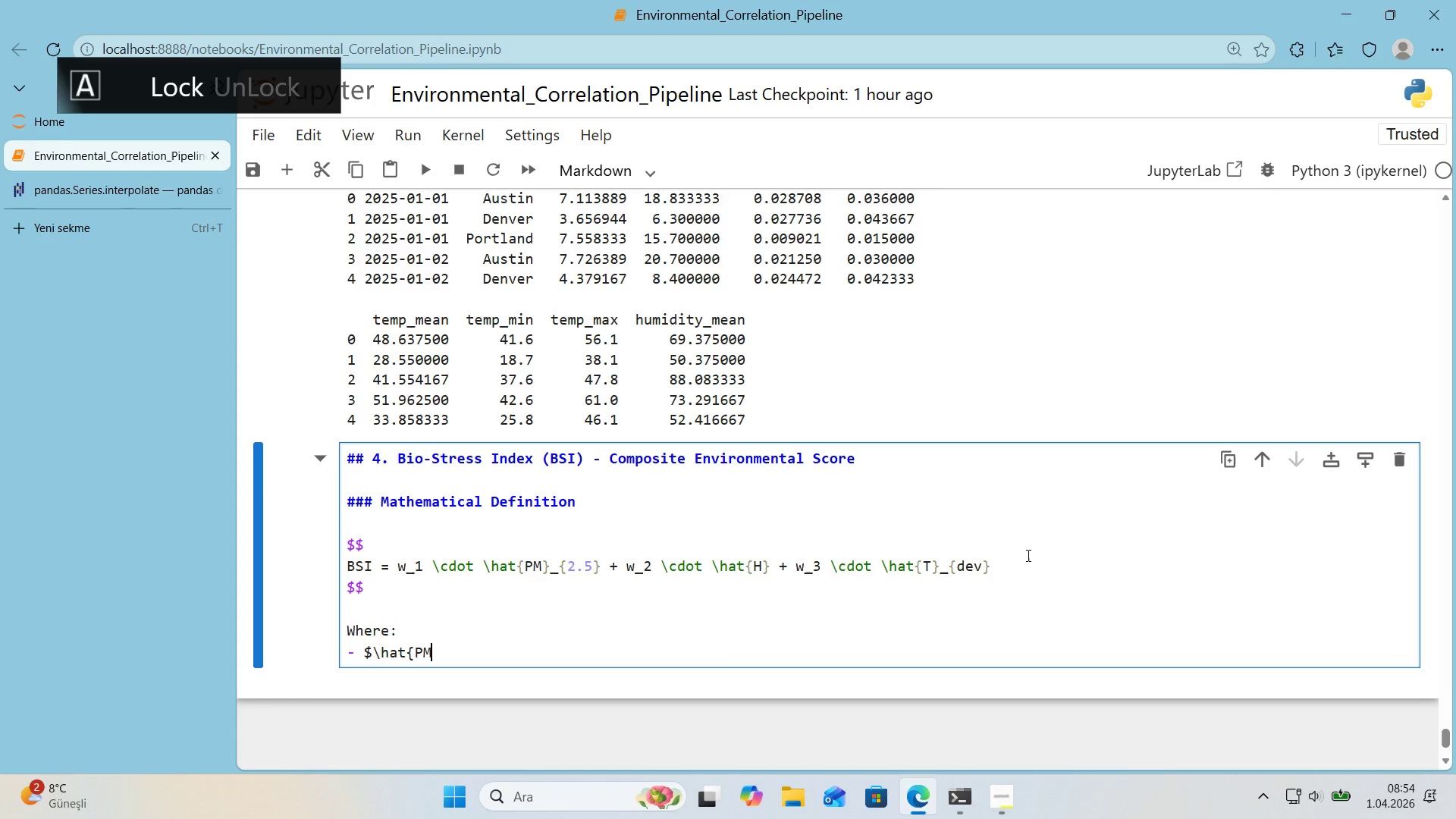 
key(Alt+Control+0)
 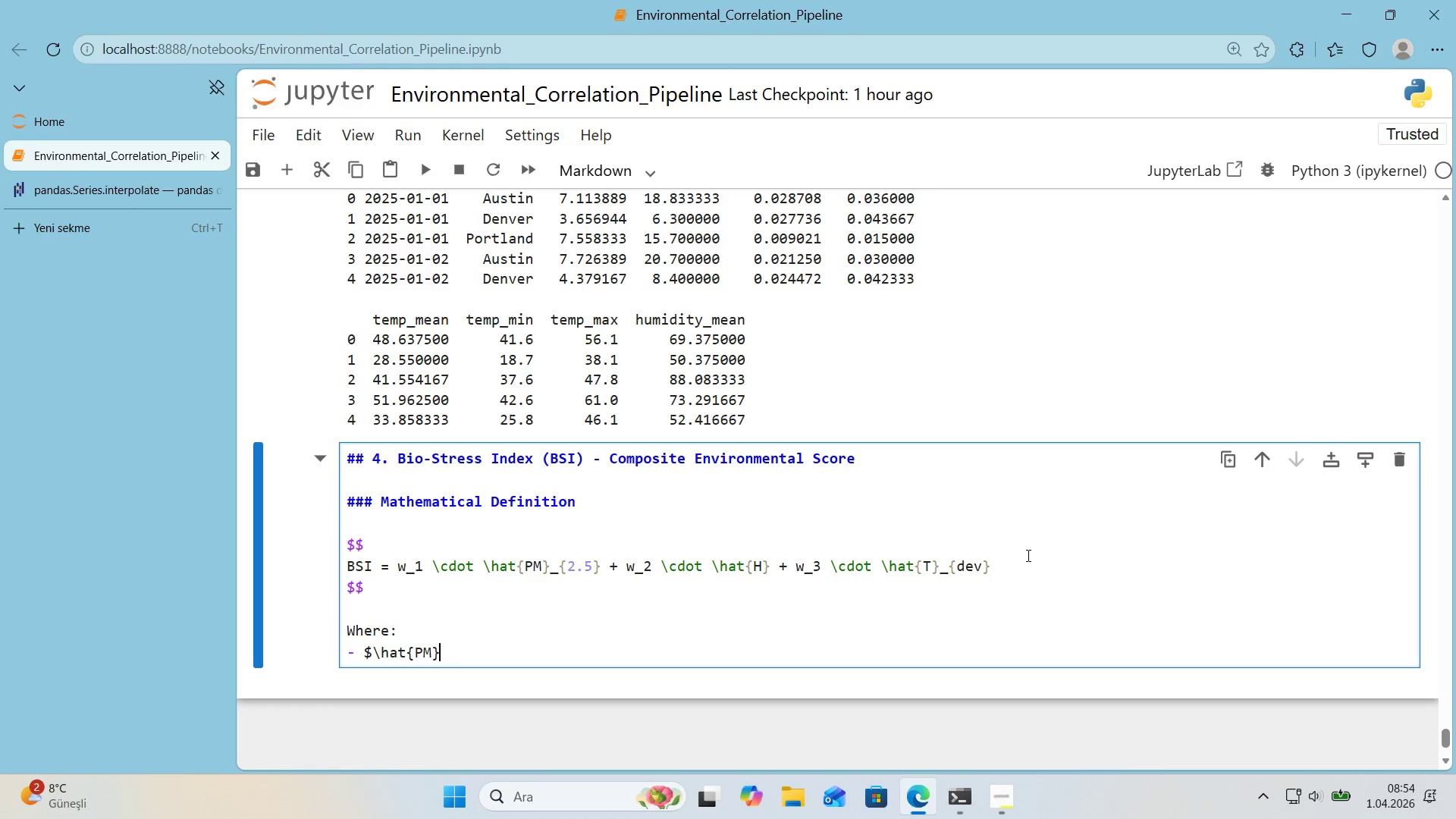 
key(Shift+Minus)
 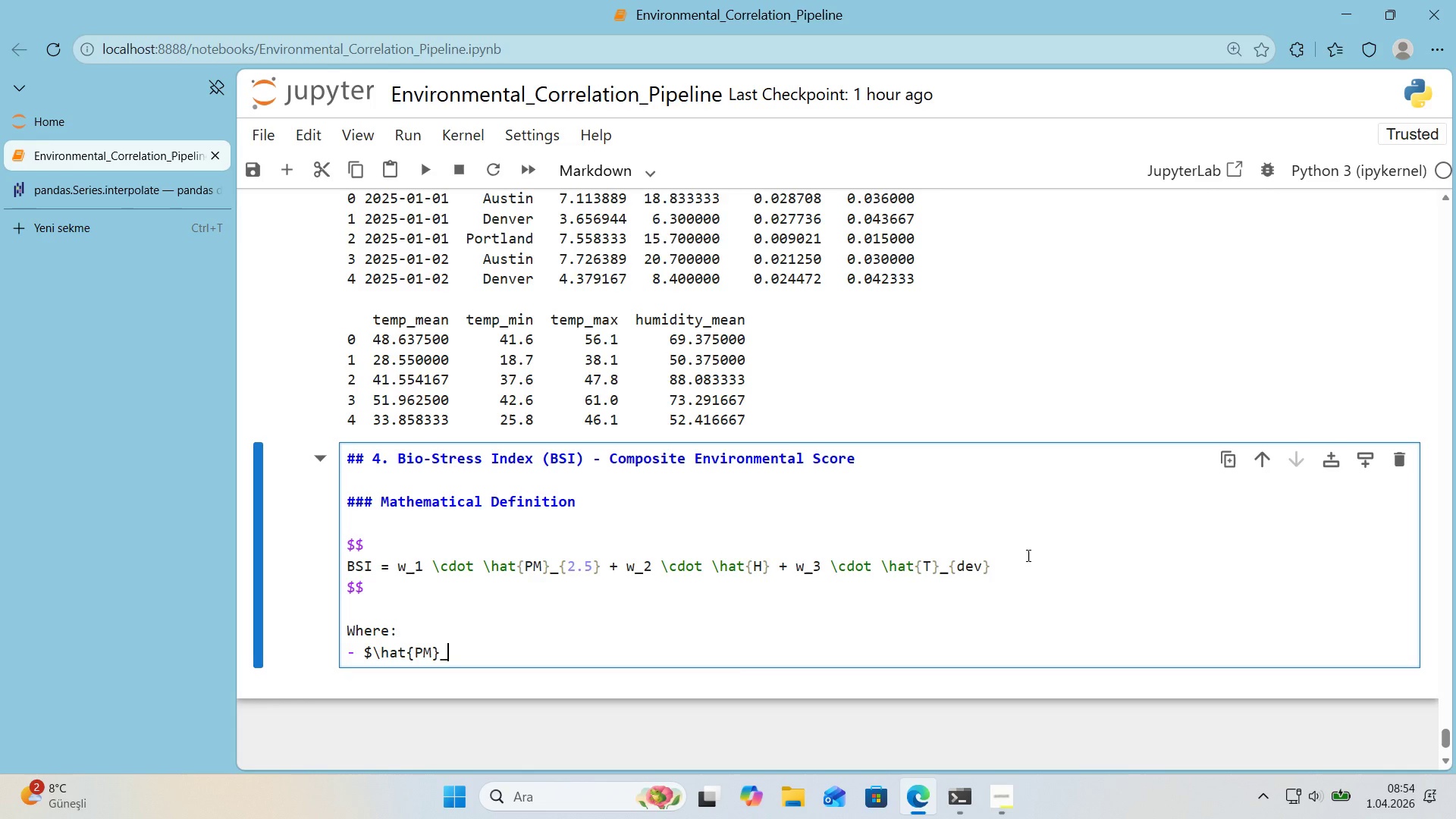 
key(Alt+Control+7)
 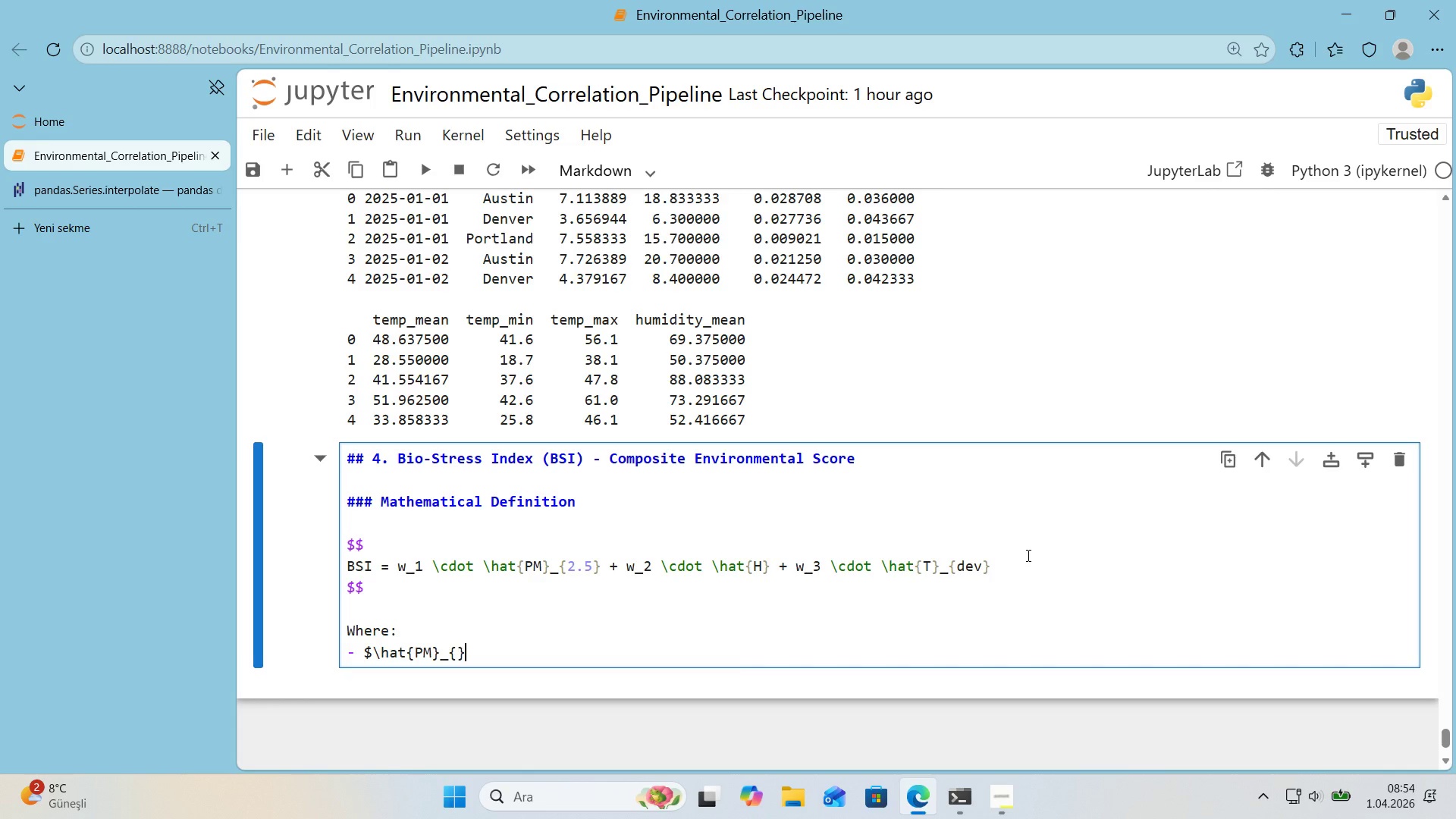 
key(Alt+Control+0)
 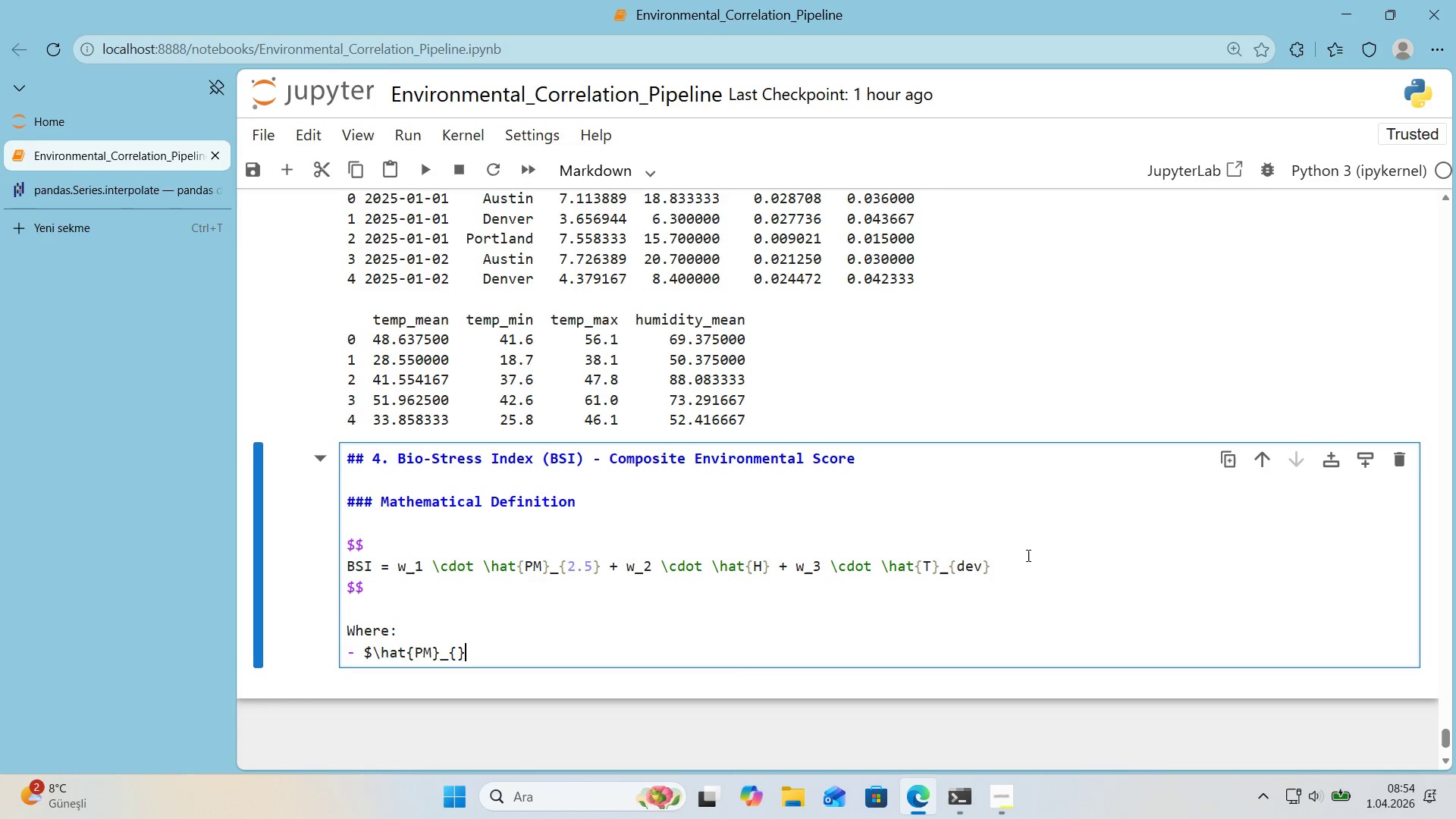 
key(ArrowLeft)
 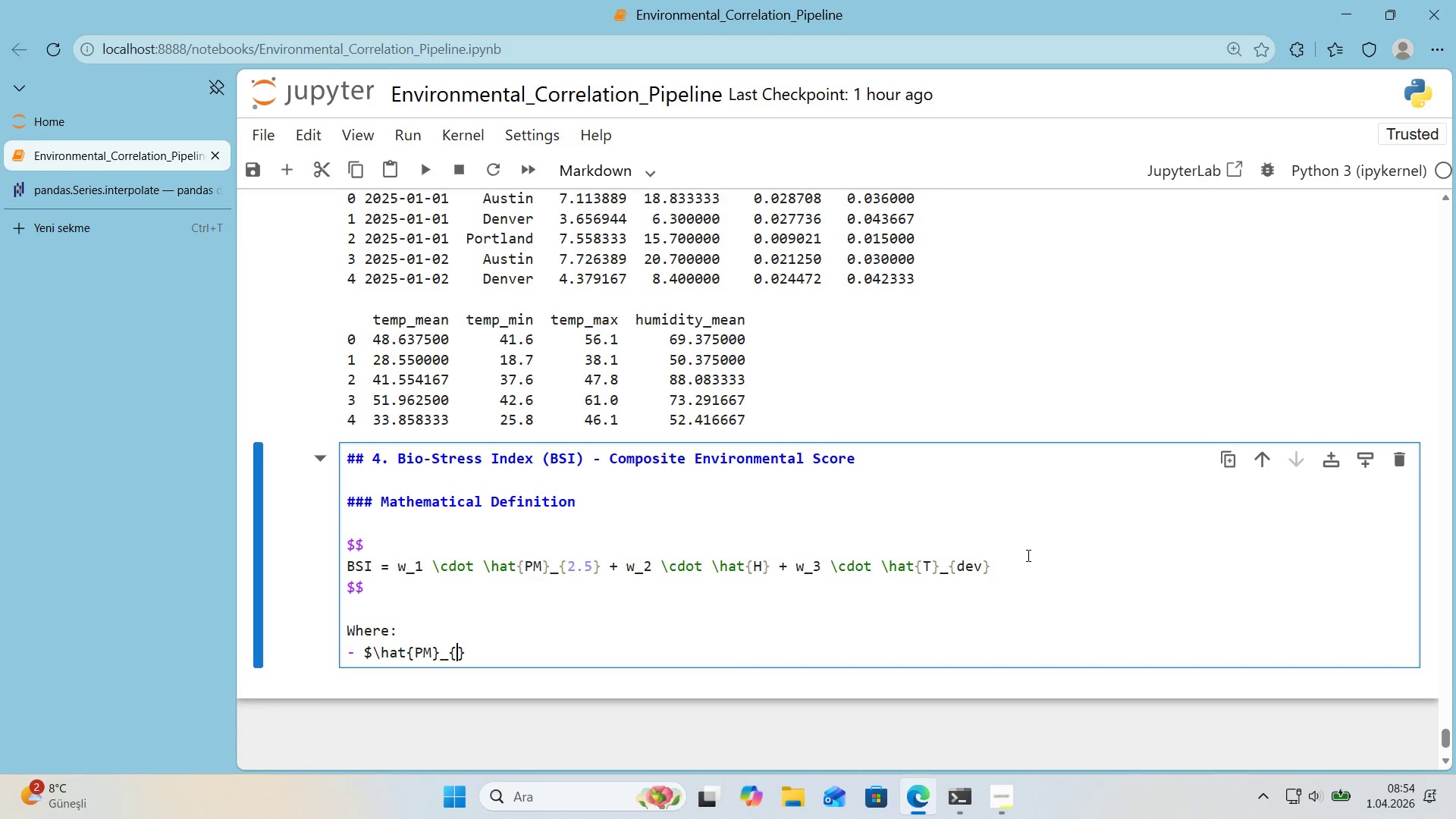 
key(2)
 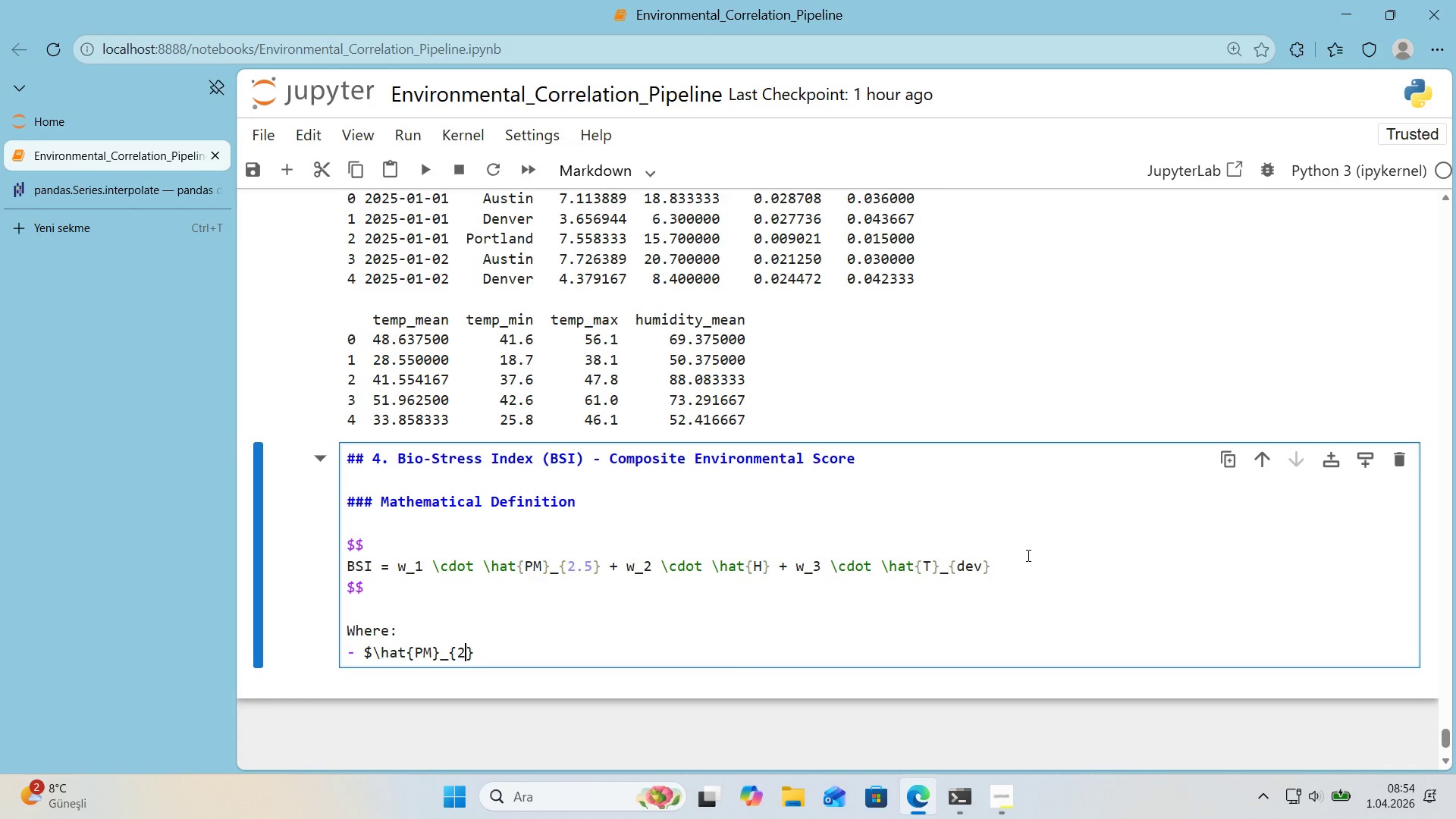 
key(Period)
 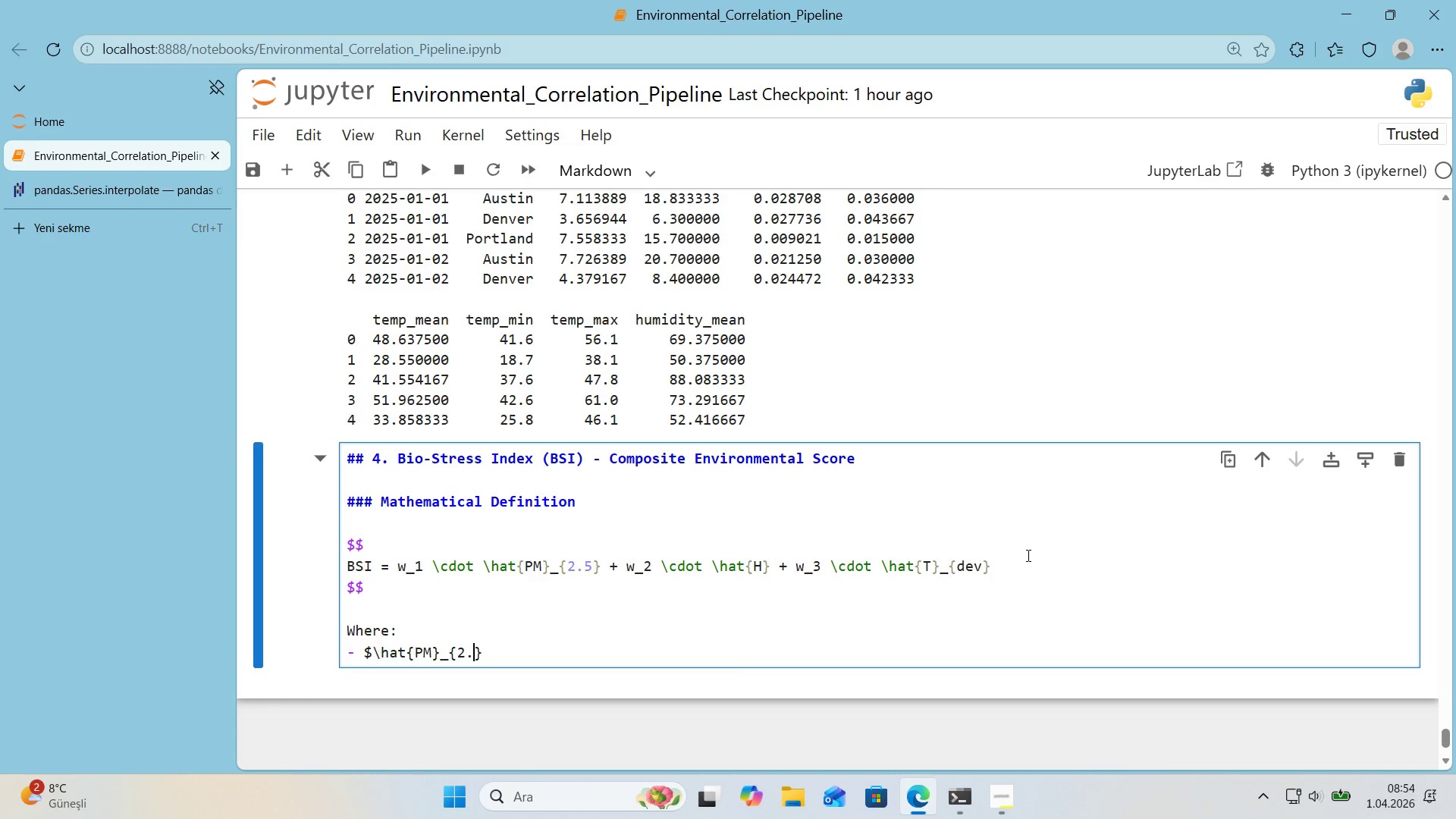 
key(5)
 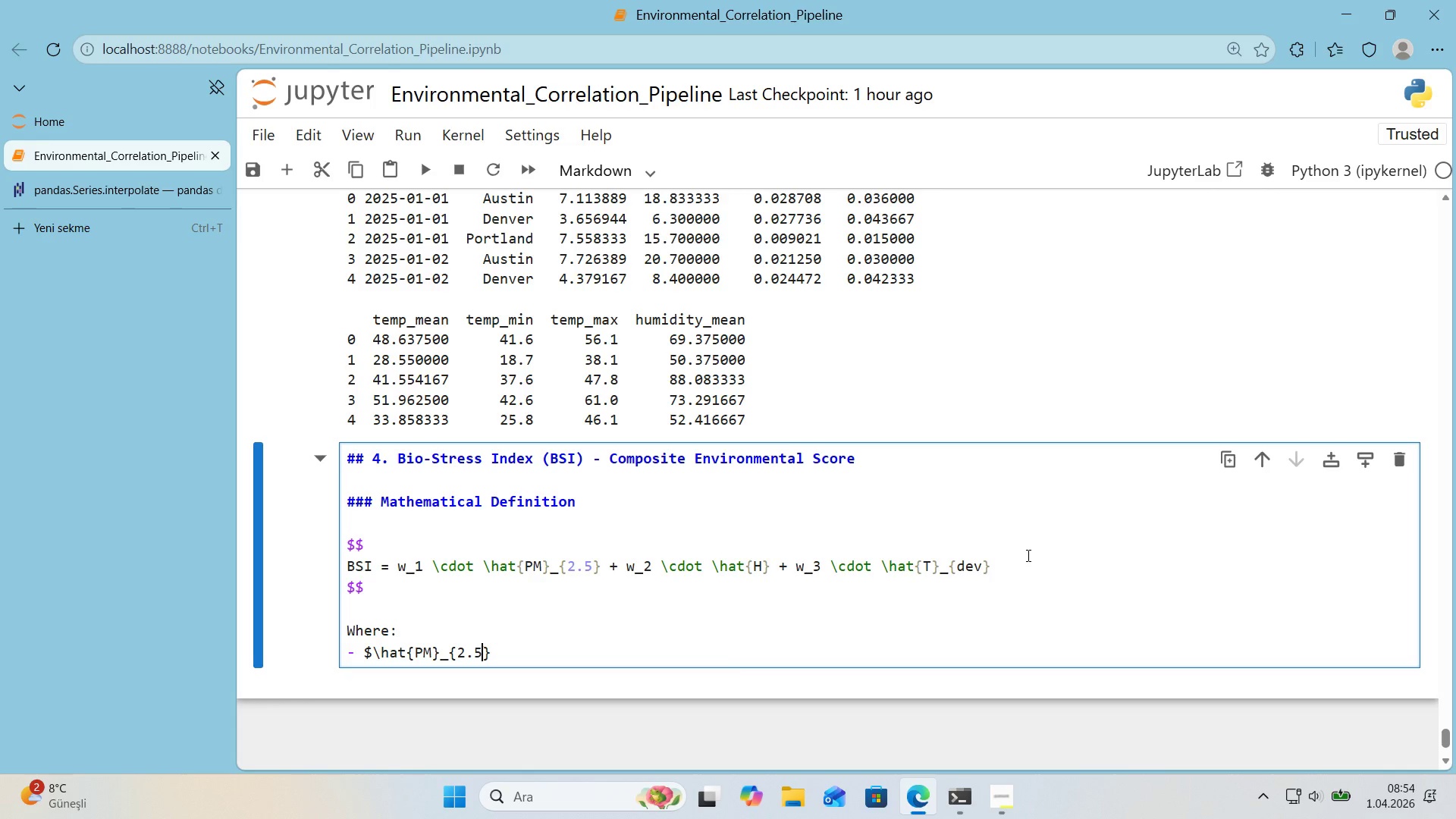 
key(ArrowRight)
 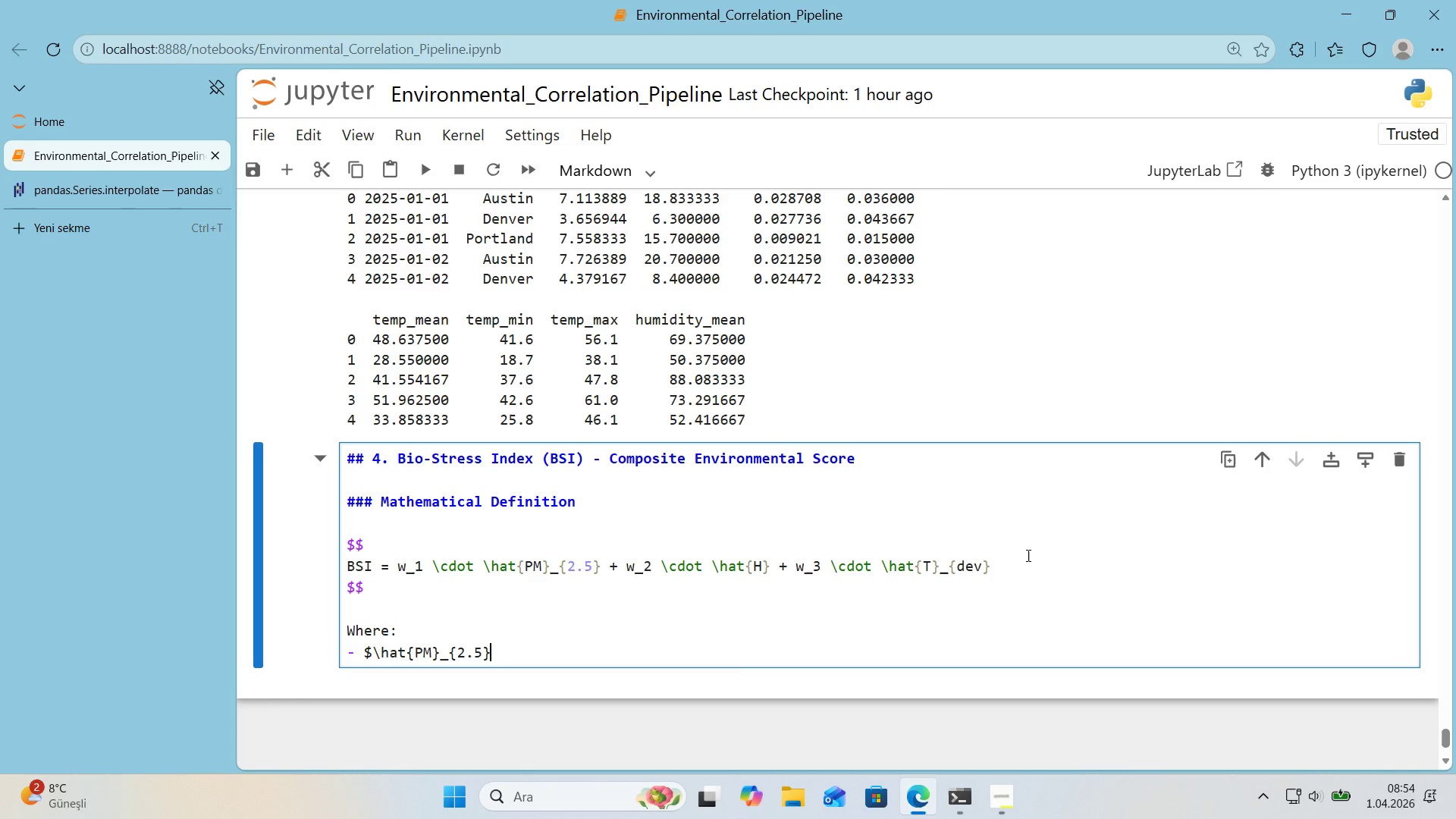 
key(Control+ControlLeft)
 